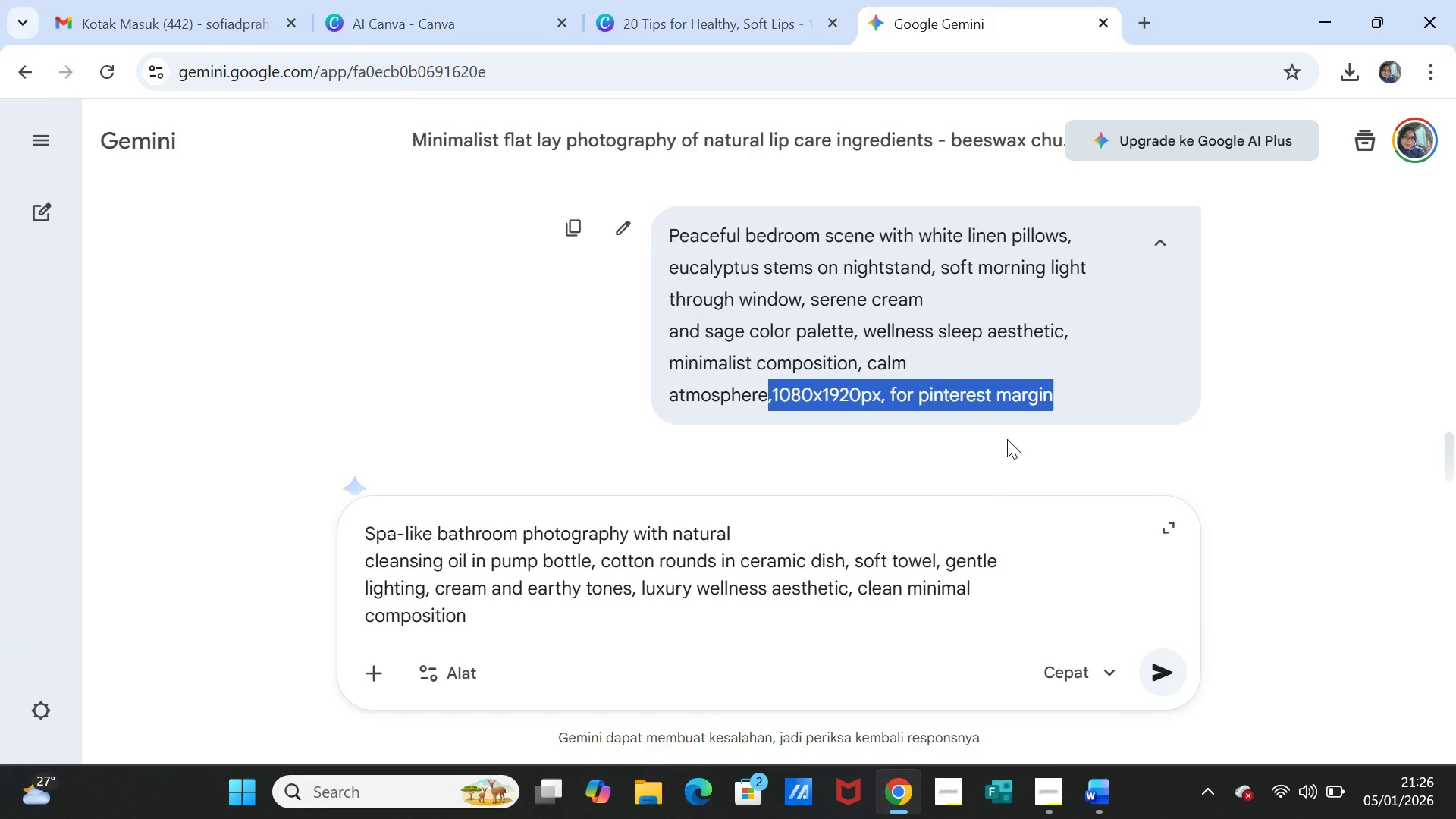 
key(Control+C)
 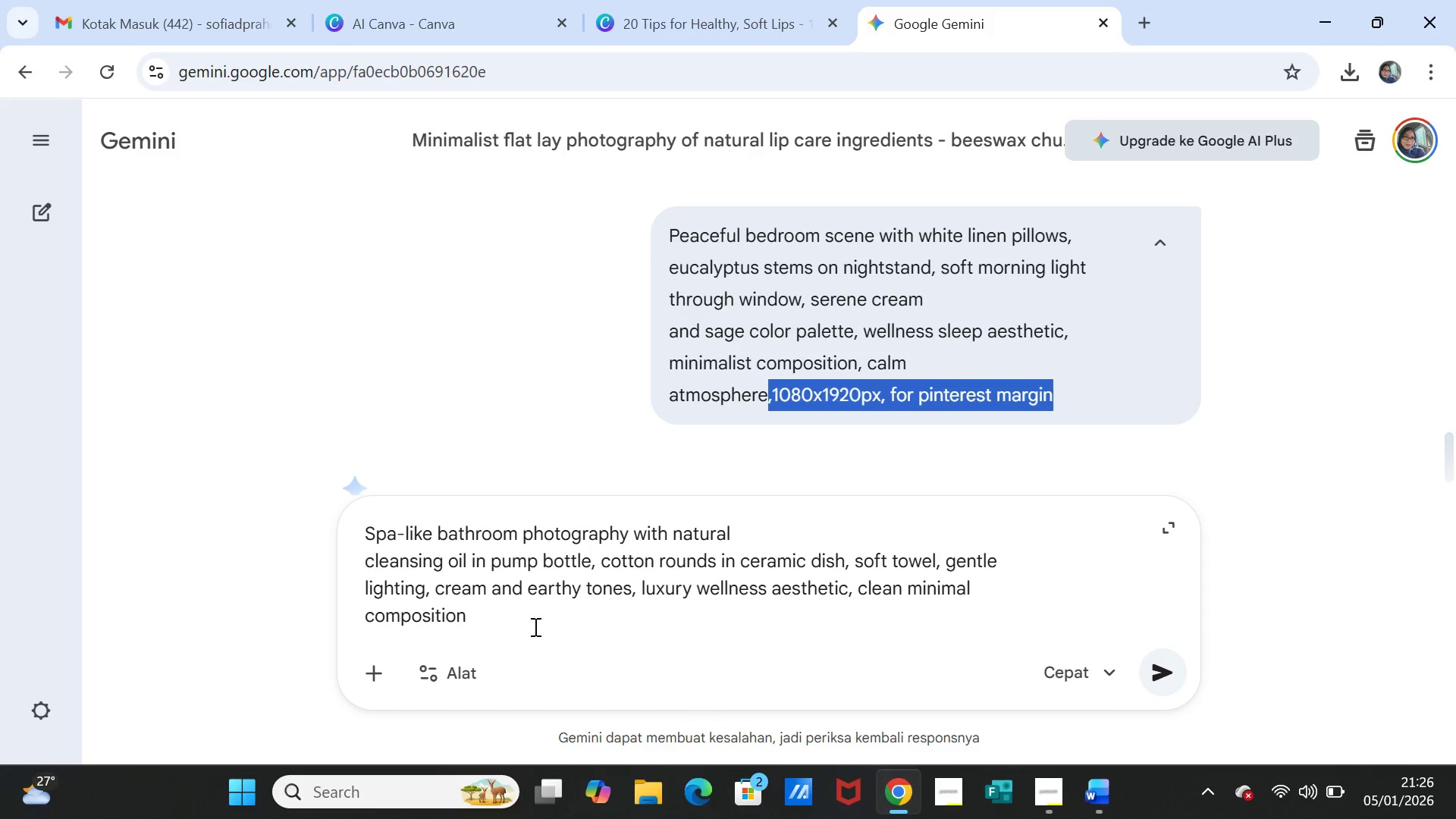 
left_click([528, 613])
 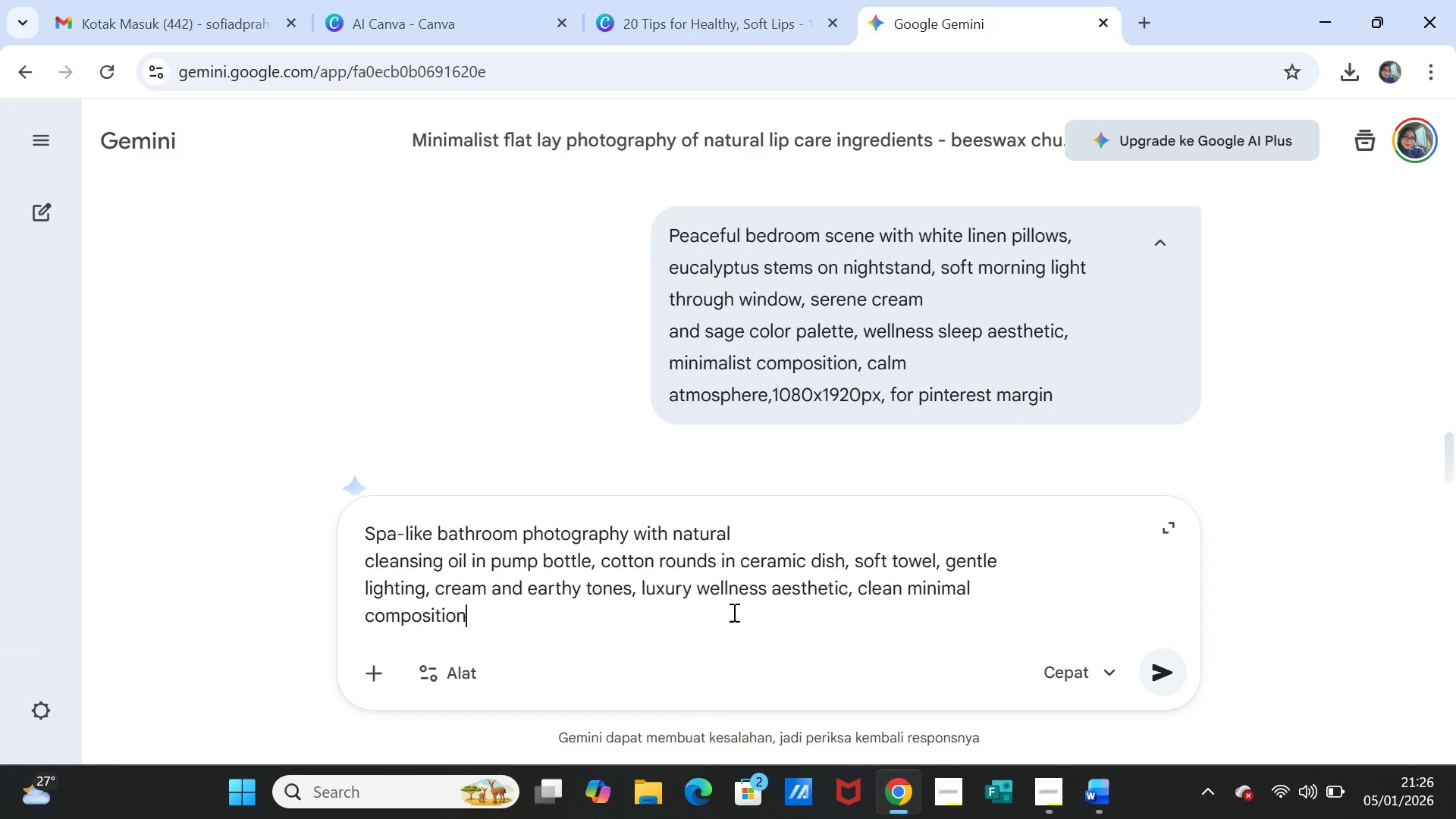 
key(Control+V)
 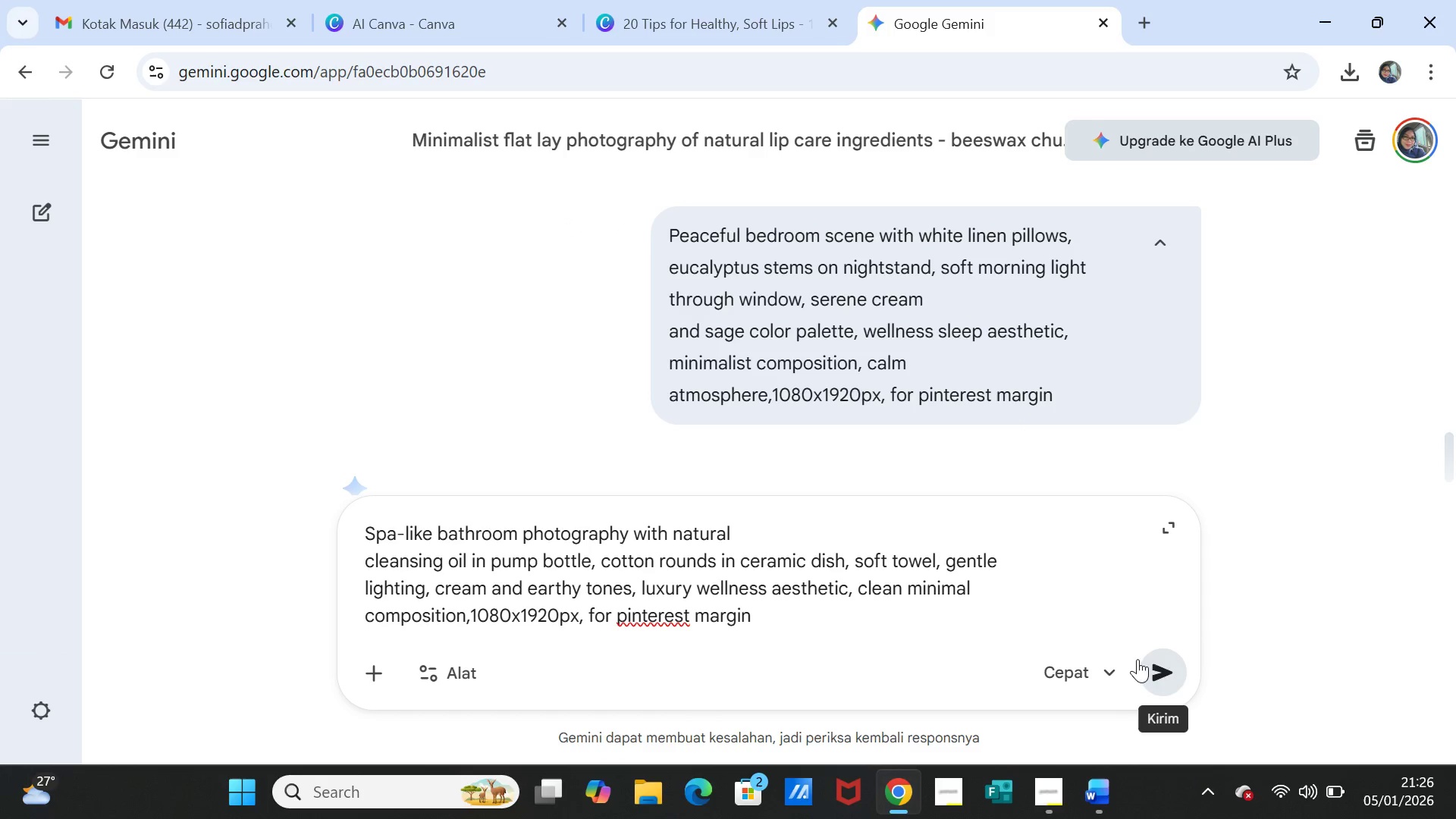 
left_click([1153, 666])
 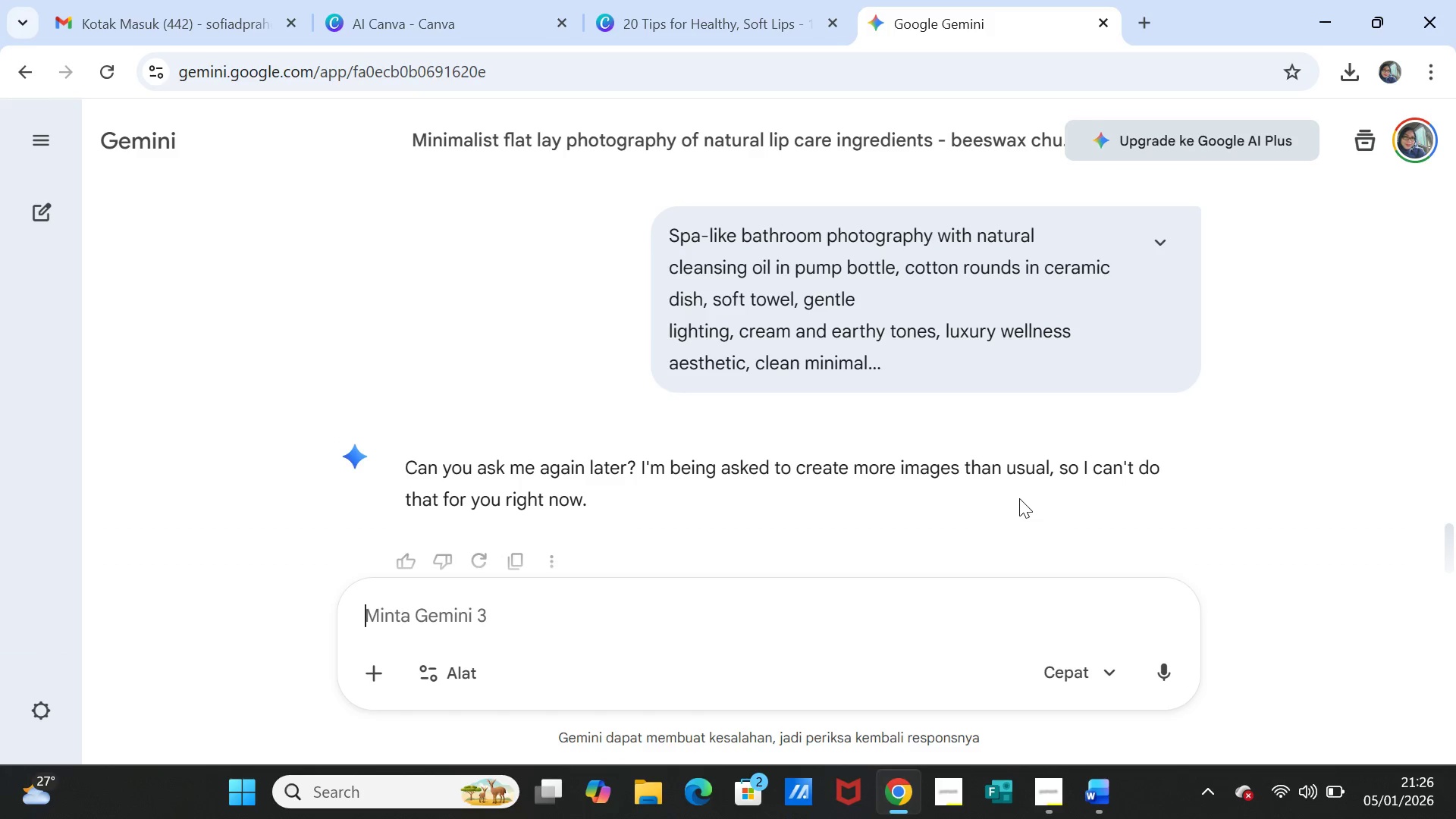 
wait(14.78)
 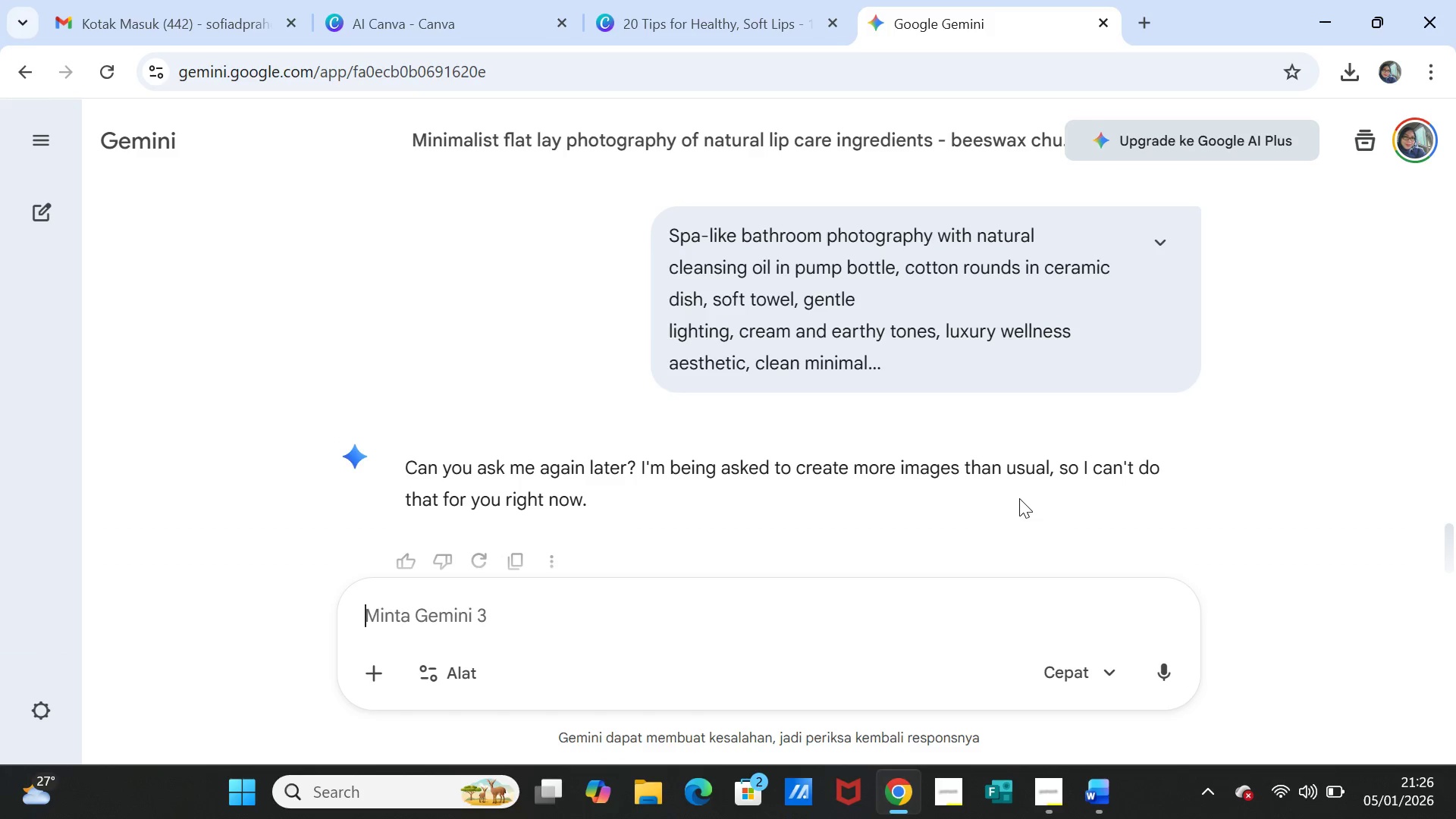 
scroll: coordinate [1175, 426], scroll_direction: down, amount: 1.0
 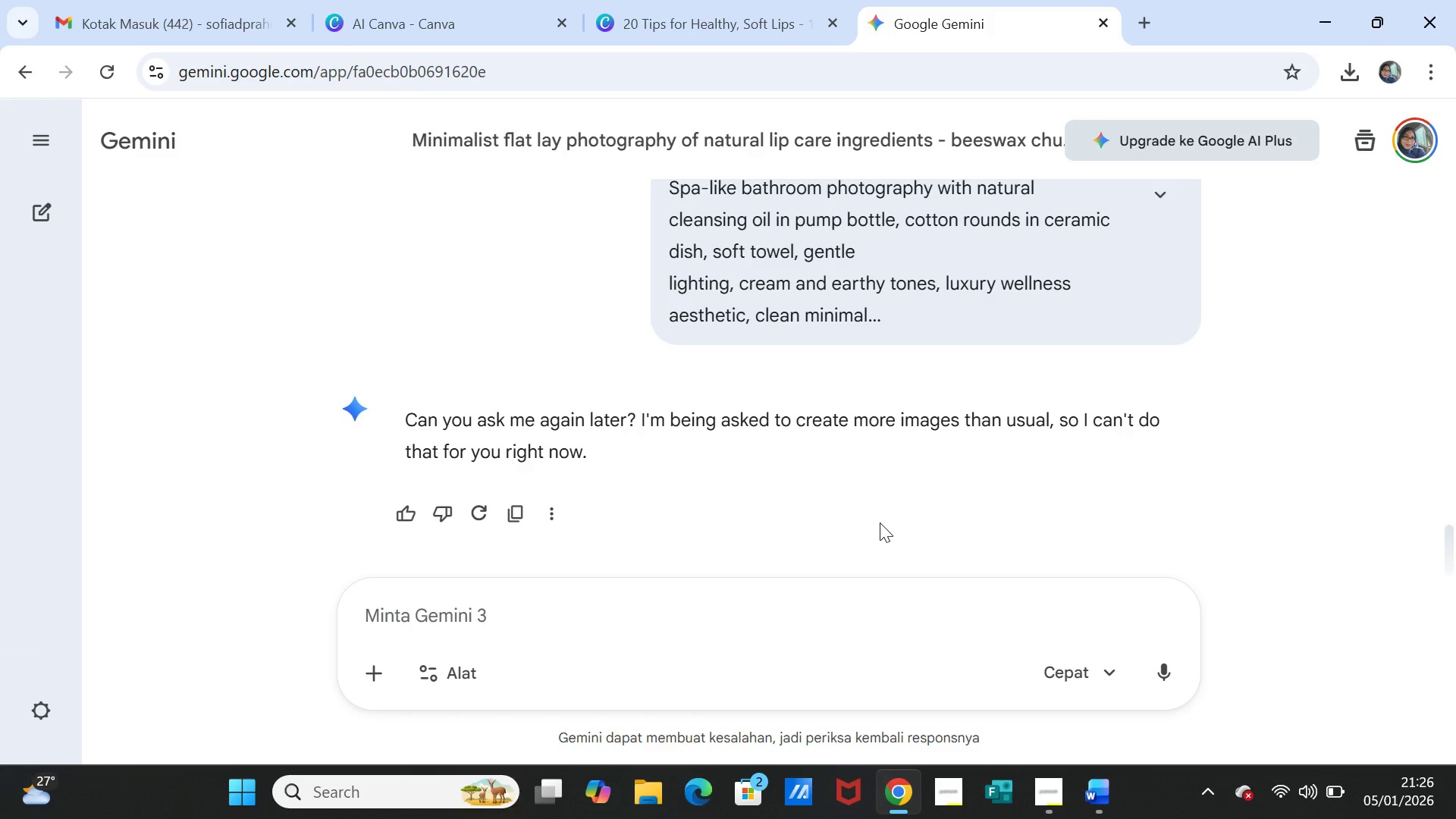 
scroll: coordinate [884, 527], scroll_direction: up, amount: 1.0
 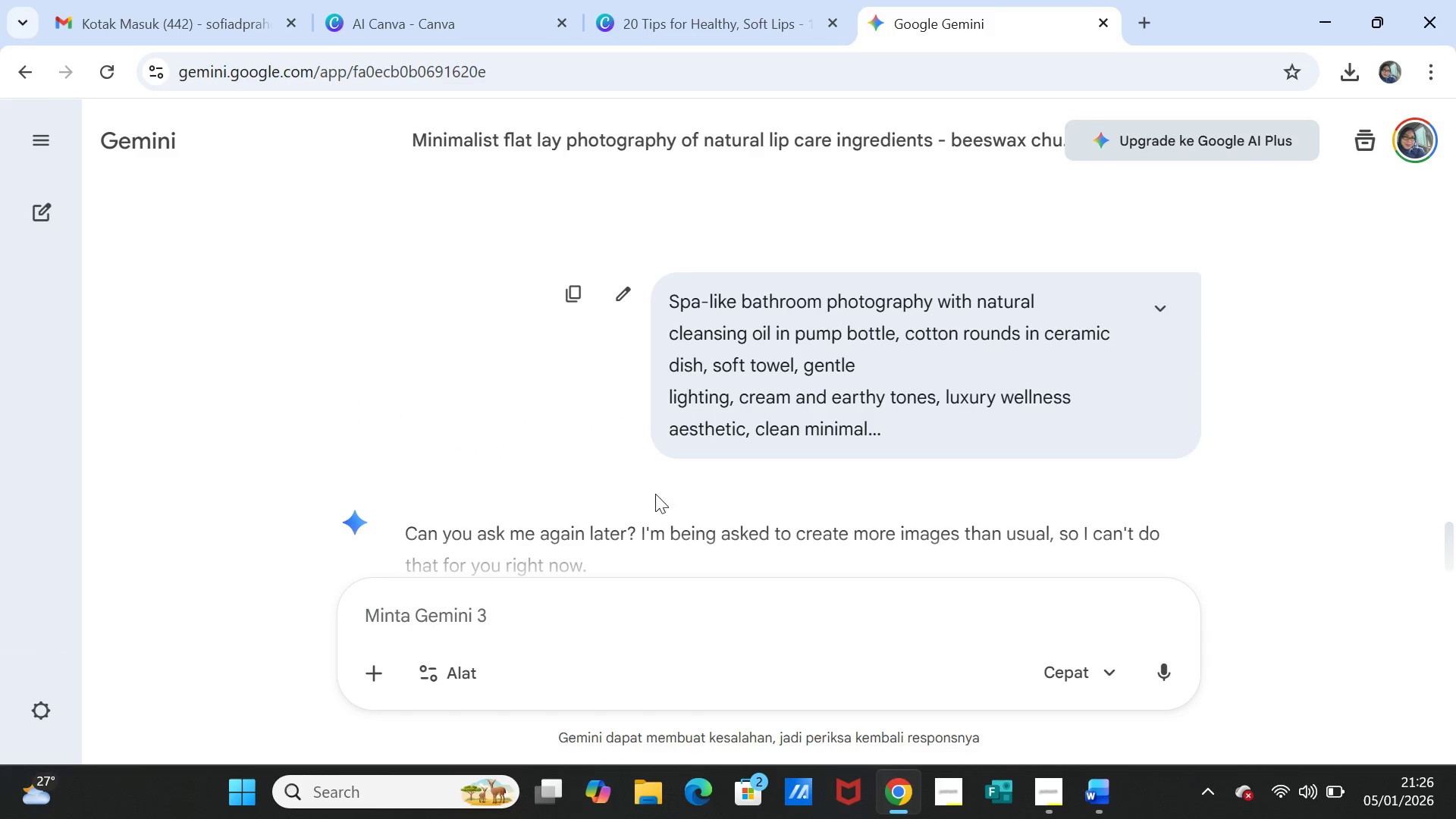 
left_click([516, 616])
 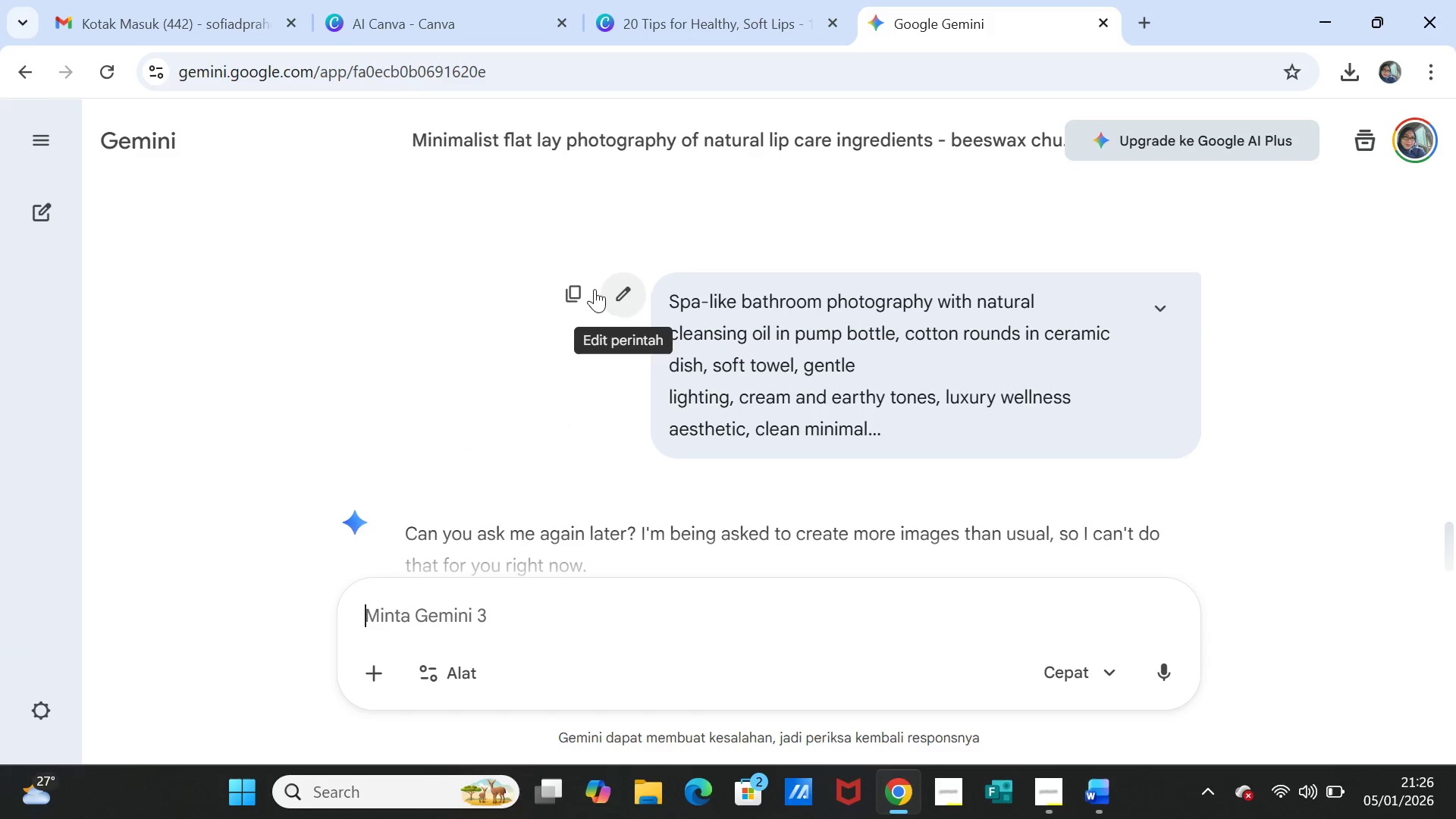 
left_click([563, 290])
 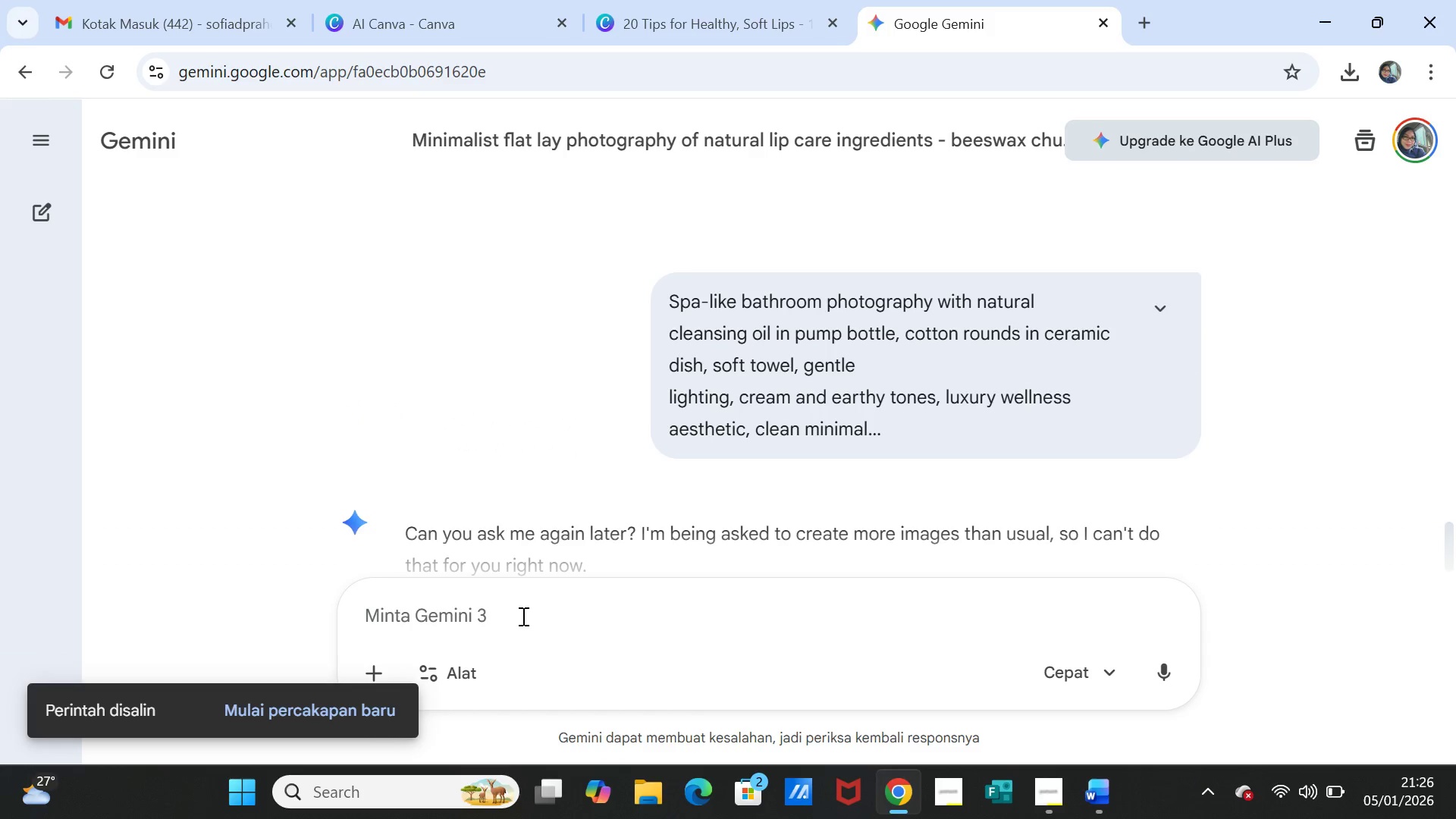 
left_click([520, 616])
 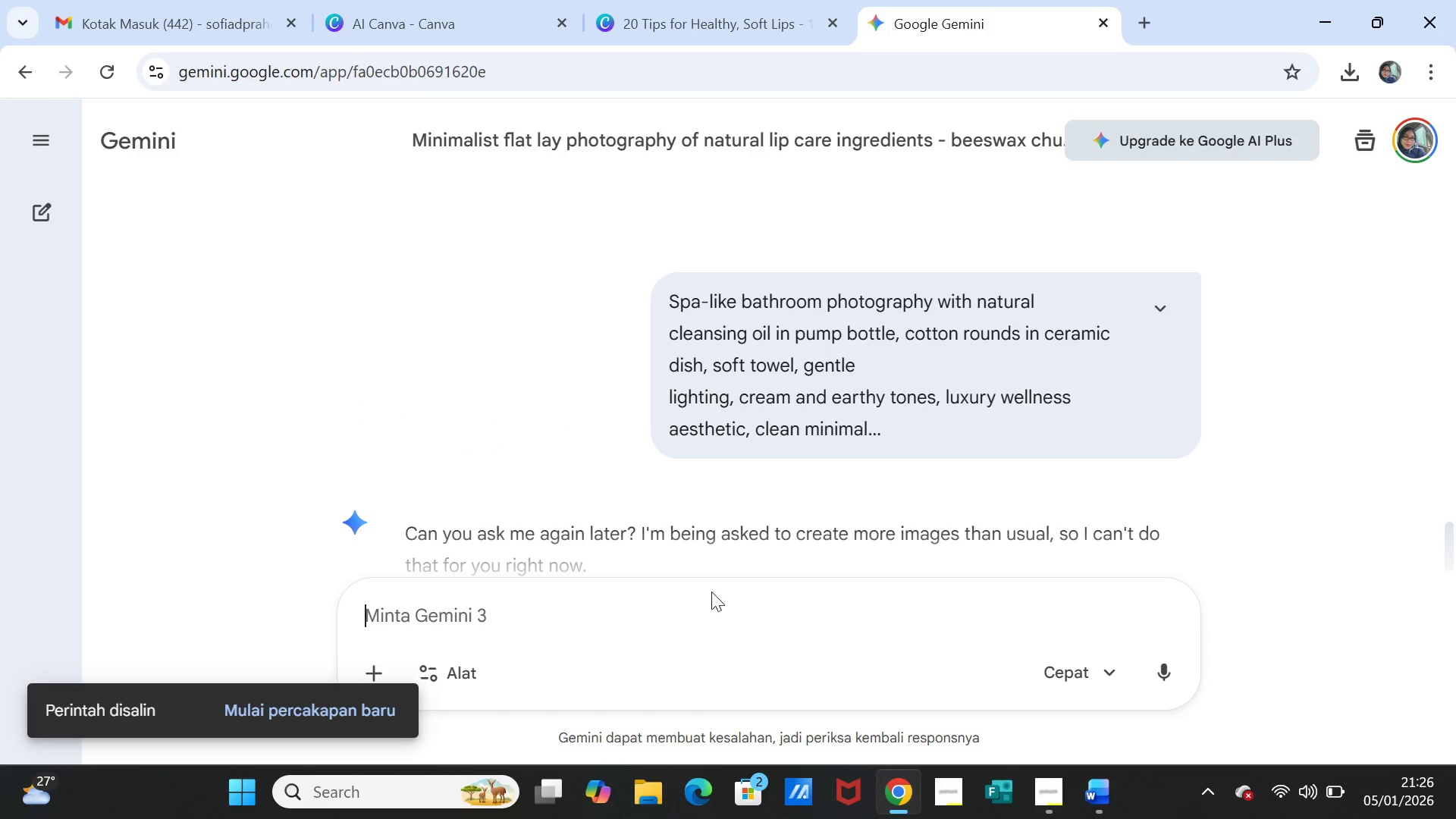 
key(Control+V)
 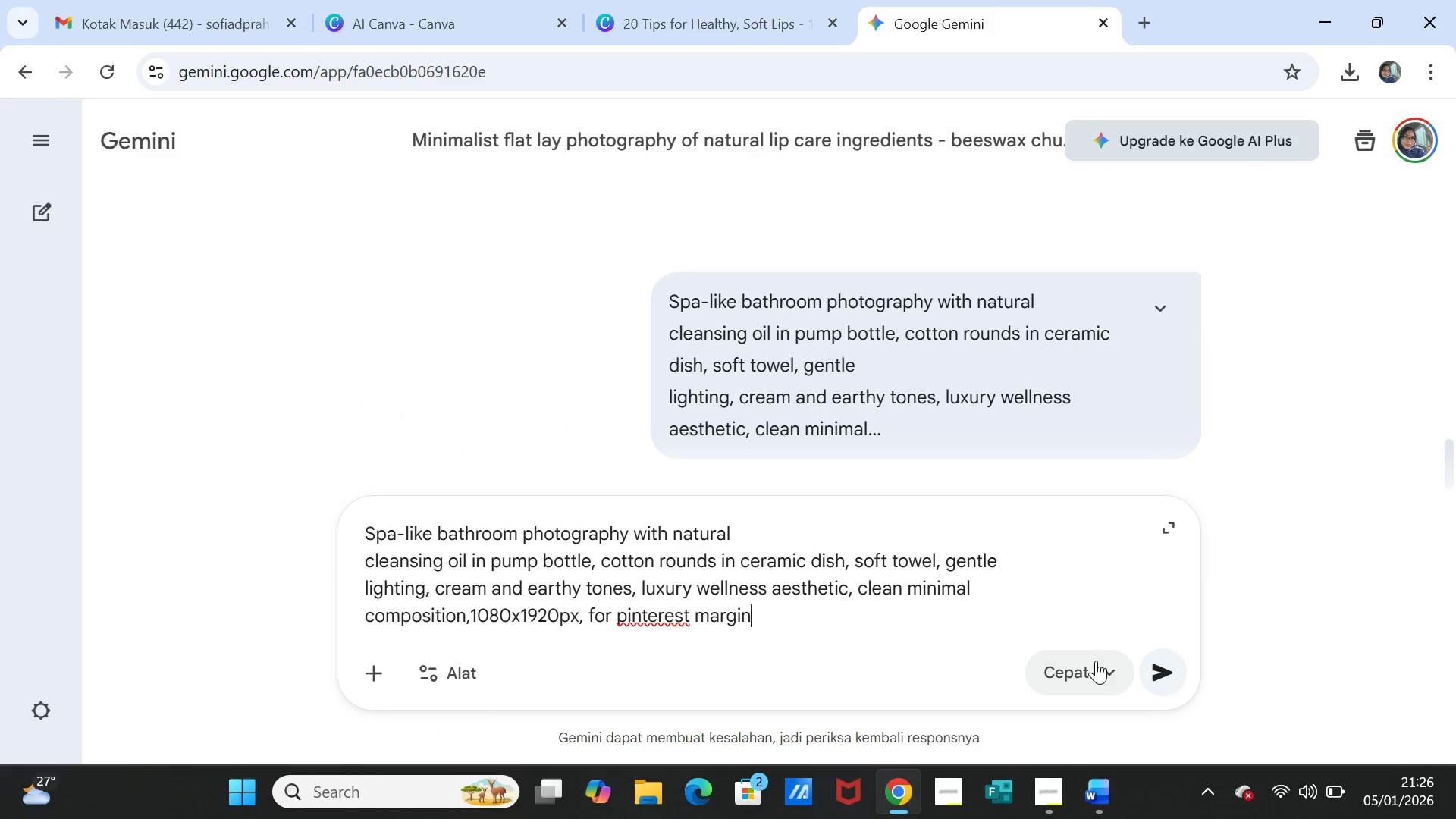 
left_click([1158, 675])
 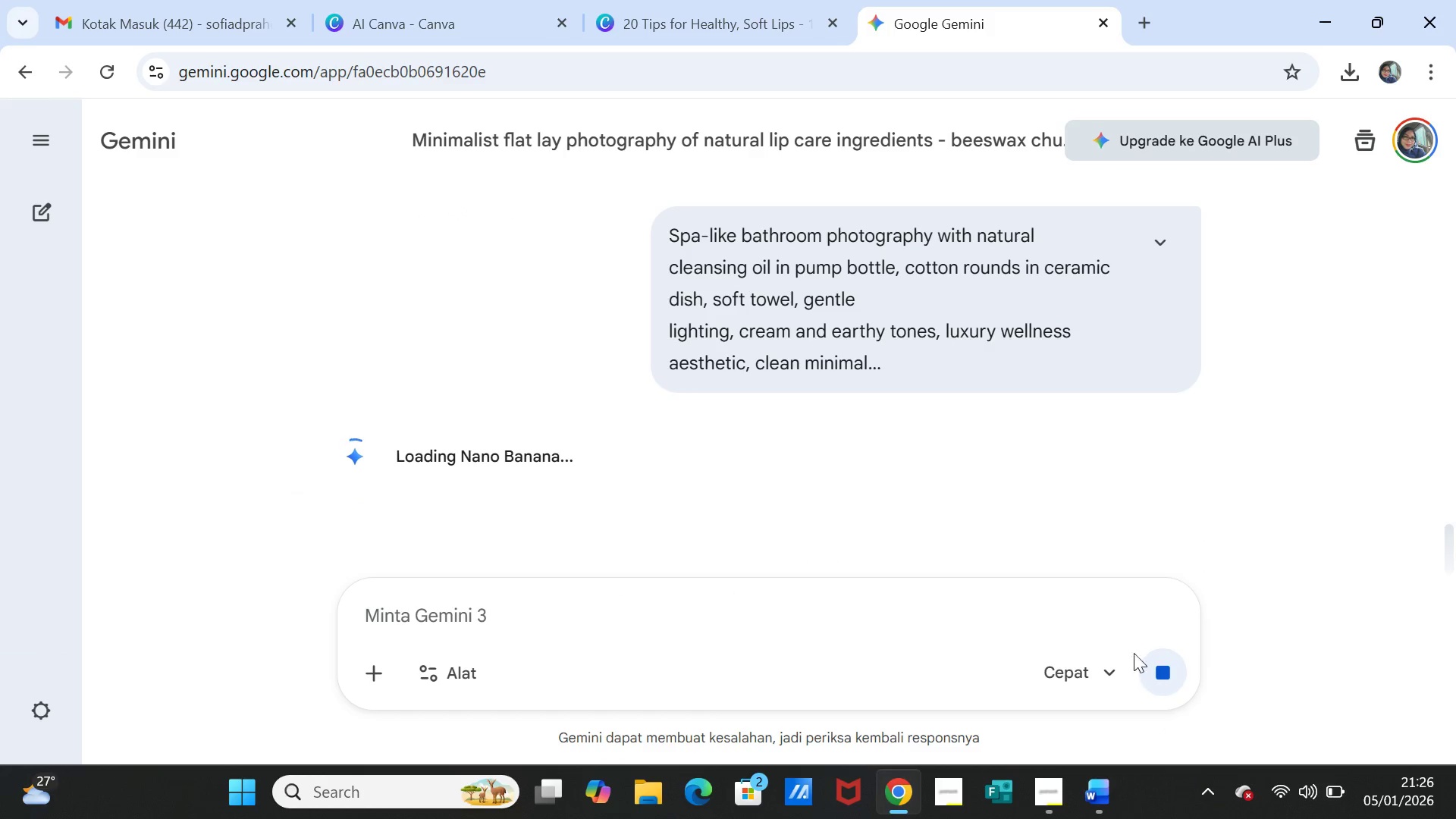 
scroll: coordinate [874, 483], scroll_direction: down, amount: 1.0
 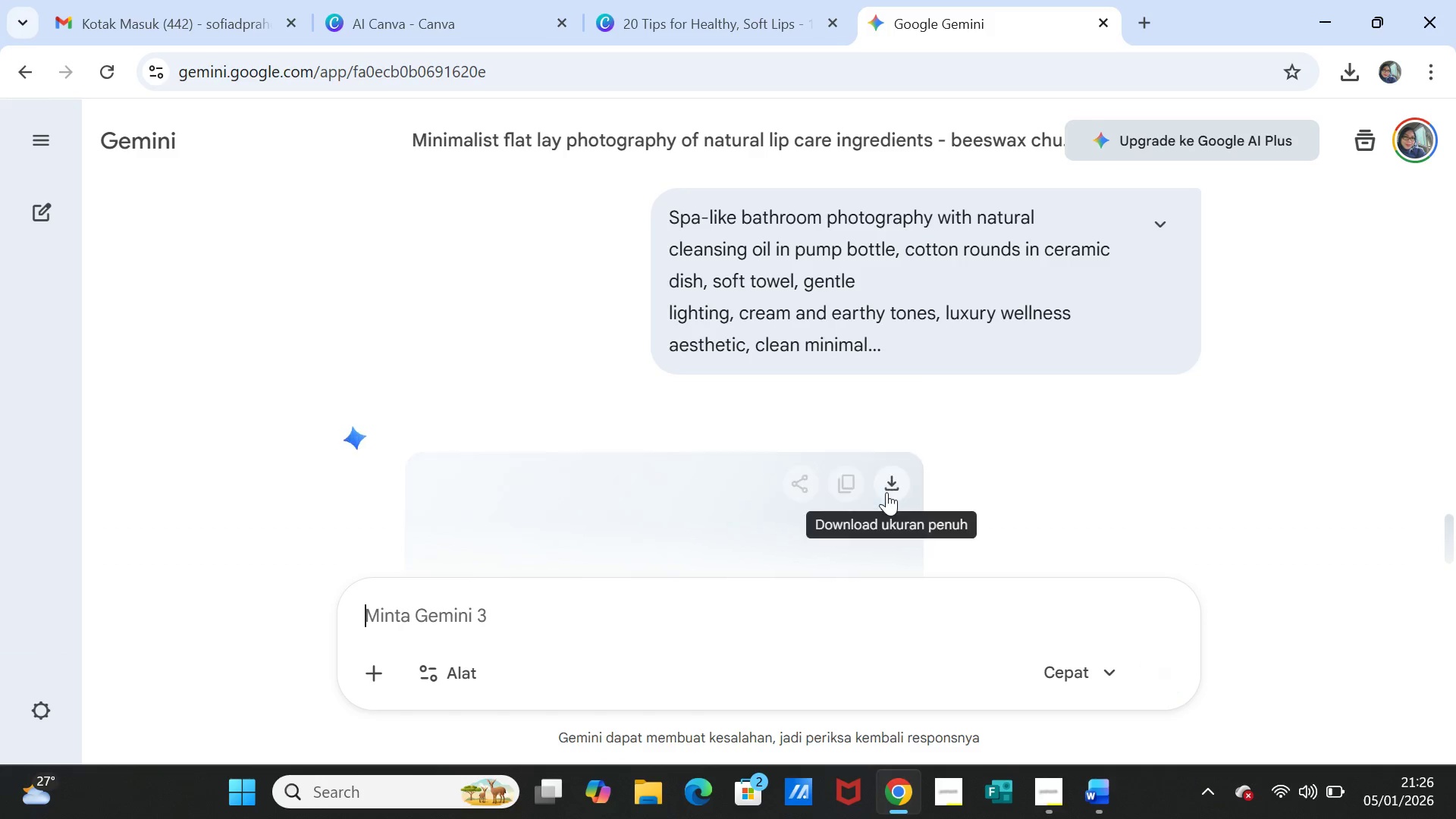 
wait(16.76)
 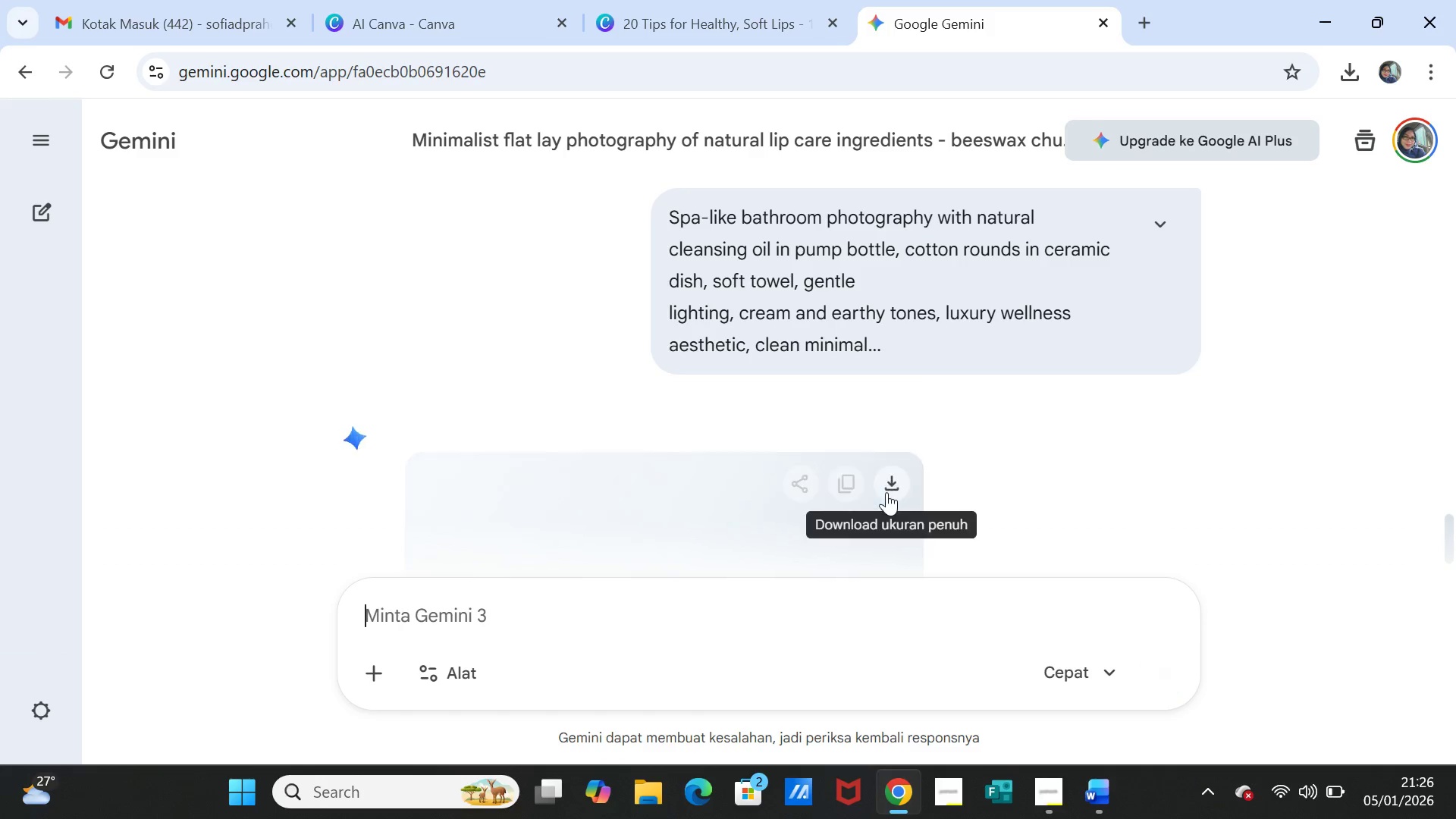 
scroll: coordinate [1083, 445], scroll_direction: down, amount: 3.0
 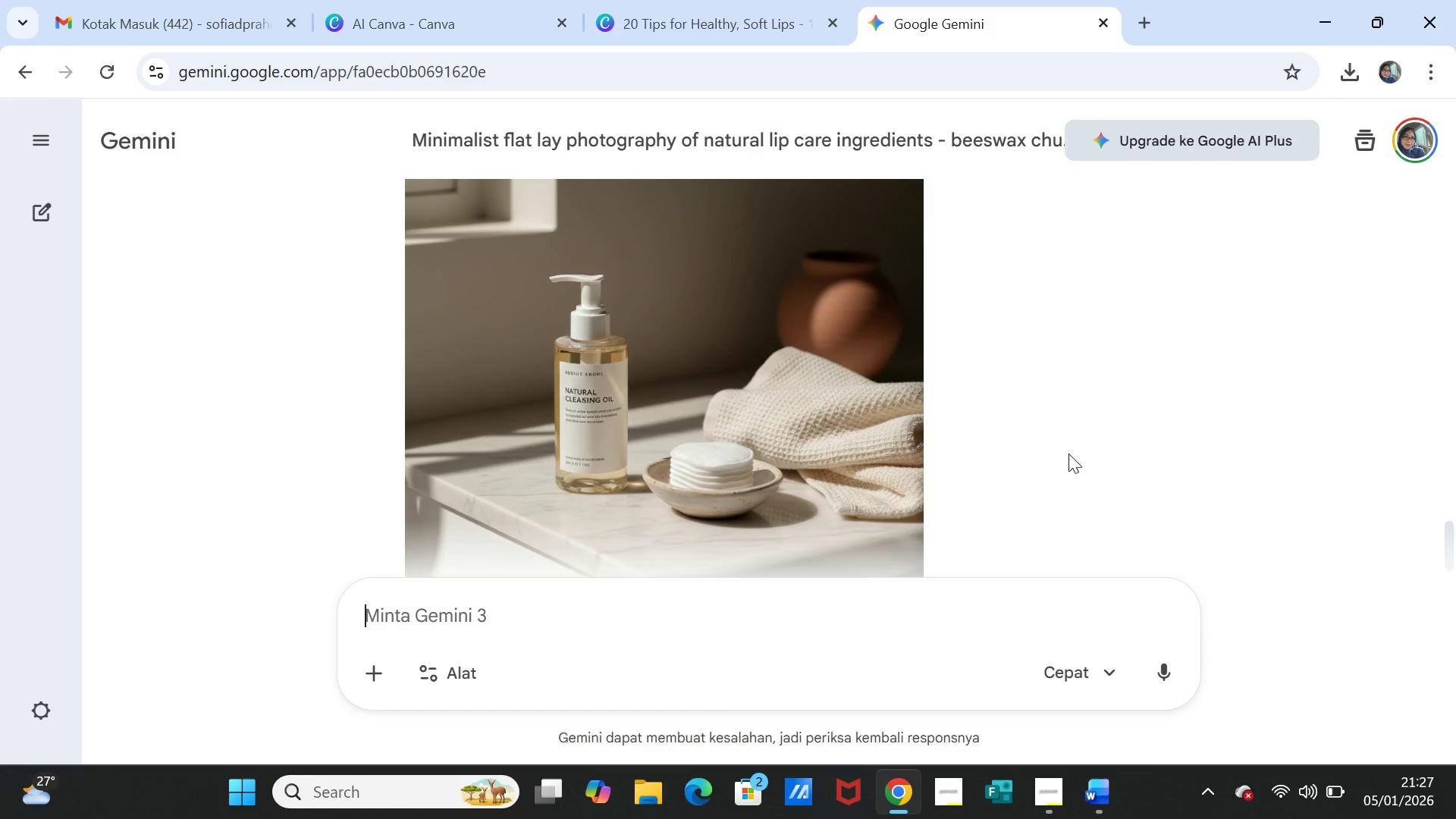 
scroll: coordinate [1068, 453], scroll_direction: up, amount: 1.0
 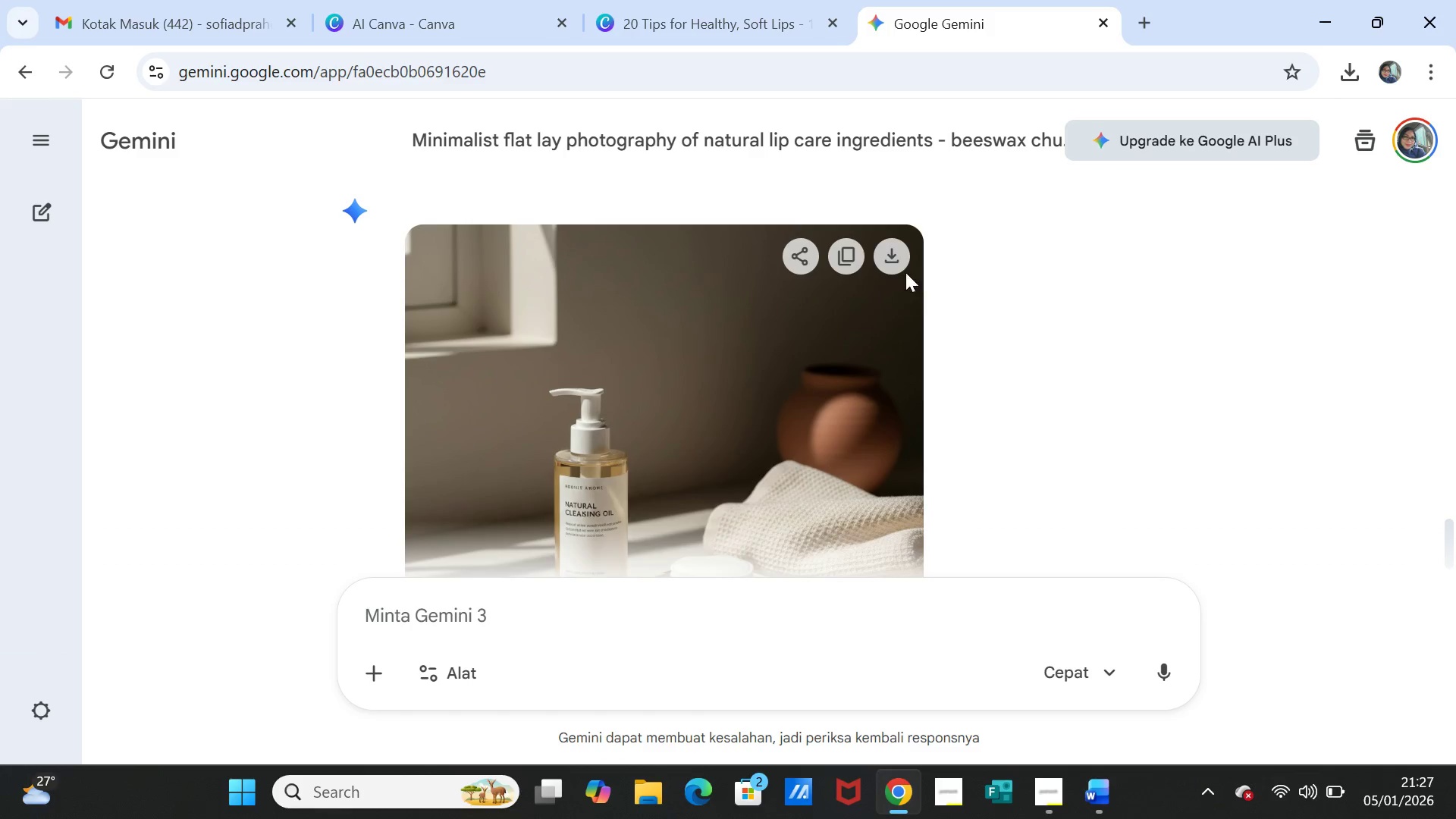 
left_click([899, 261])
 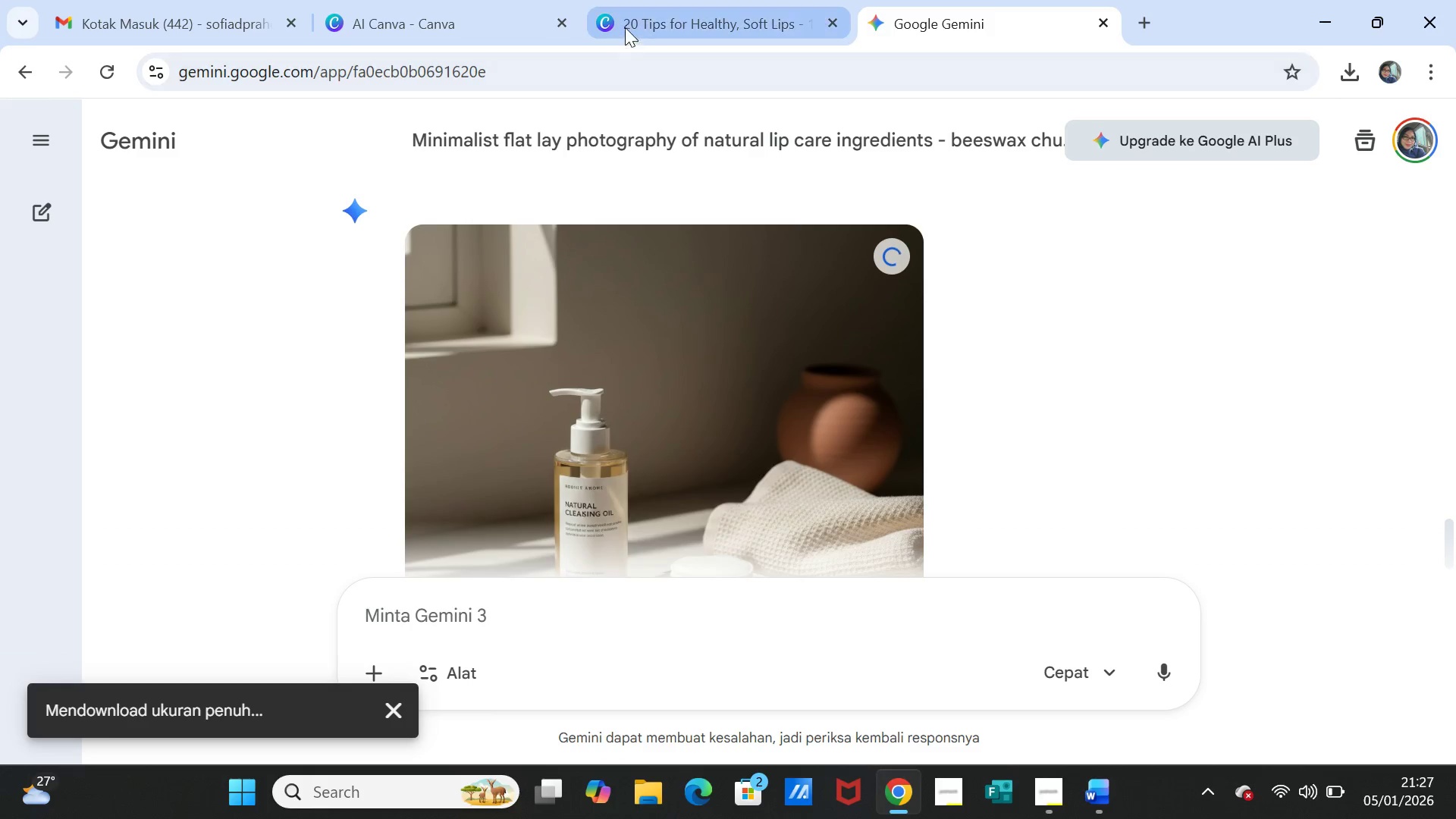 
left_click([627, 20])
 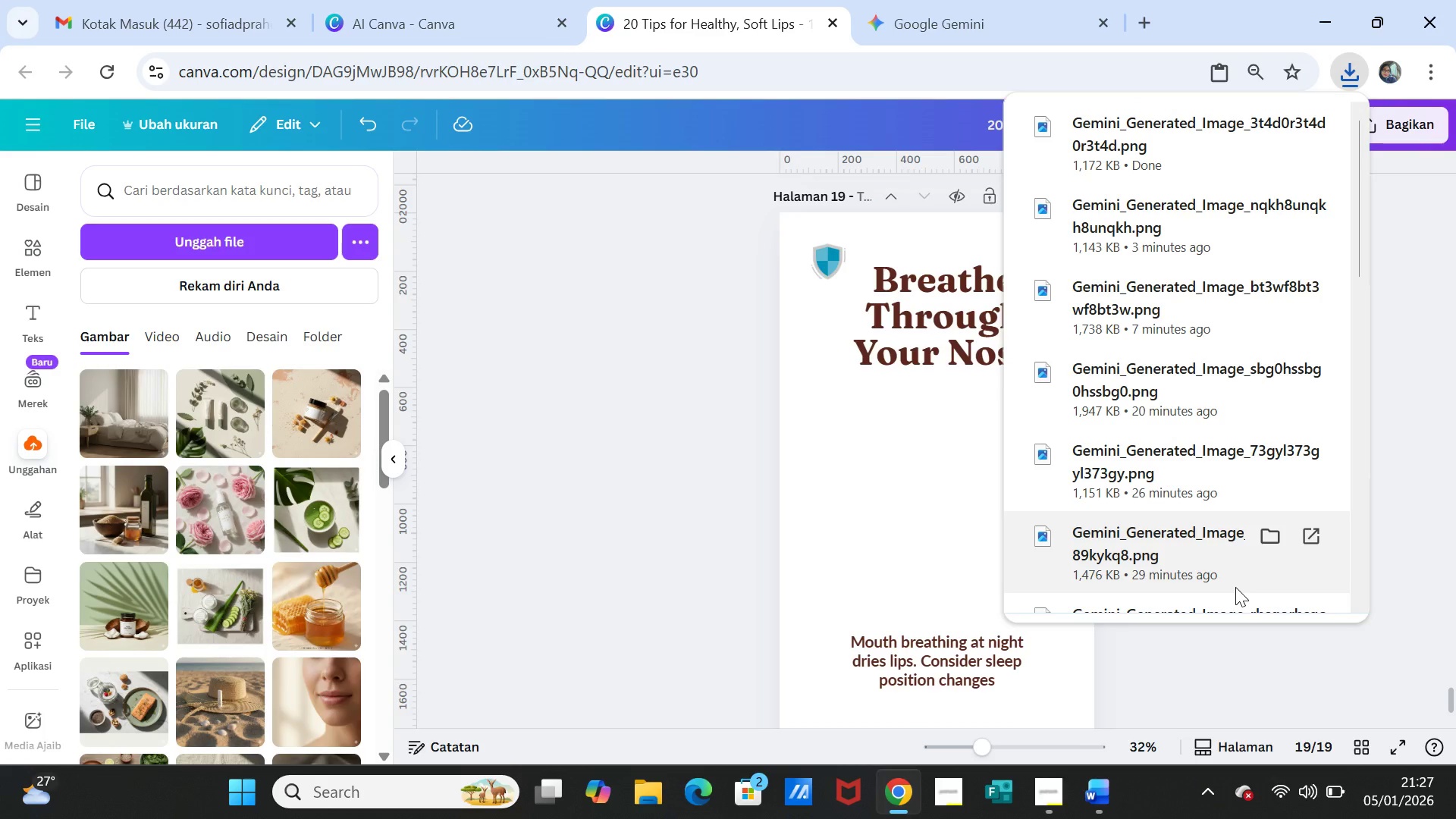 
wait(16.27)
 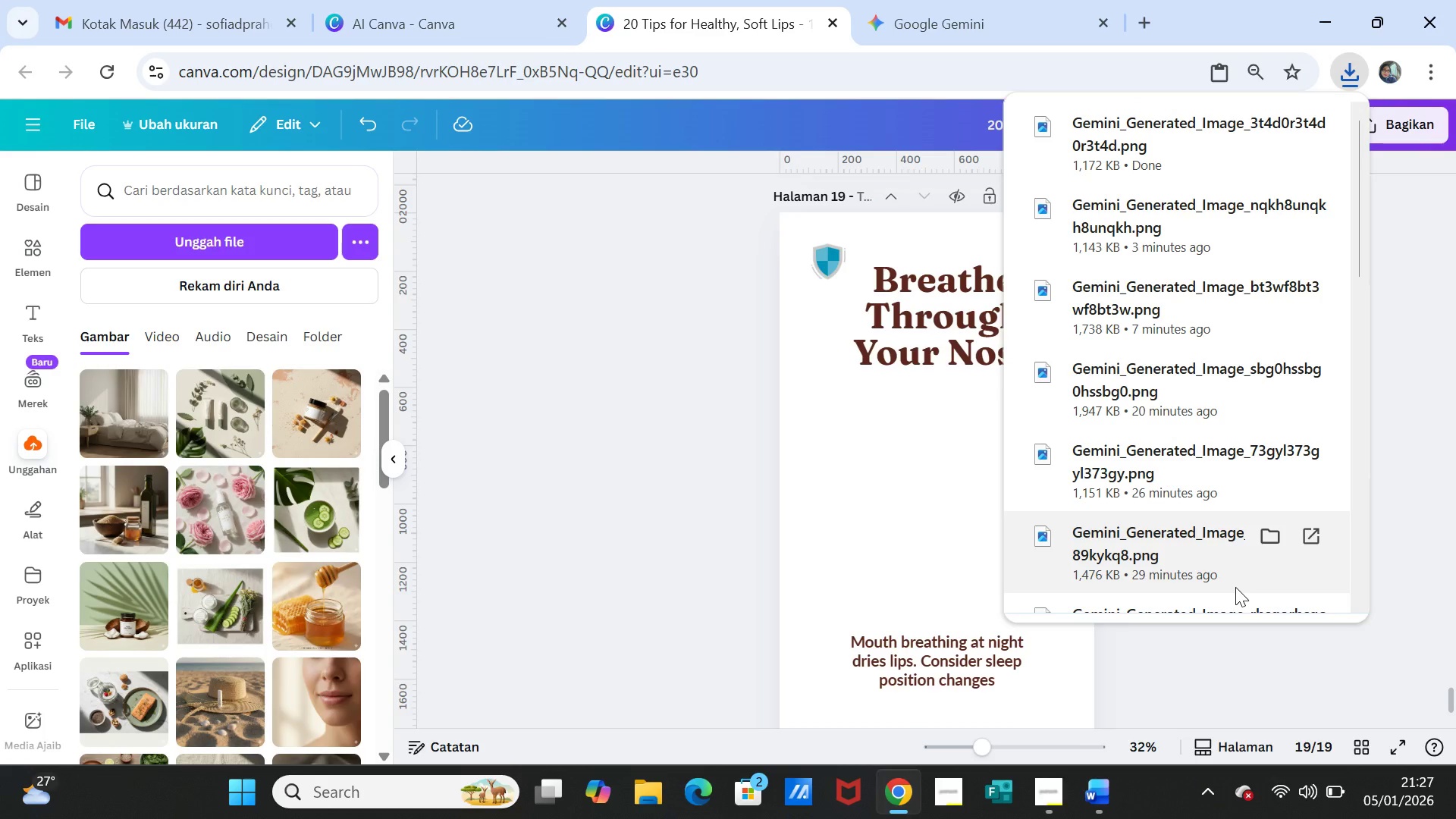 
mouse_move([1343, 785])
 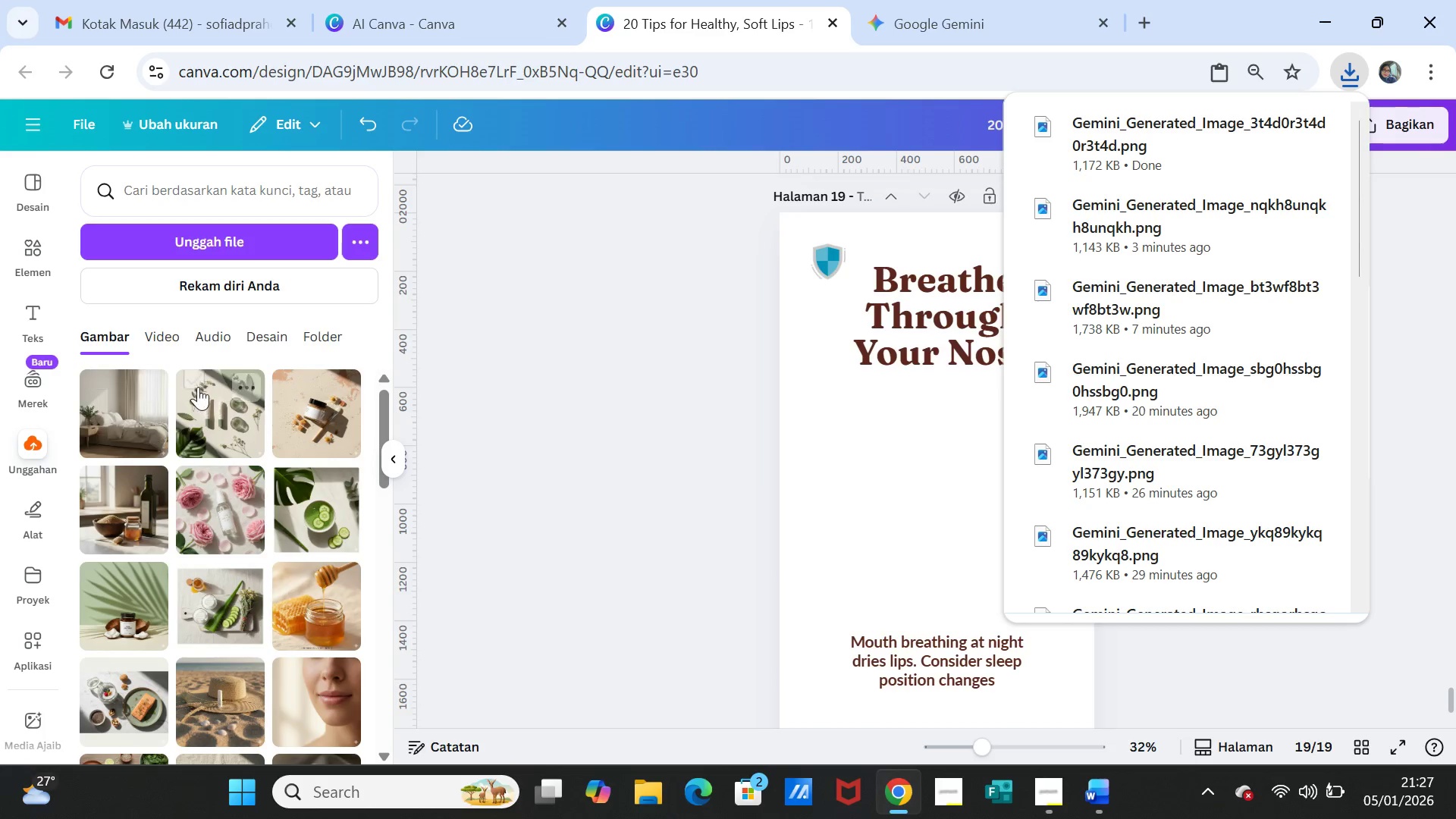 
left_click([243, 231])
 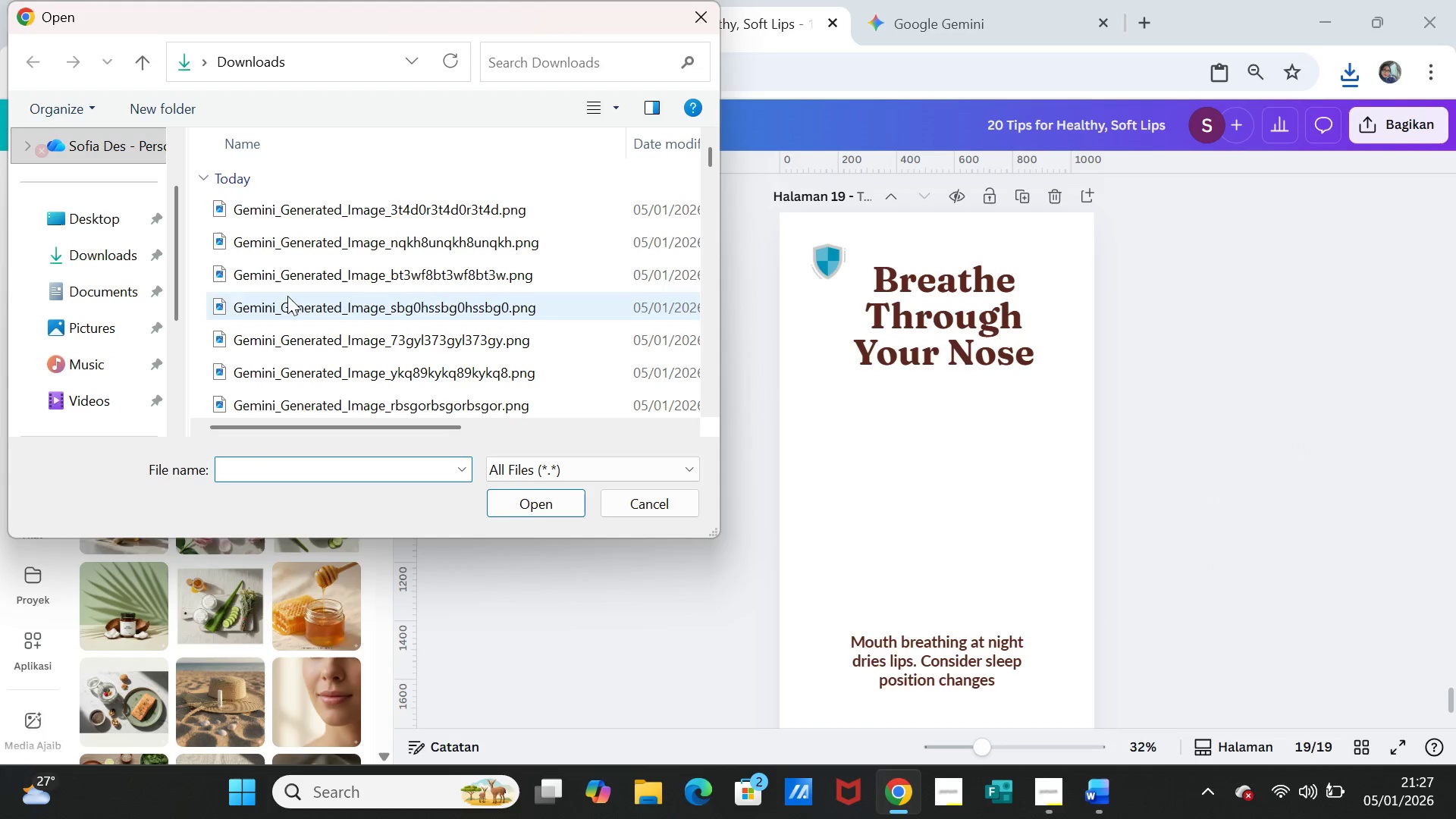 
left_click([340, 203])
 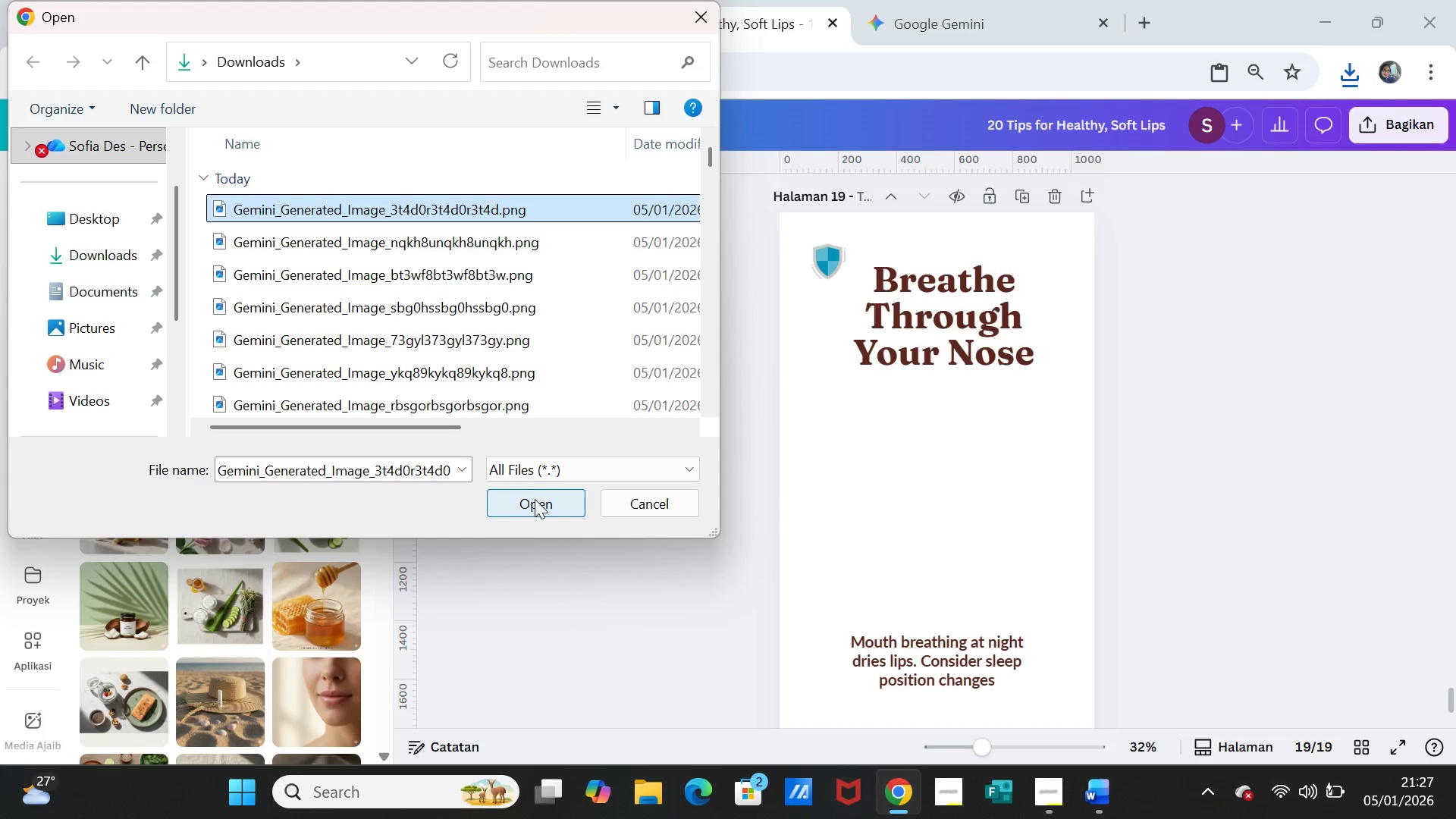 
left_click([533, 496])
 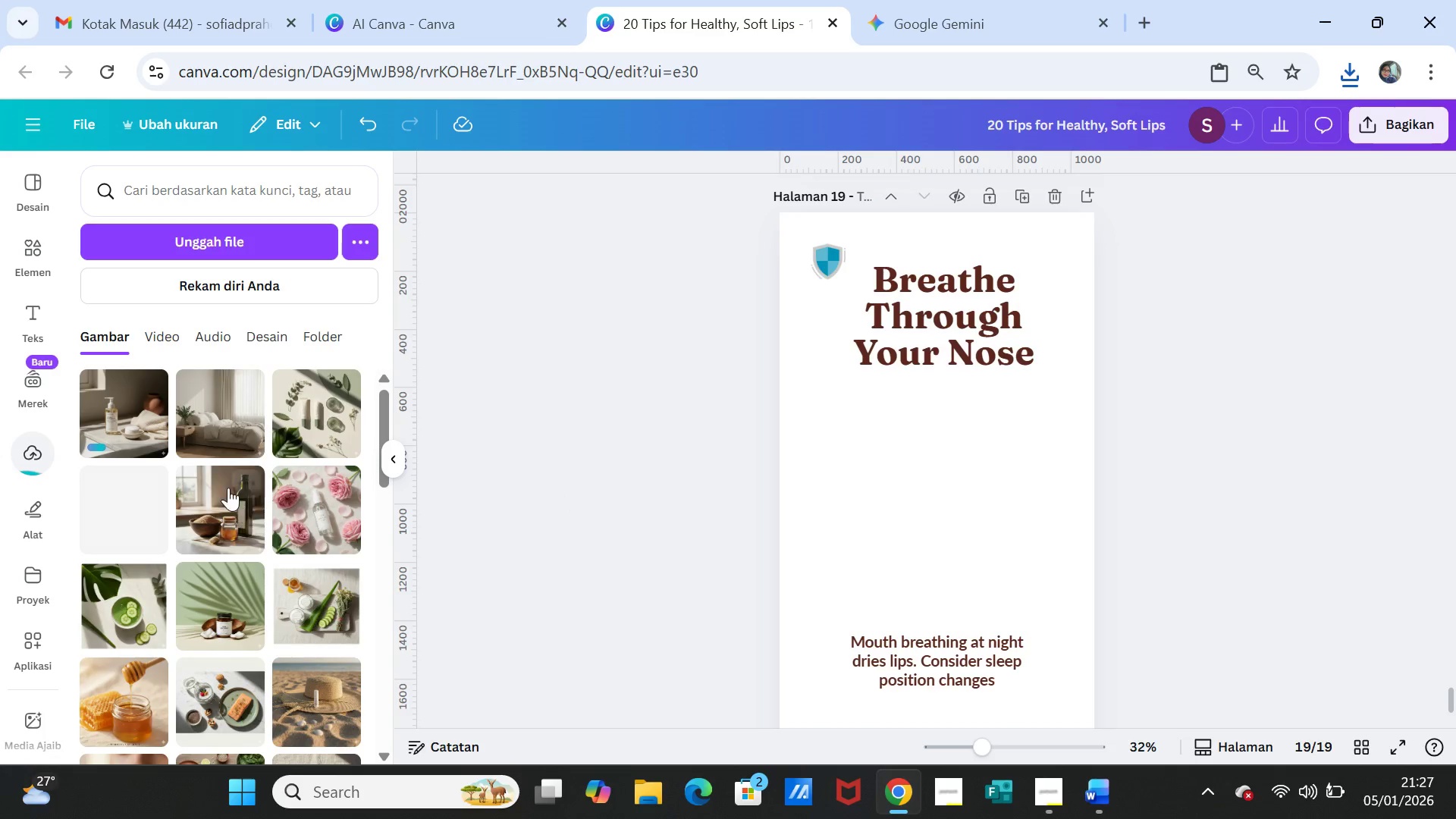 
left_click([143, 407])
 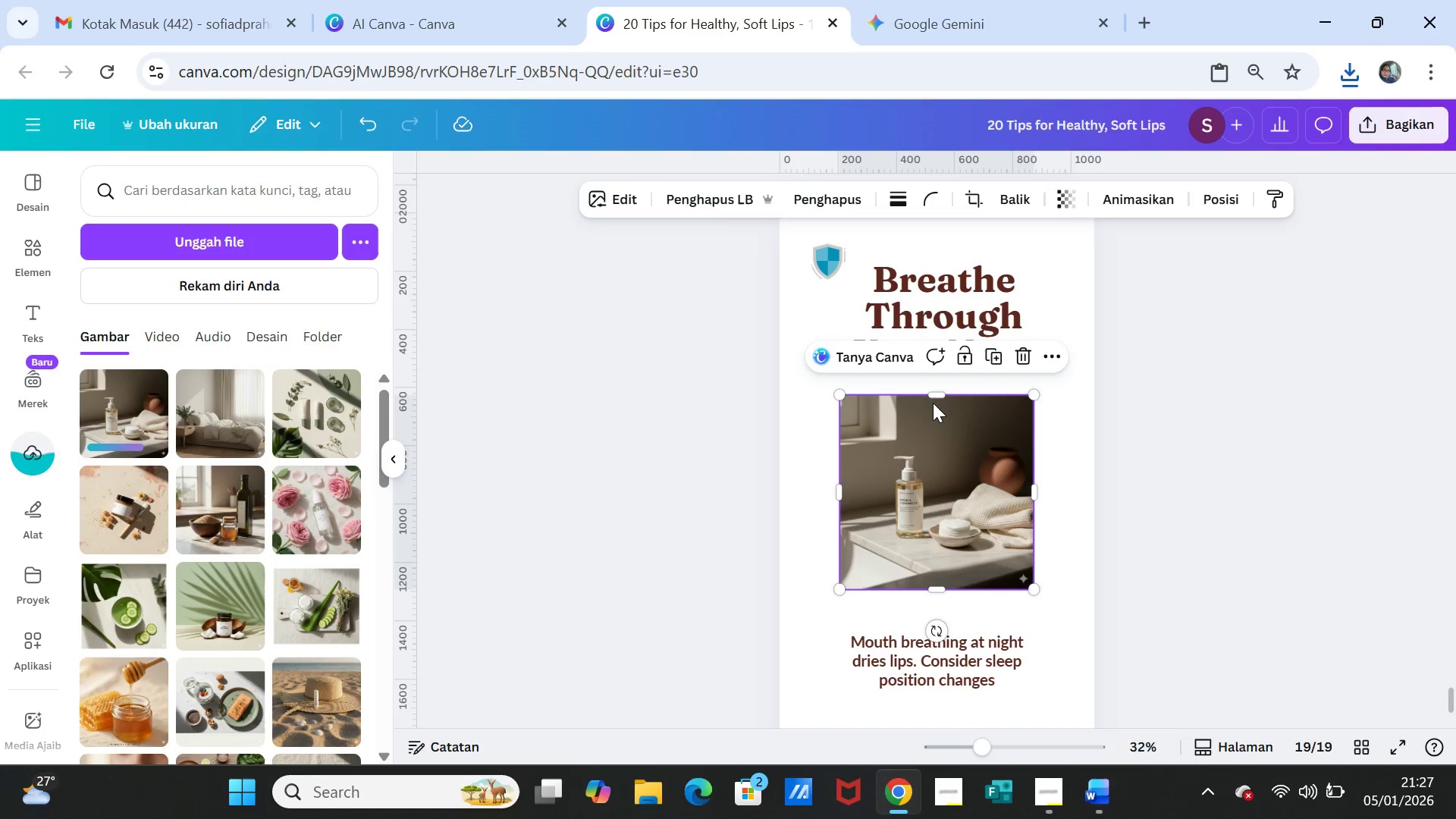 
left_click_drag(start_coordinate=[937, 393], to_coordinate=[935, 245])
 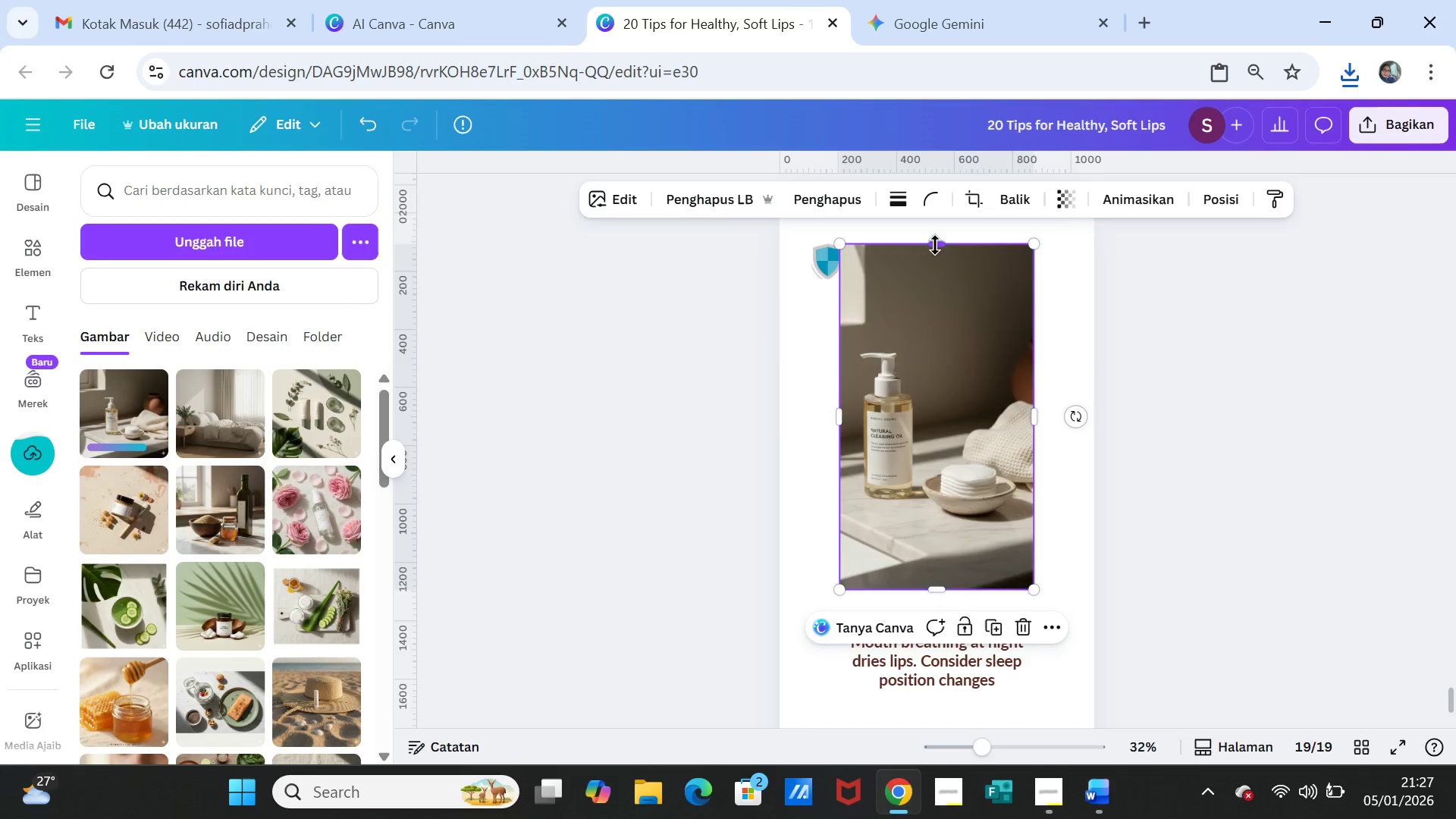 
scroll: coordinate [935, 245], scroll_direction: up, amount: 1.0
 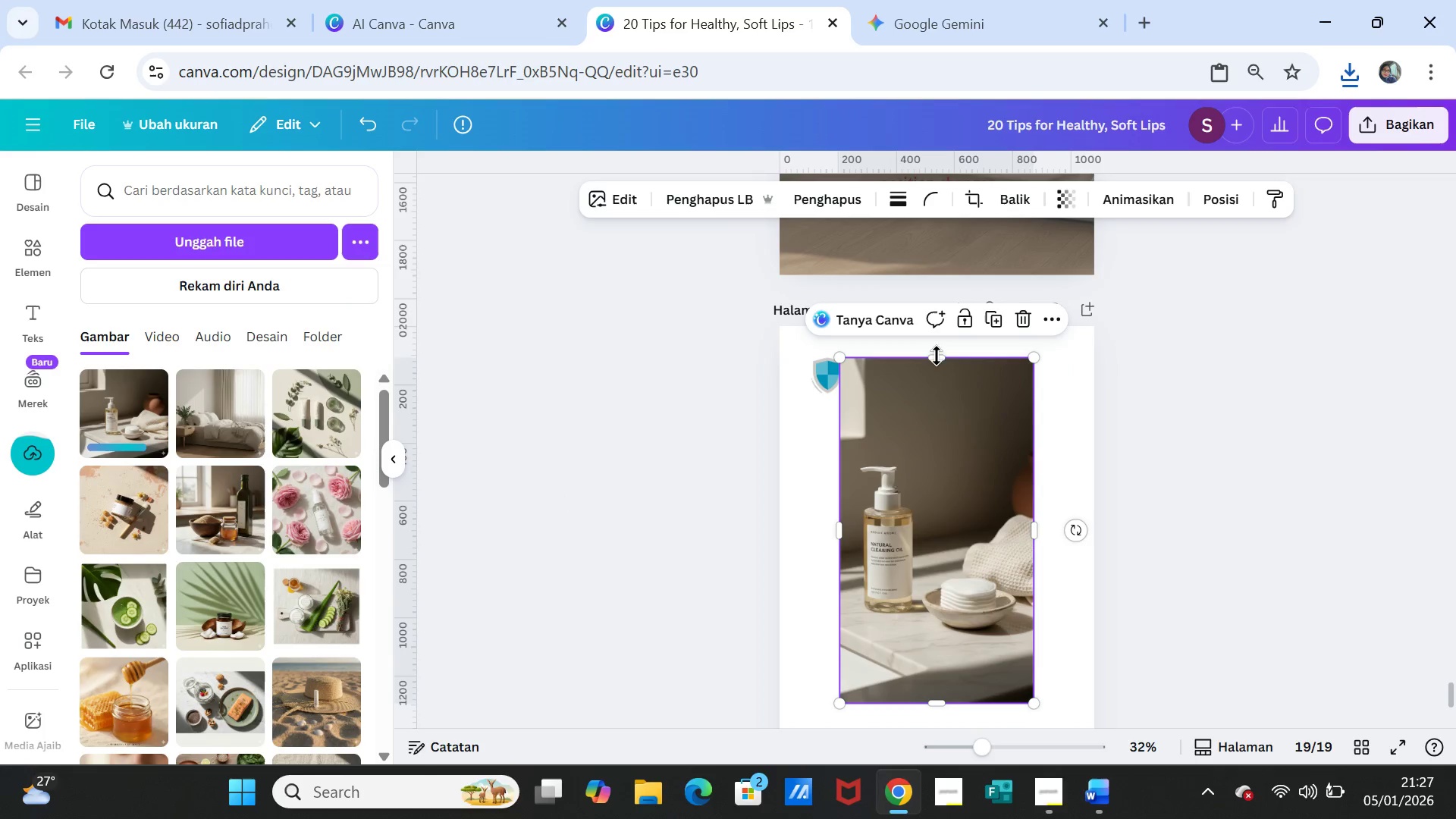 
left_click_drag(start_coordinate=[937, 356], to_coordinate=[934, 328])
 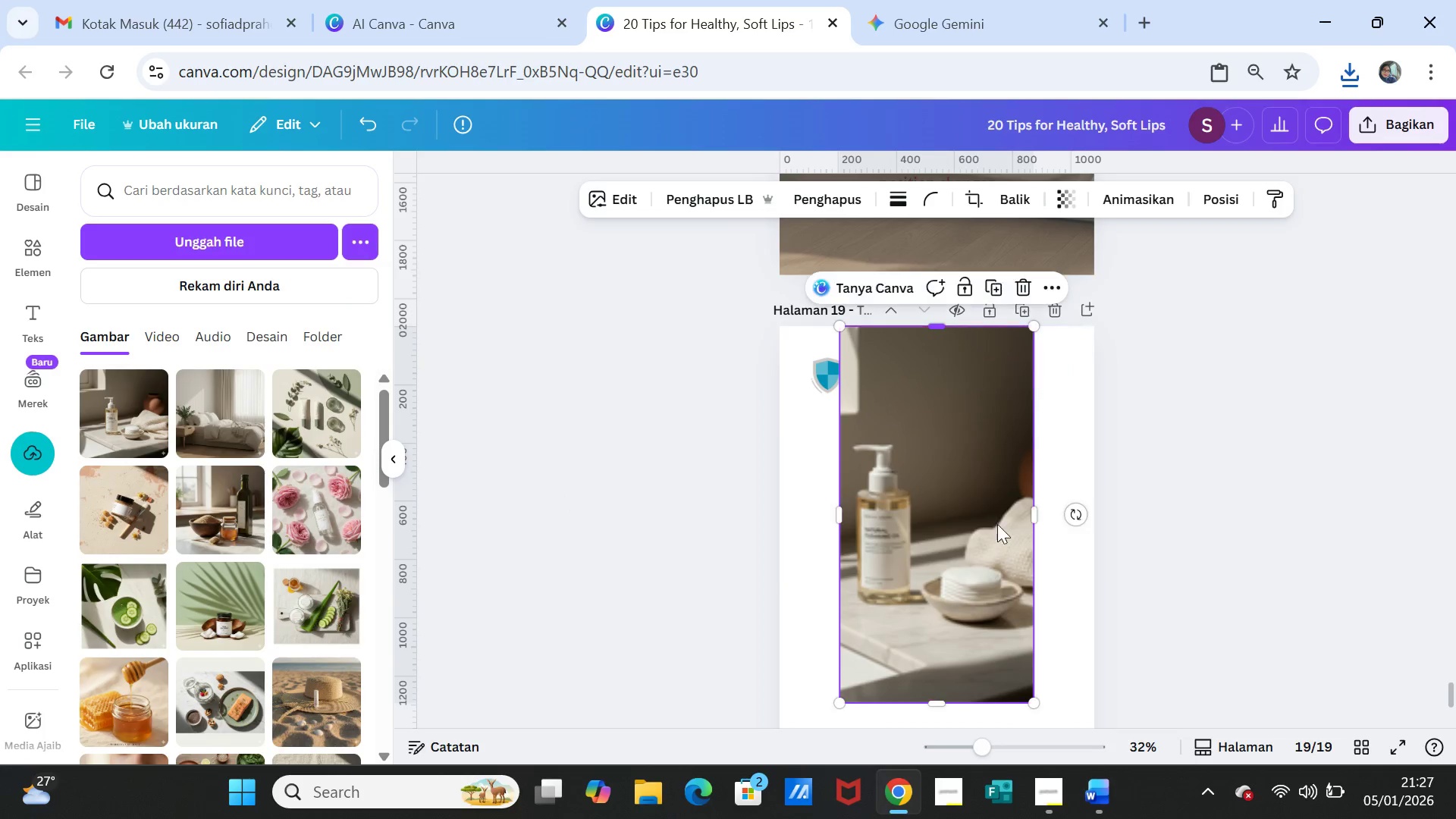 
scroll: coordinate [971, 598], scroll_direction: down, amount: 3.0
 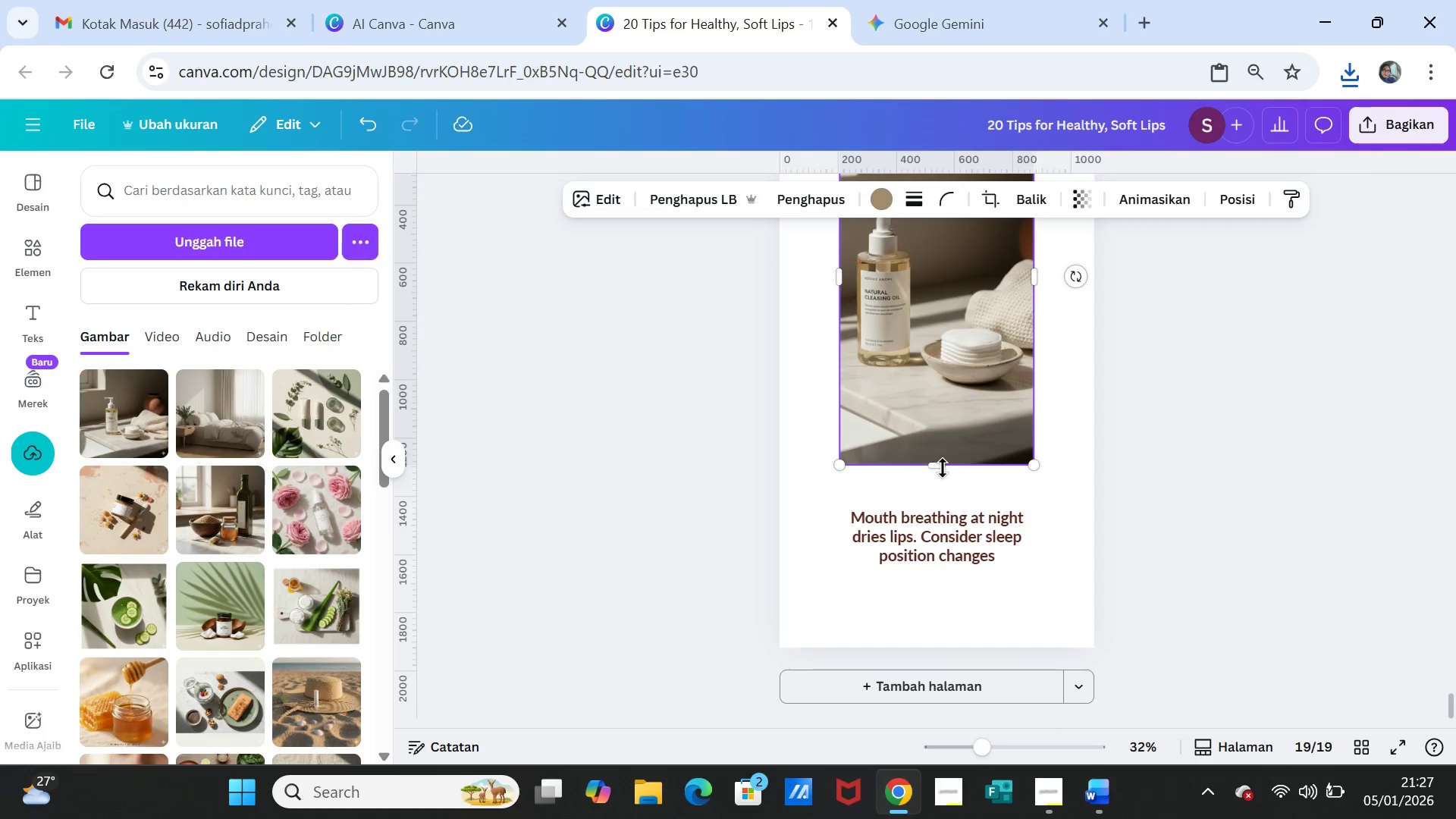 
left_click_drag(start_coordinate=[942, 466], to_coordinate=[943, 645])
 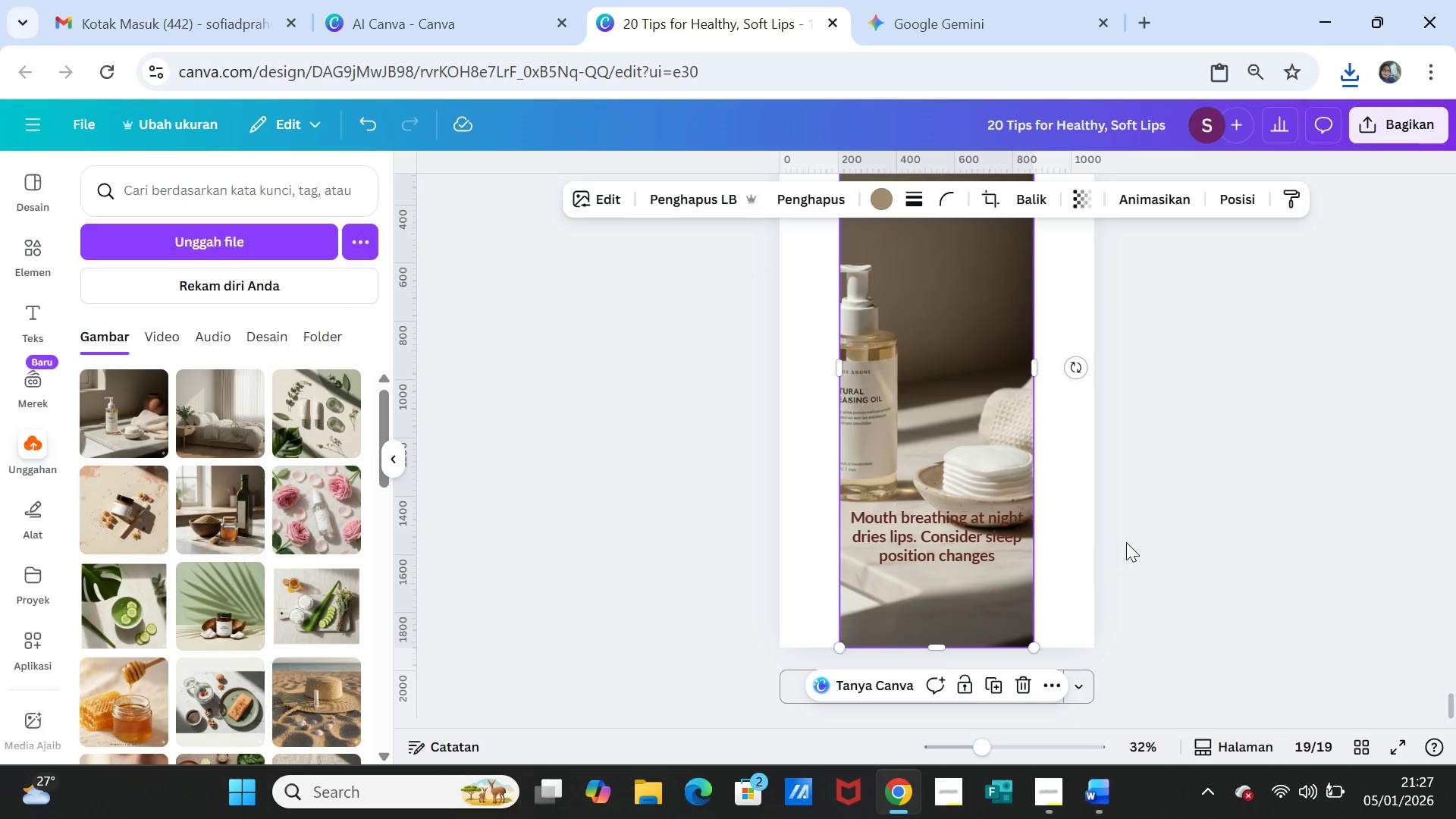 
scroll: coordinate [1126, 542], scroll_direction: up, amount: 1.0
 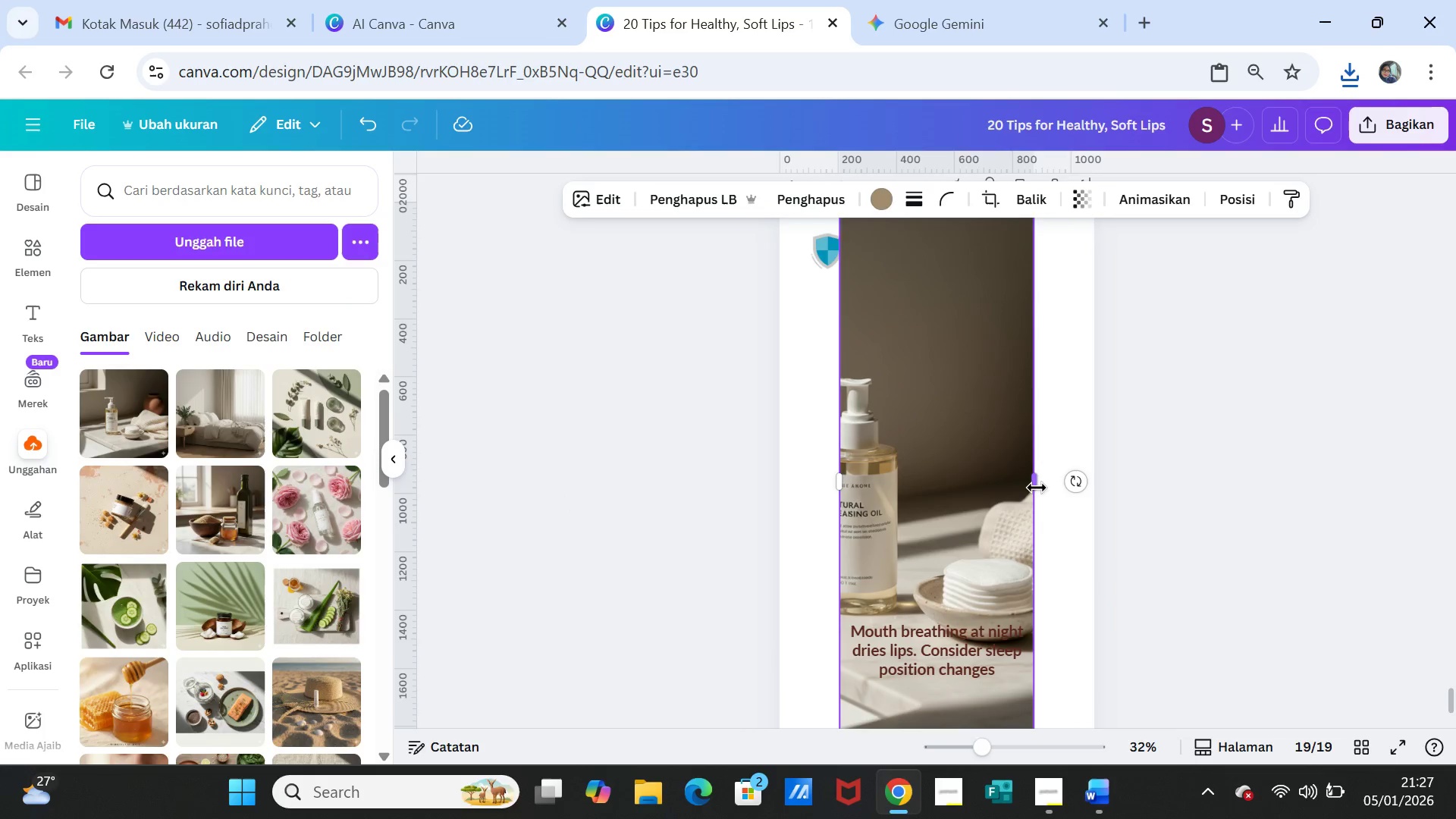 
left_click_drag(start_coordinate=[1034, 485], to_coordinate=[1090, 491])
 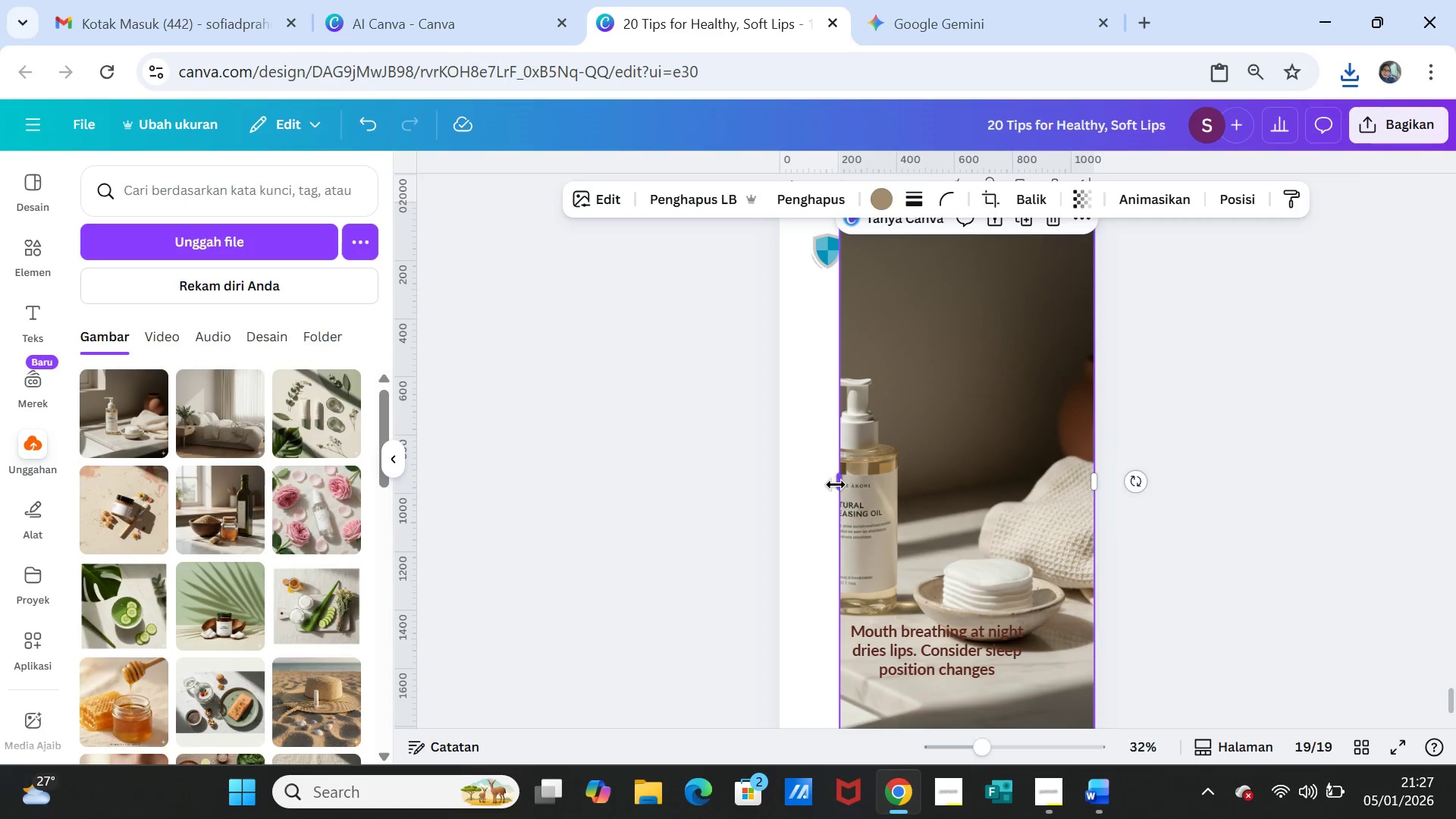 
left_click_drag(start_coordinate=[836, 485], to_coordinate=[780, 479])
 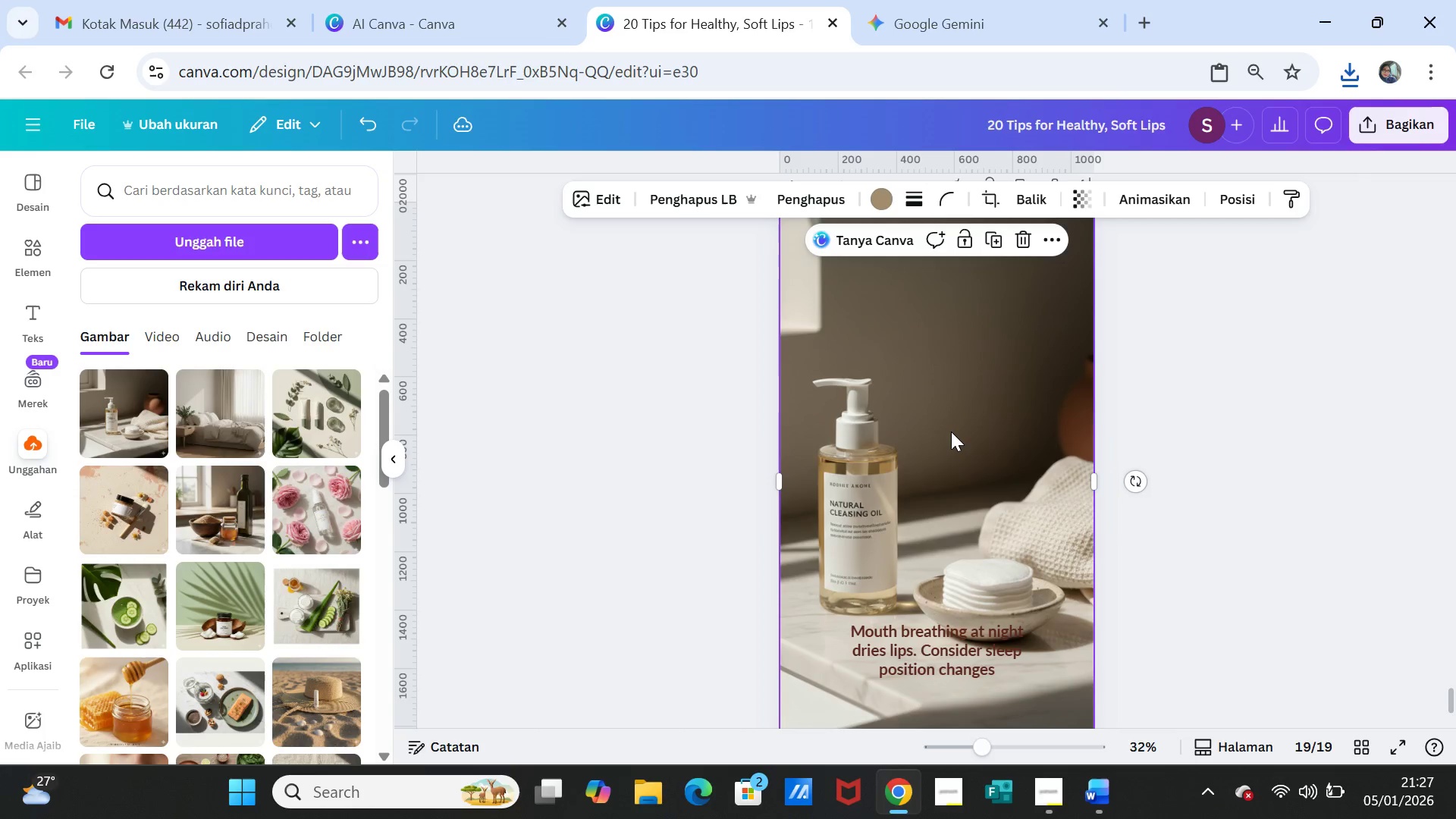 
left_click([951, 431])
 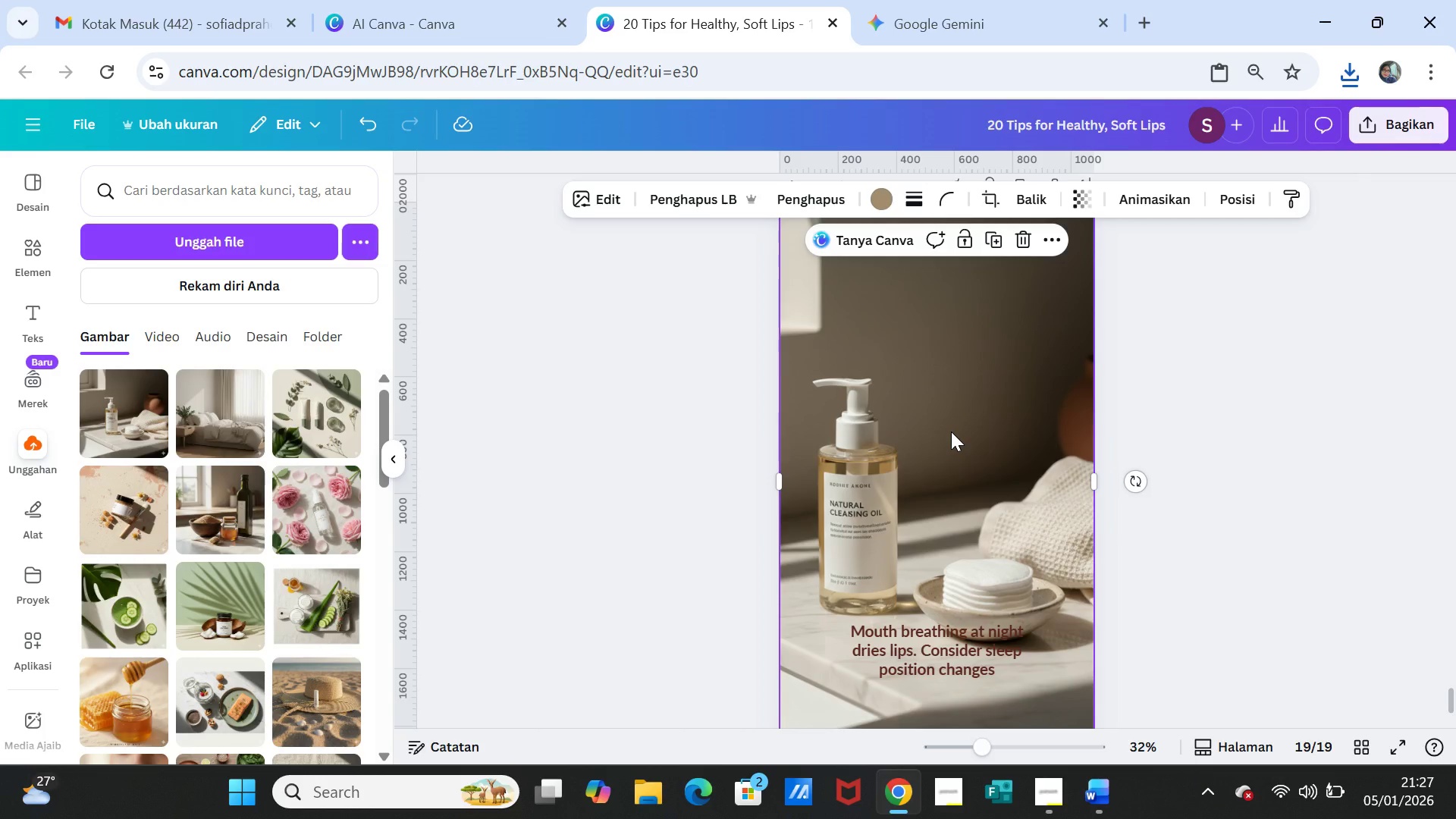 
right_click([951, 431])
 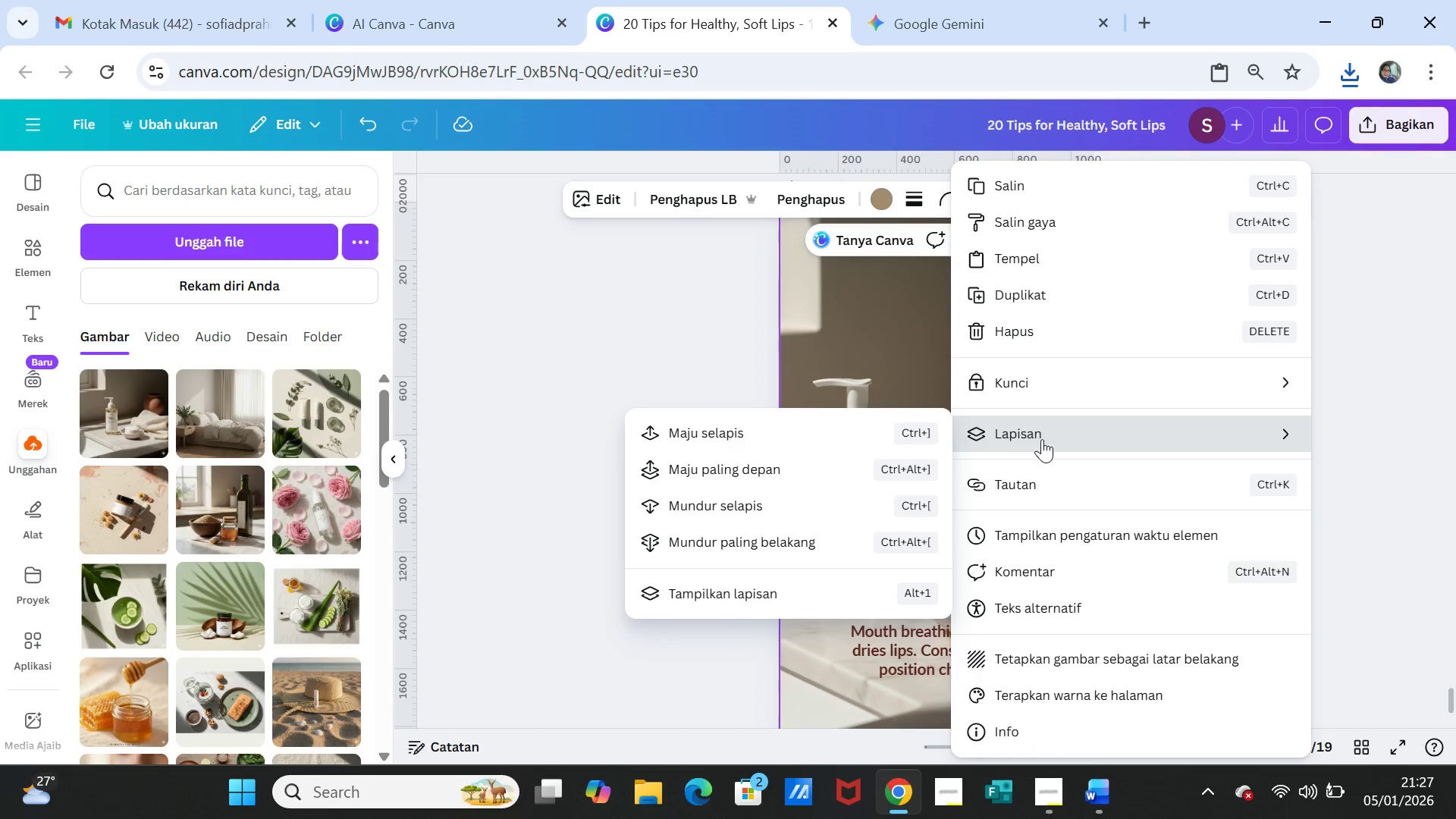 
left_click([1041, 435])
 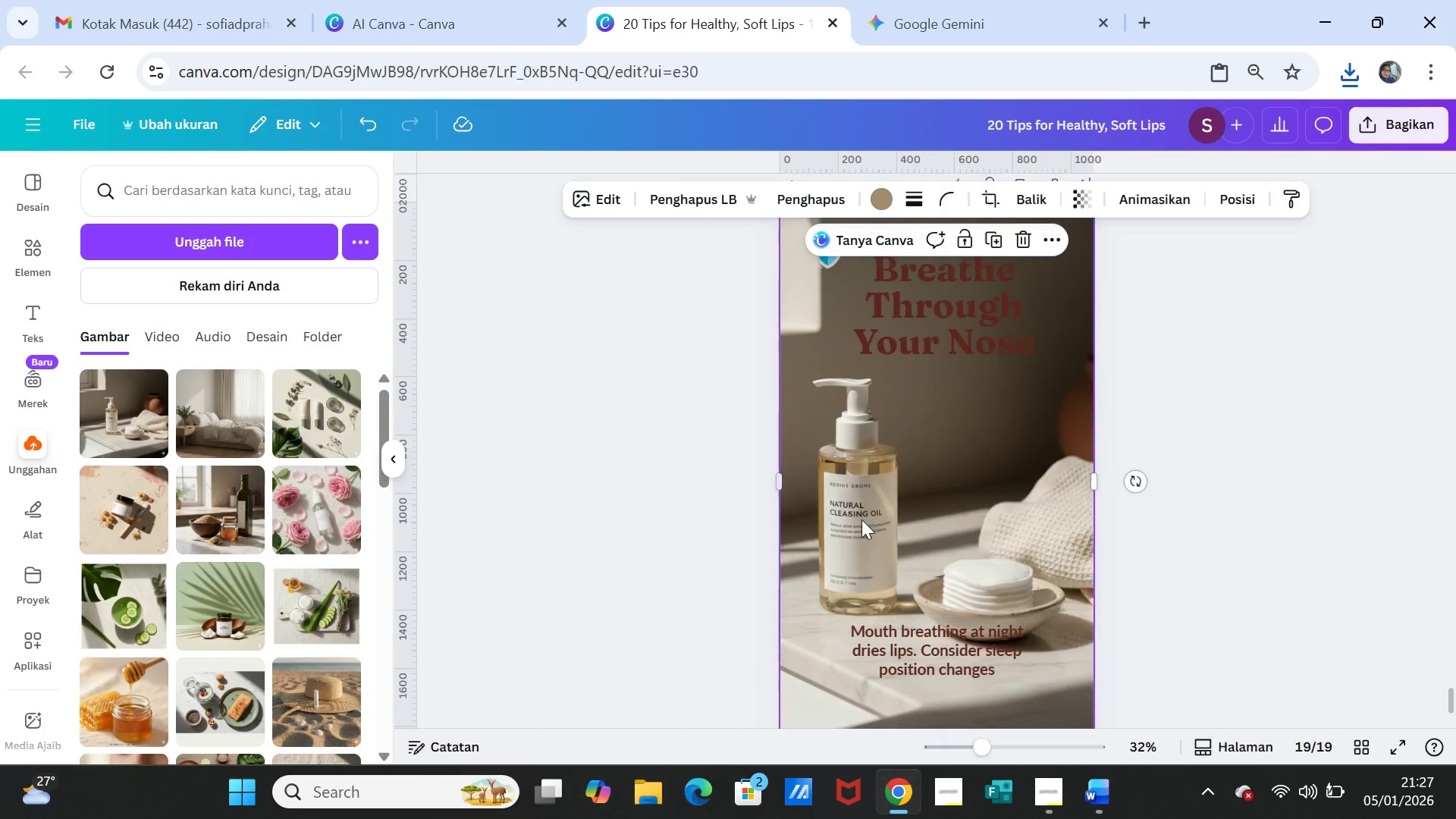 
left_click([1290, 507])
 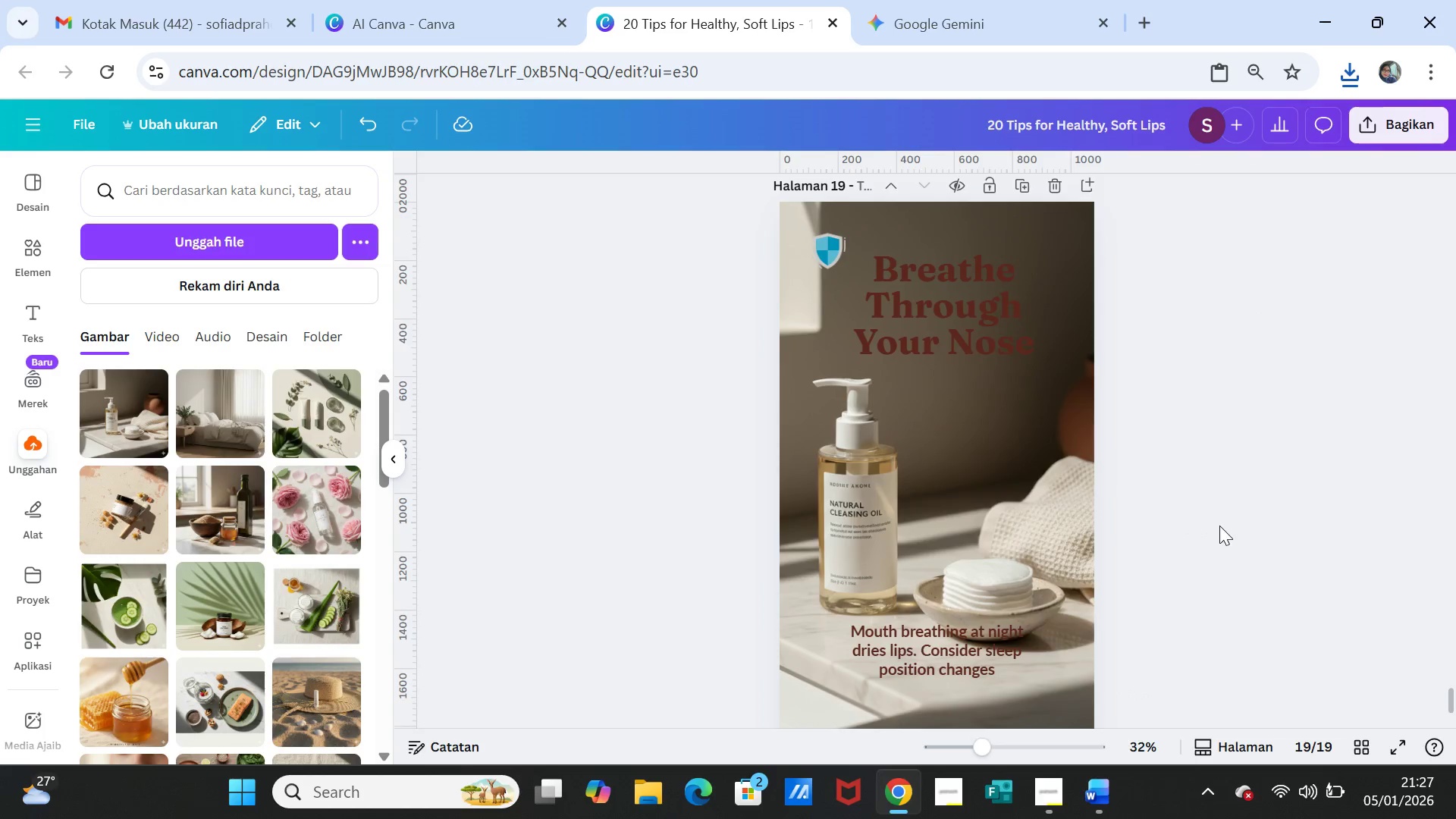 
scroll: coordinate [1219, 526], scroll_direction: up, amount: 1.0
 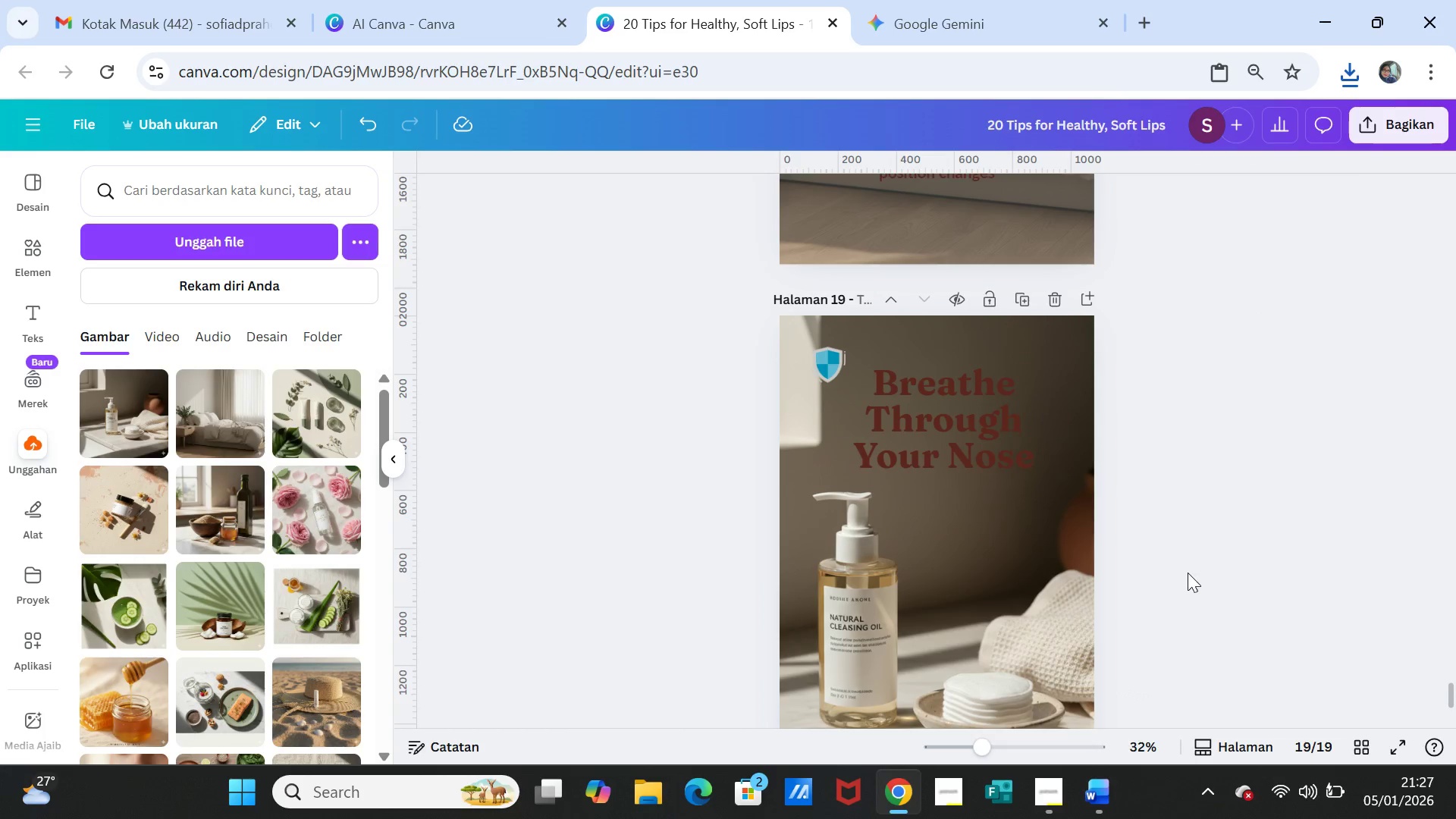 
scroll: coordinate [1188, 582], scroll_direction: down, amount: 1.0
 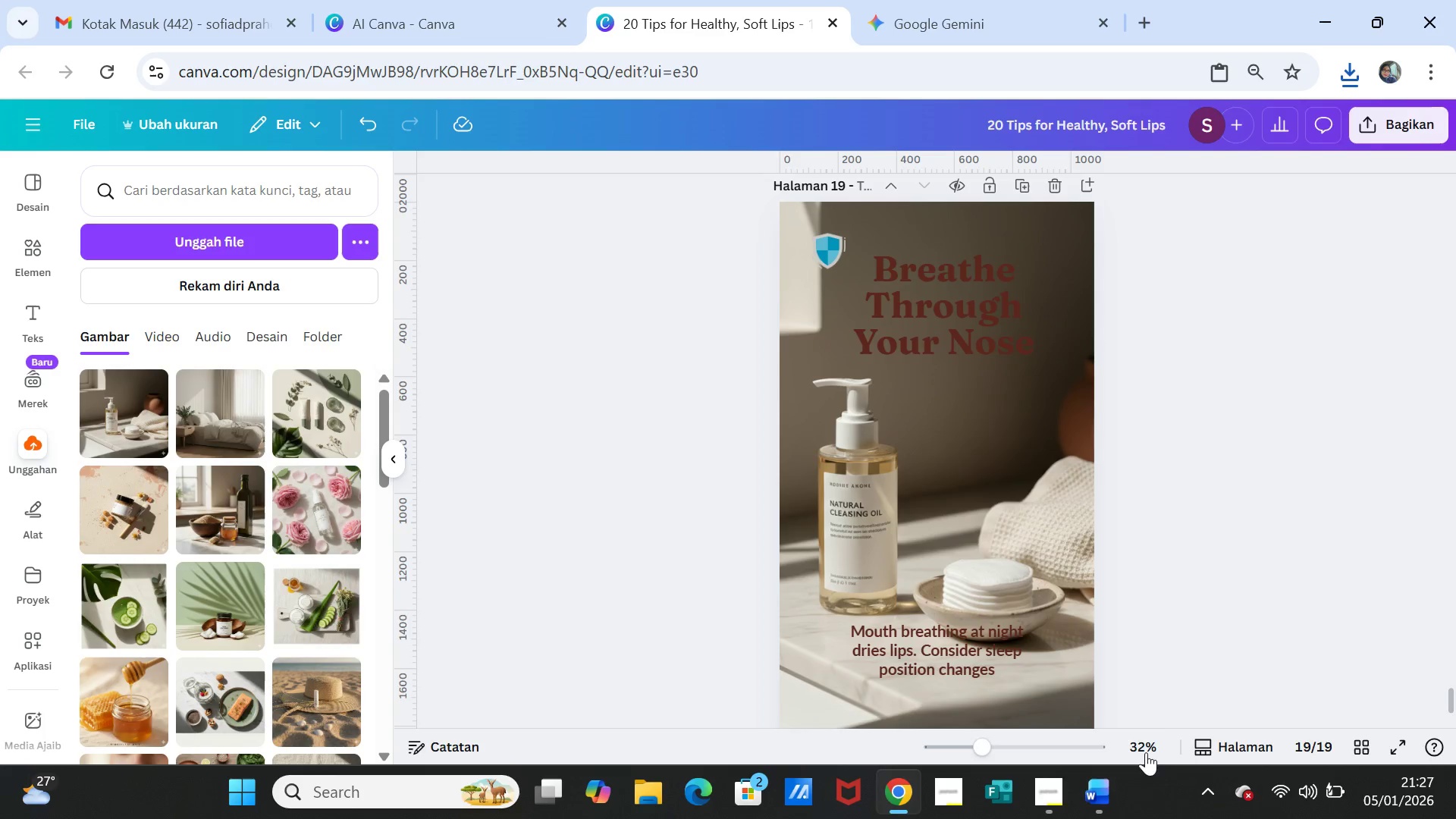 
left_click([1103, 789])
 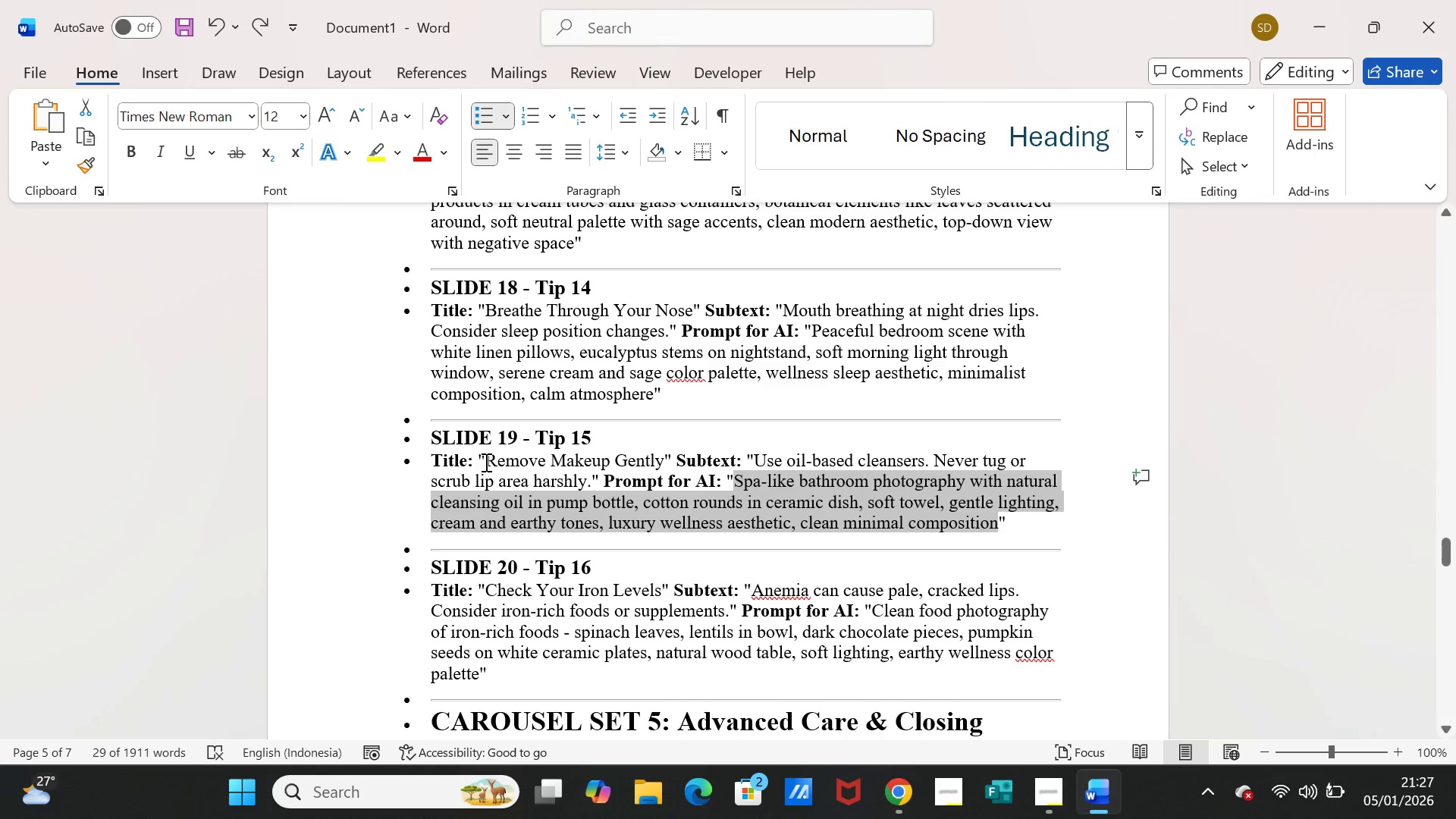 
left_click_drag(start_coordinate=[485, 461], to_coordinate=[642, 461])
 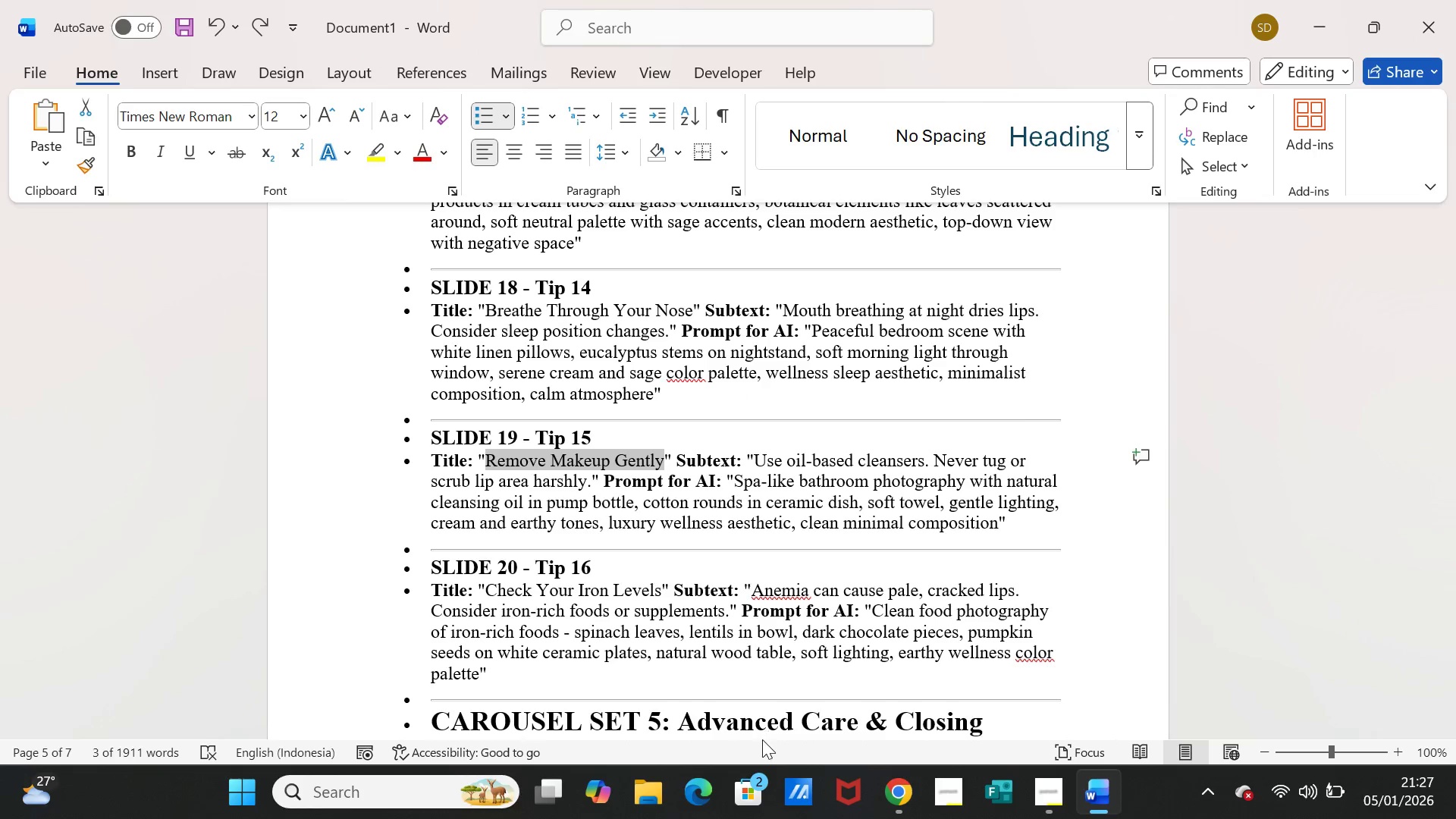 
key(Control+C)
 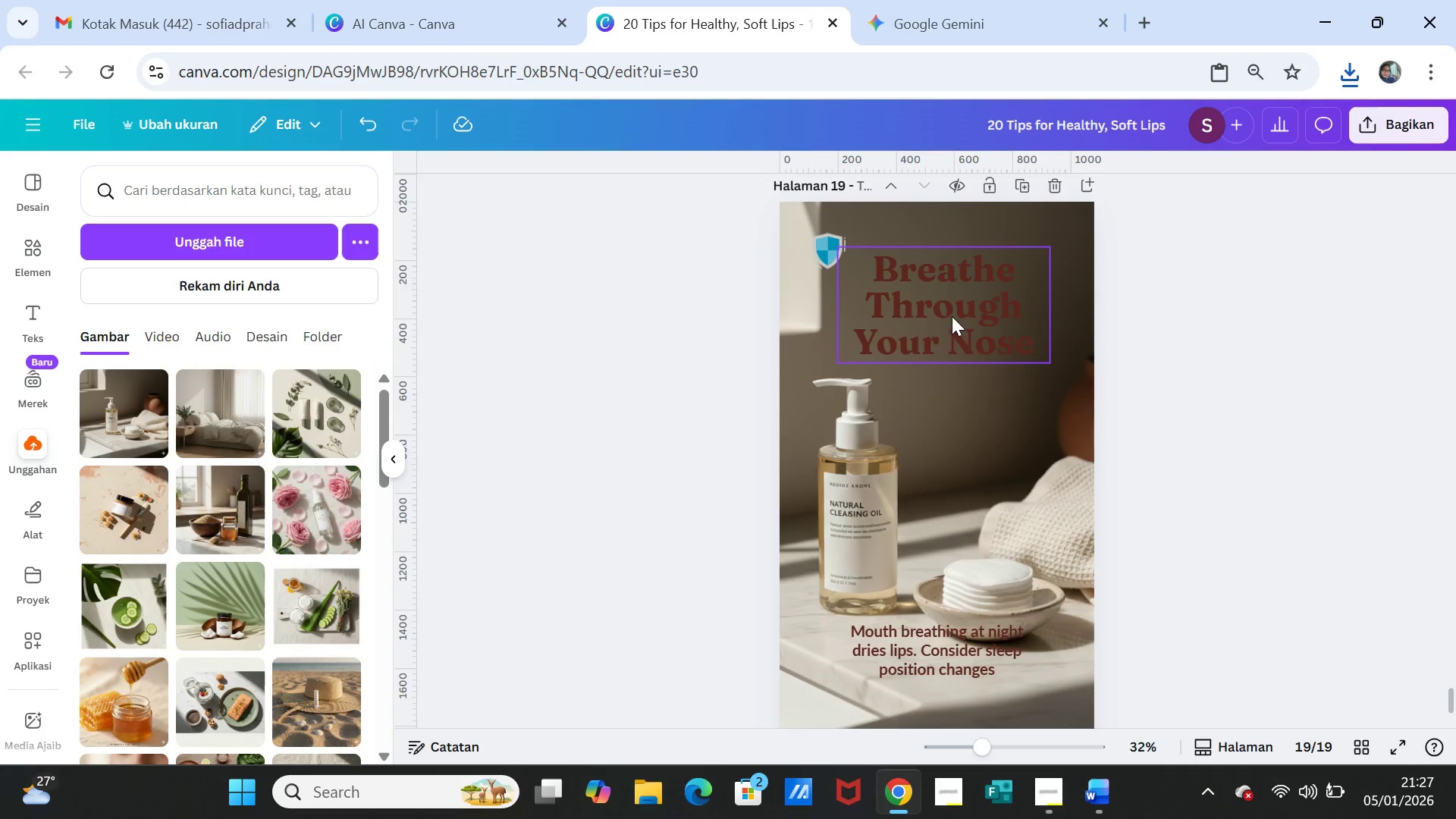 
double_click([946, 269])
 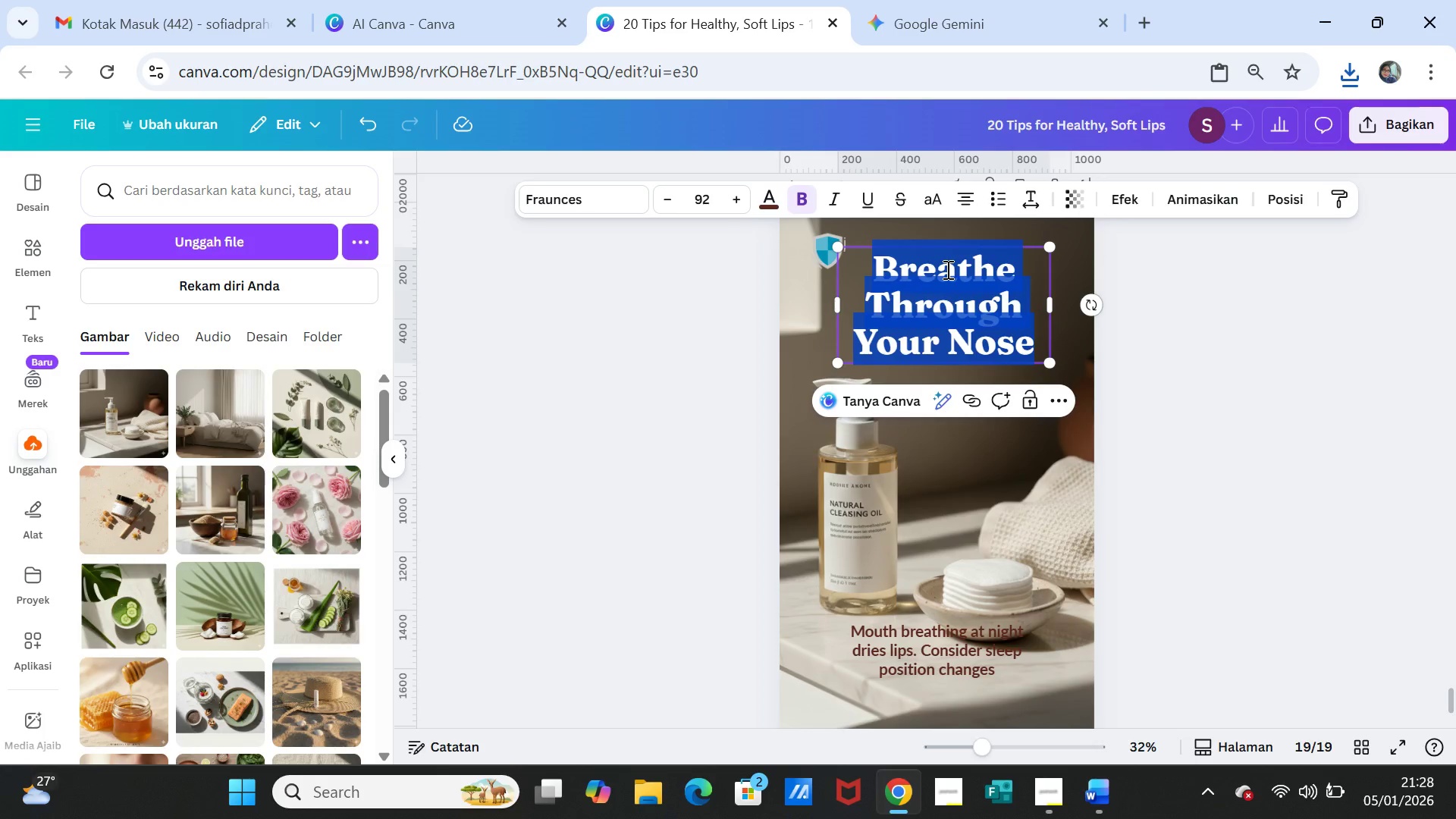 
key(Control+V)
 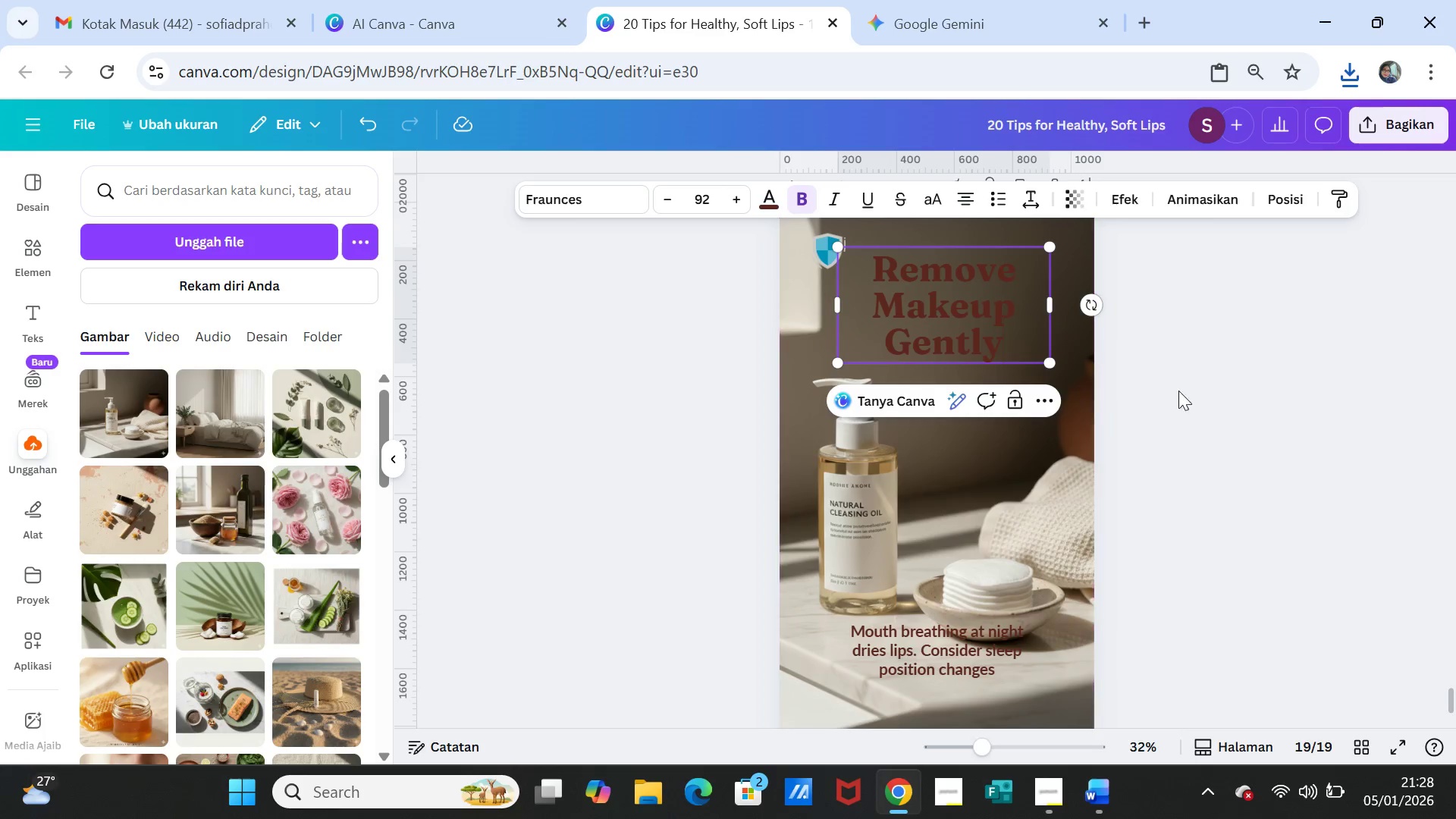 
left_click([1190, 409])
 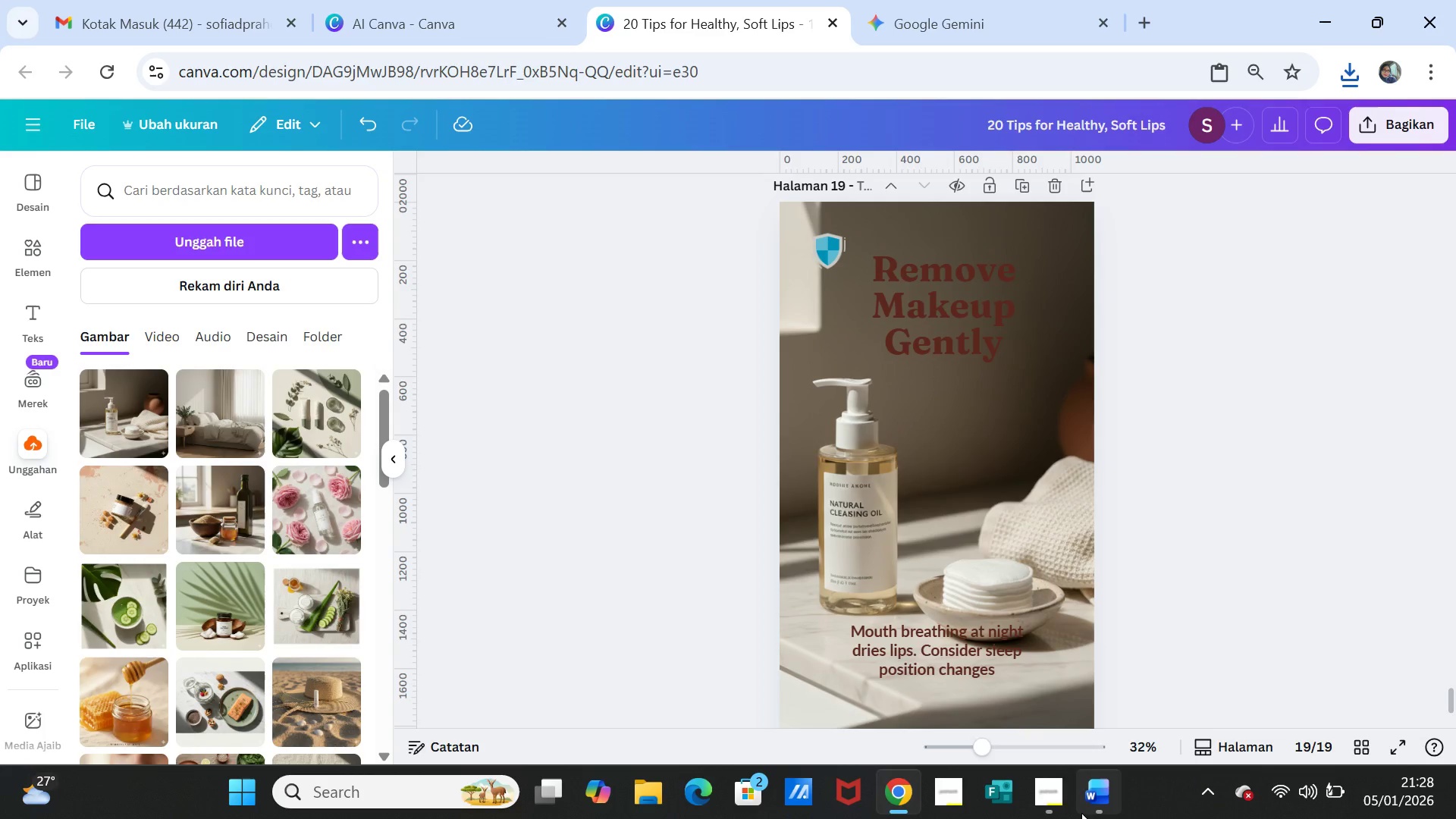 
left_click([1091, 805])
 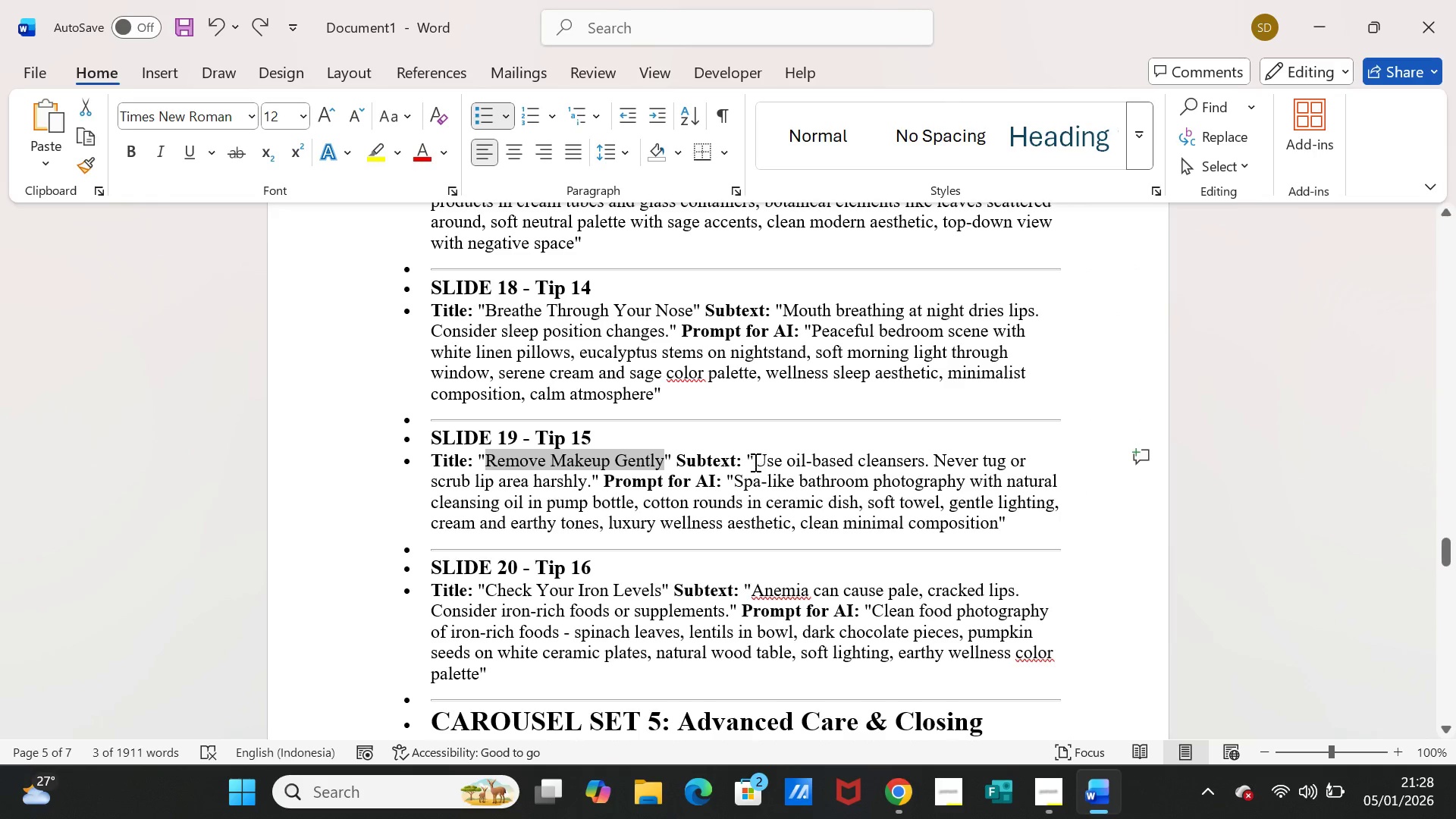 
left_click_drag(start_coordinate=[754, 462], to_coordinate=[588, 479])
 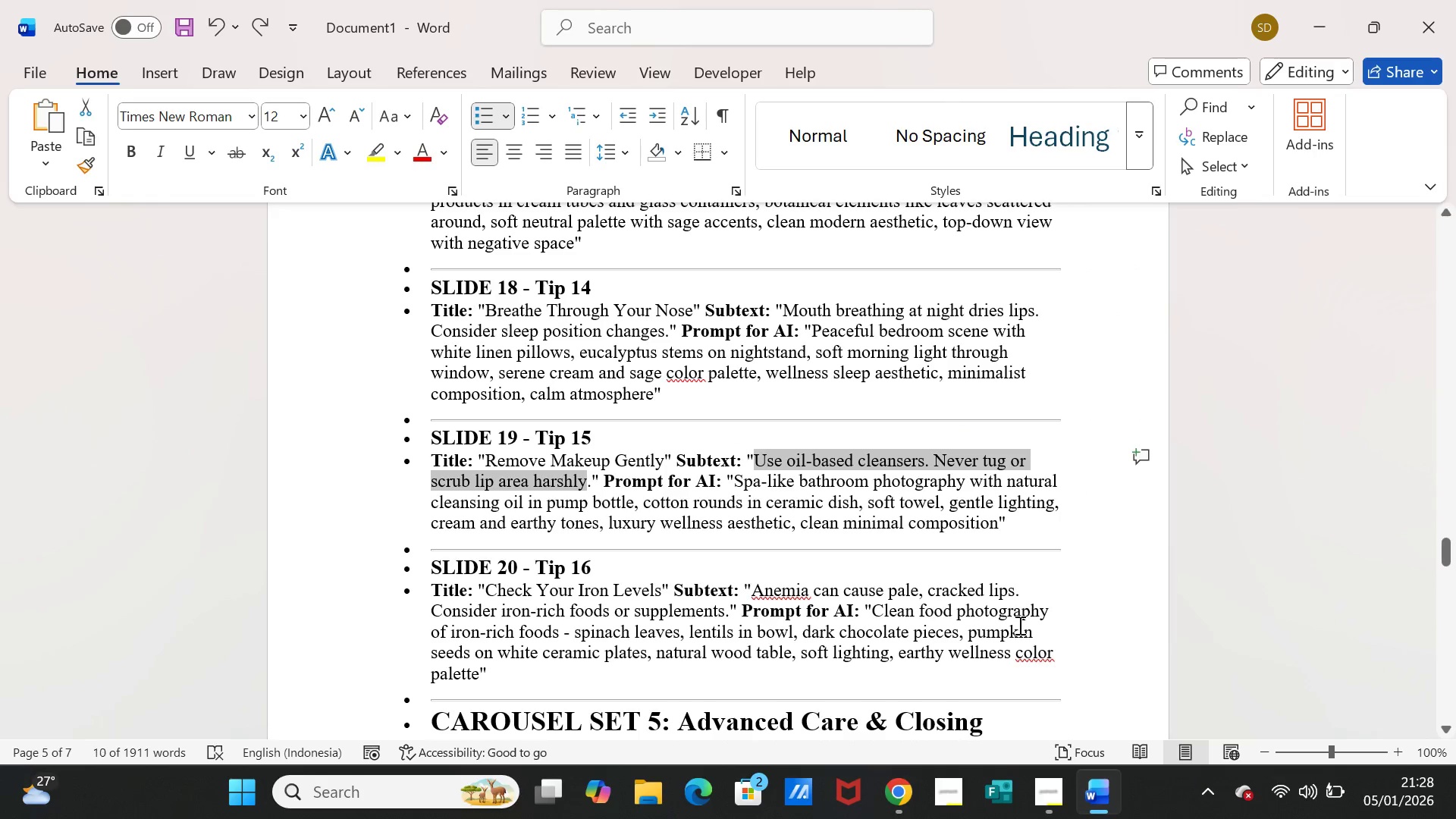 
key(Control+C)
 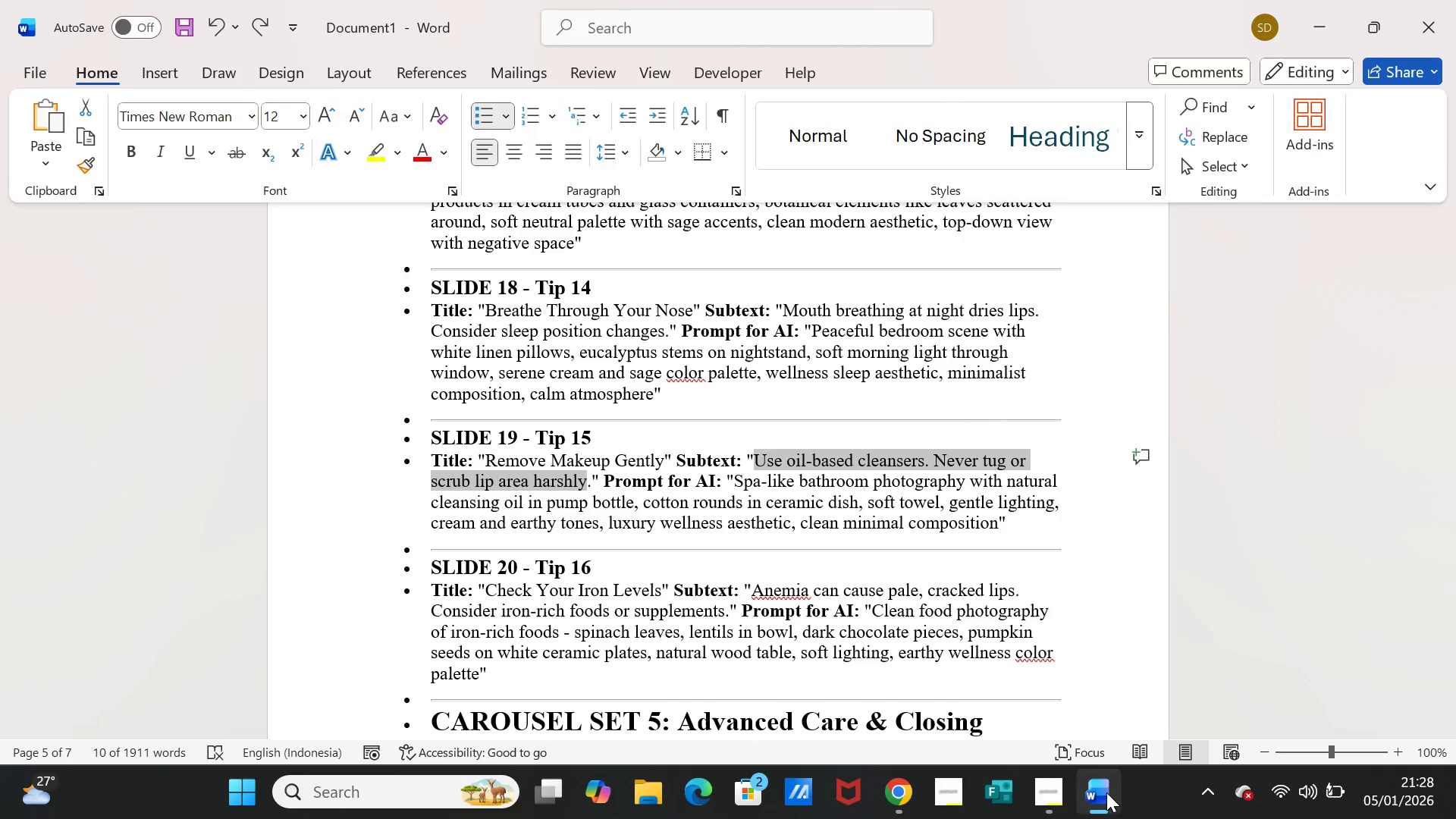 
left_click([1107, 792])
 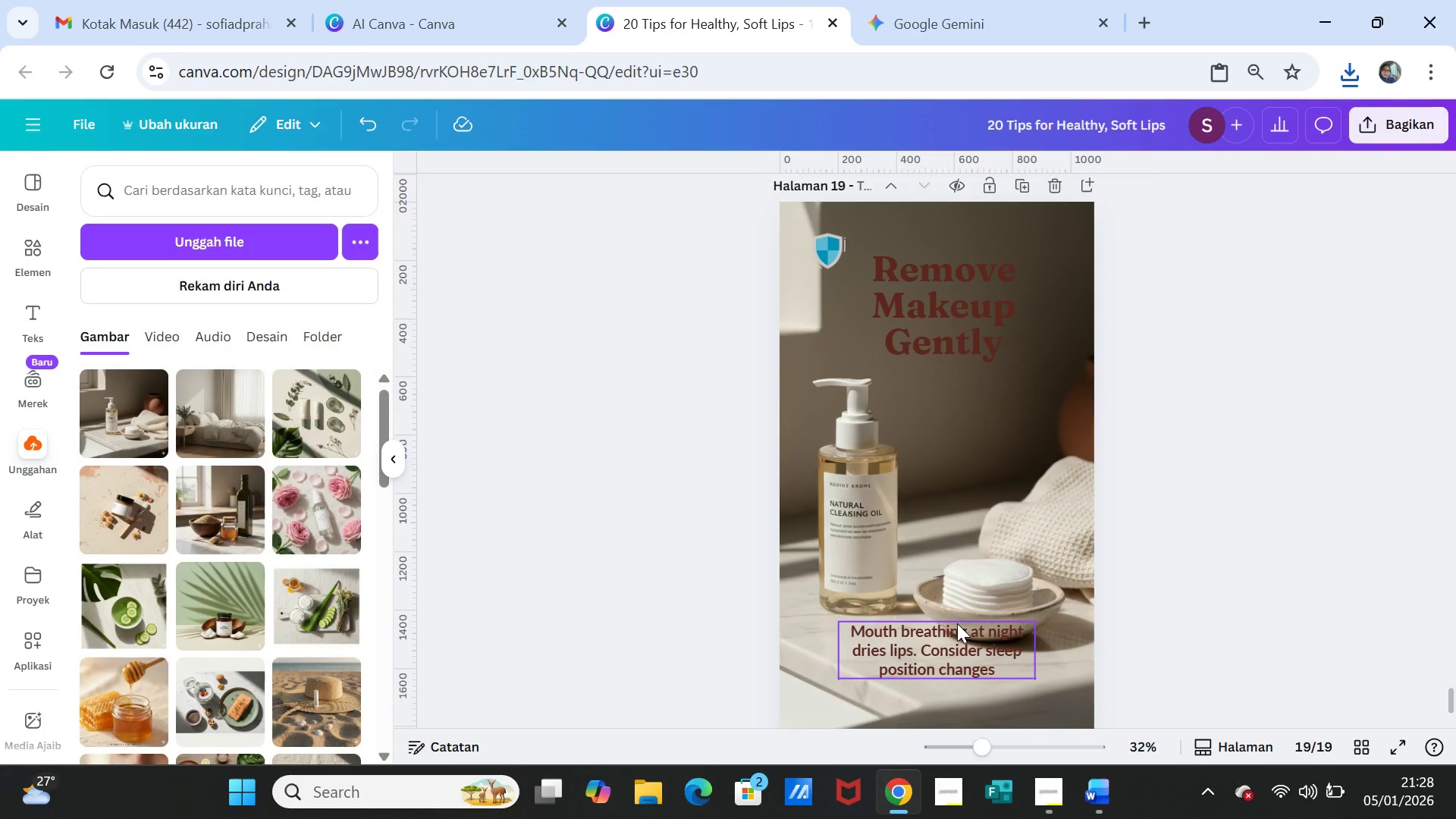 
double_click([956, 625])
 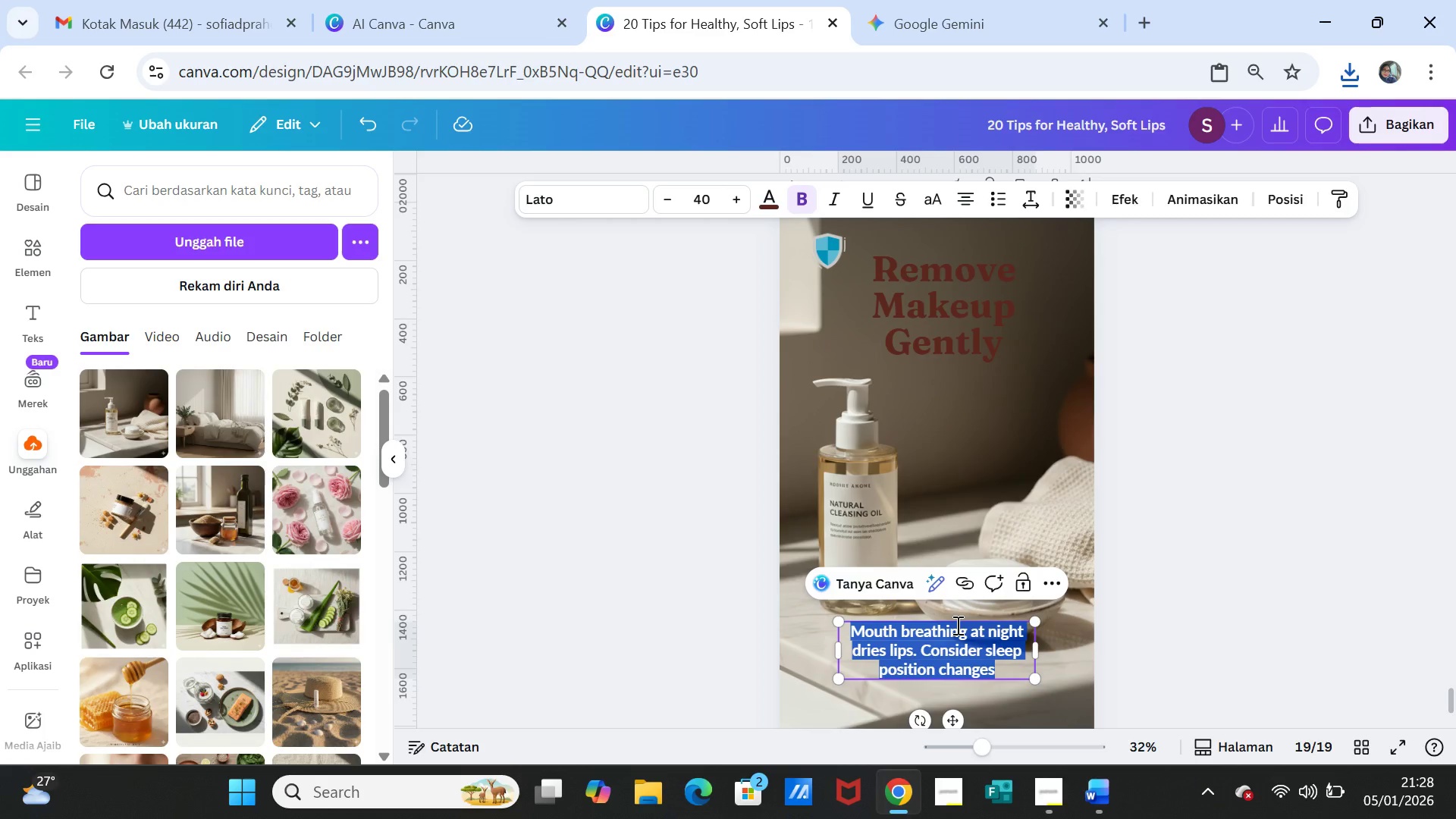 
key(Control+V)
 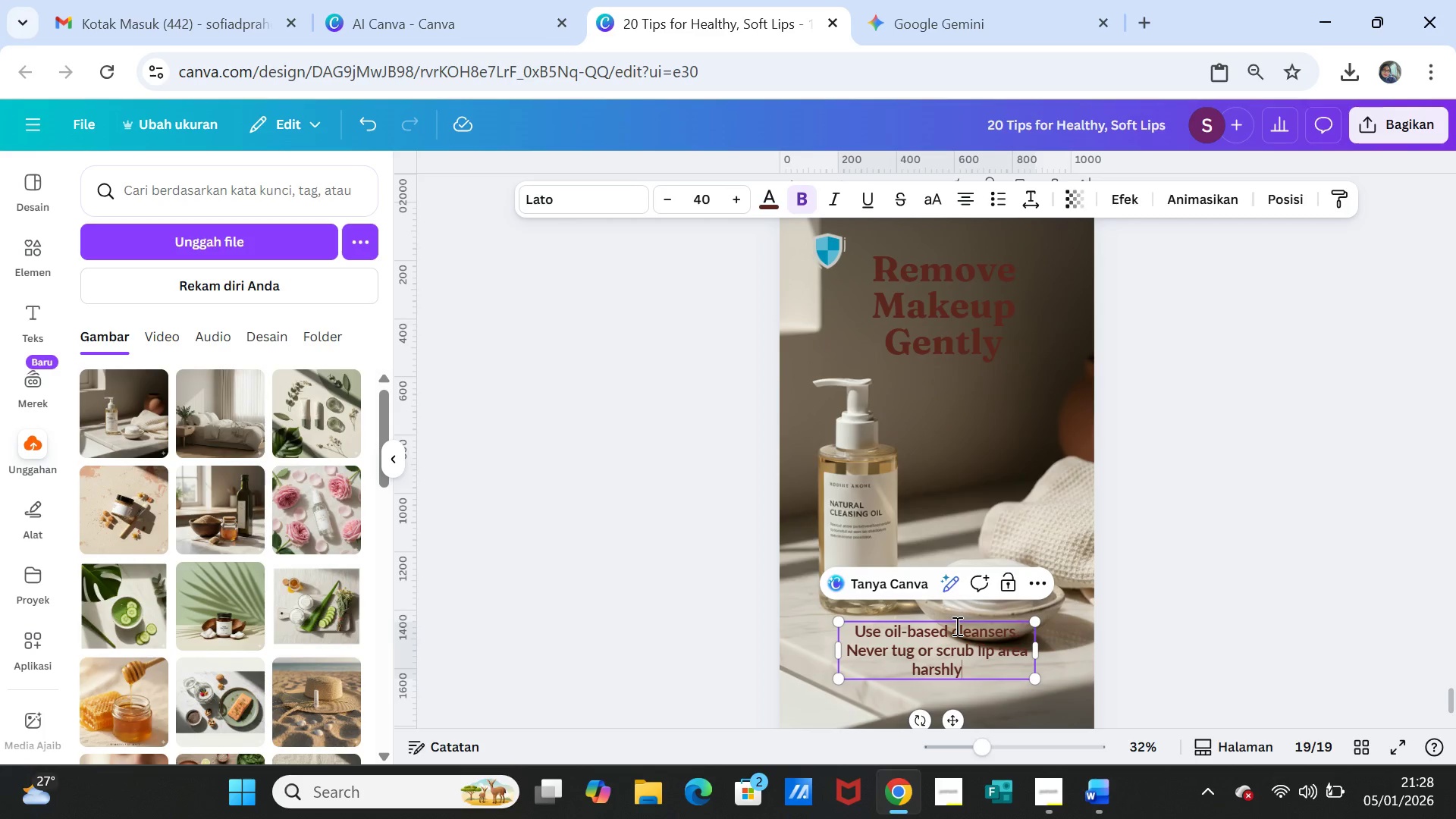 
key(Period)
 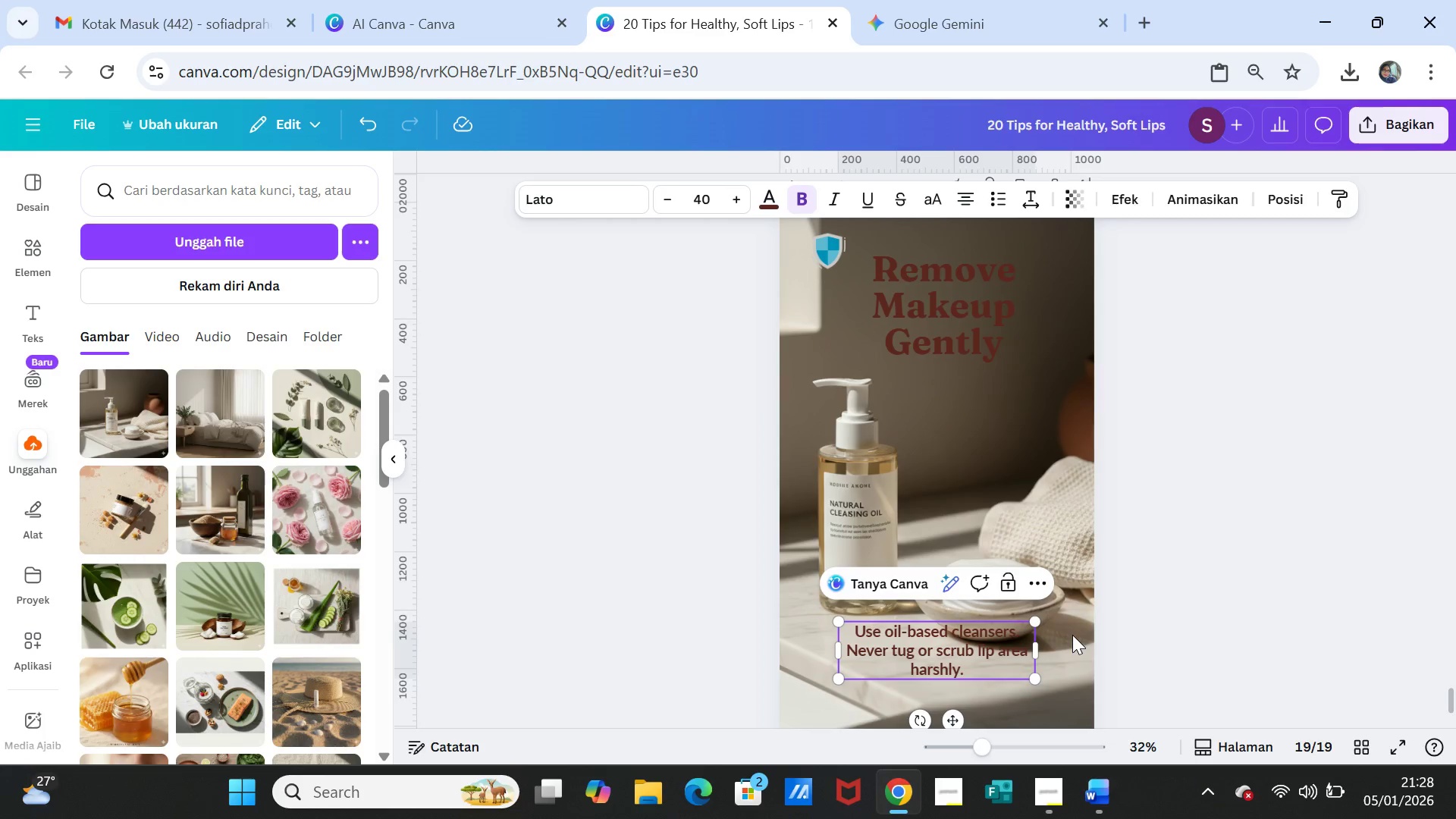 
left_click([1108, 629])
 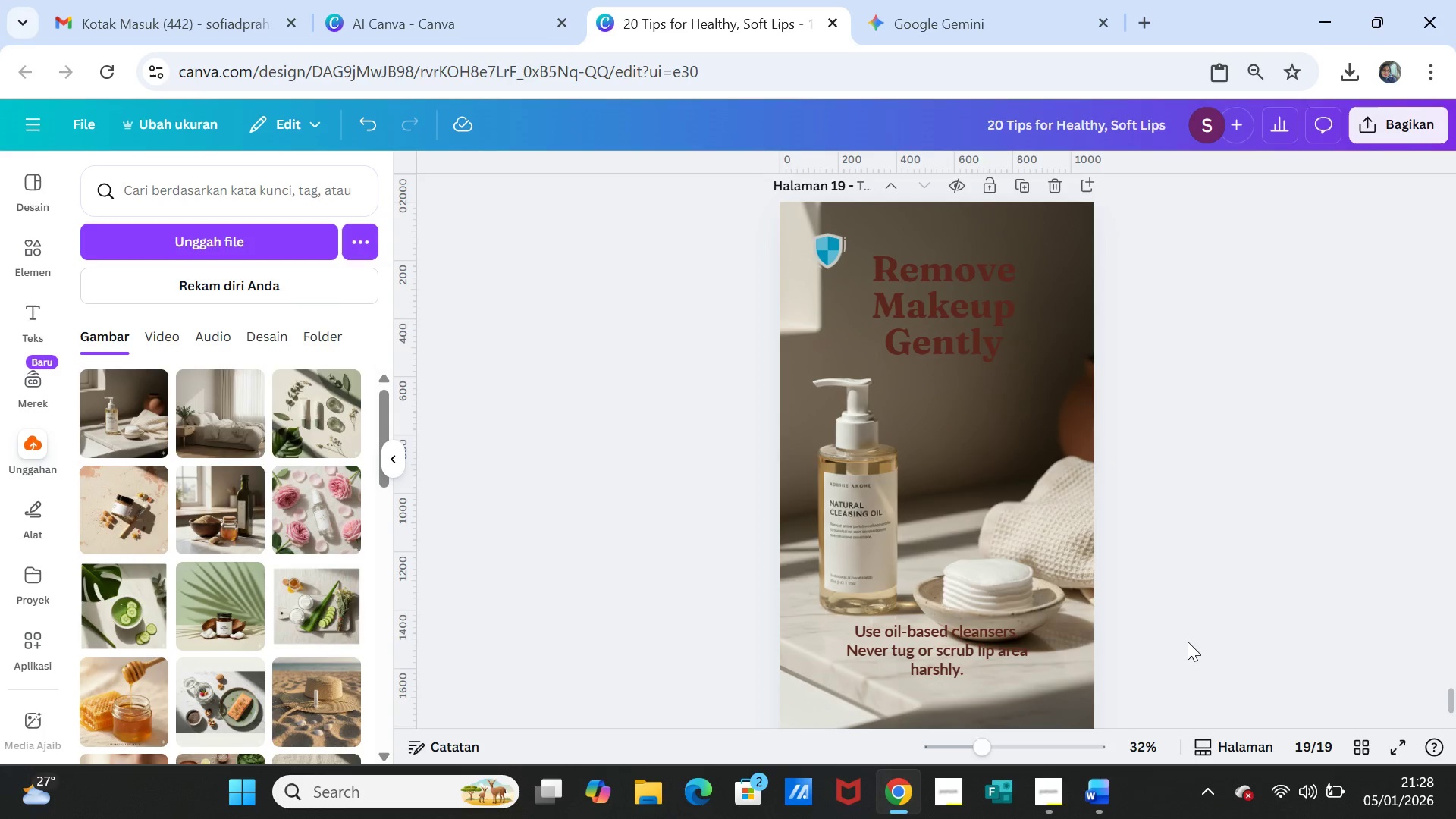 
scroll: coordinate [1187, 639], scroll_direction: down, amount: 1.0
 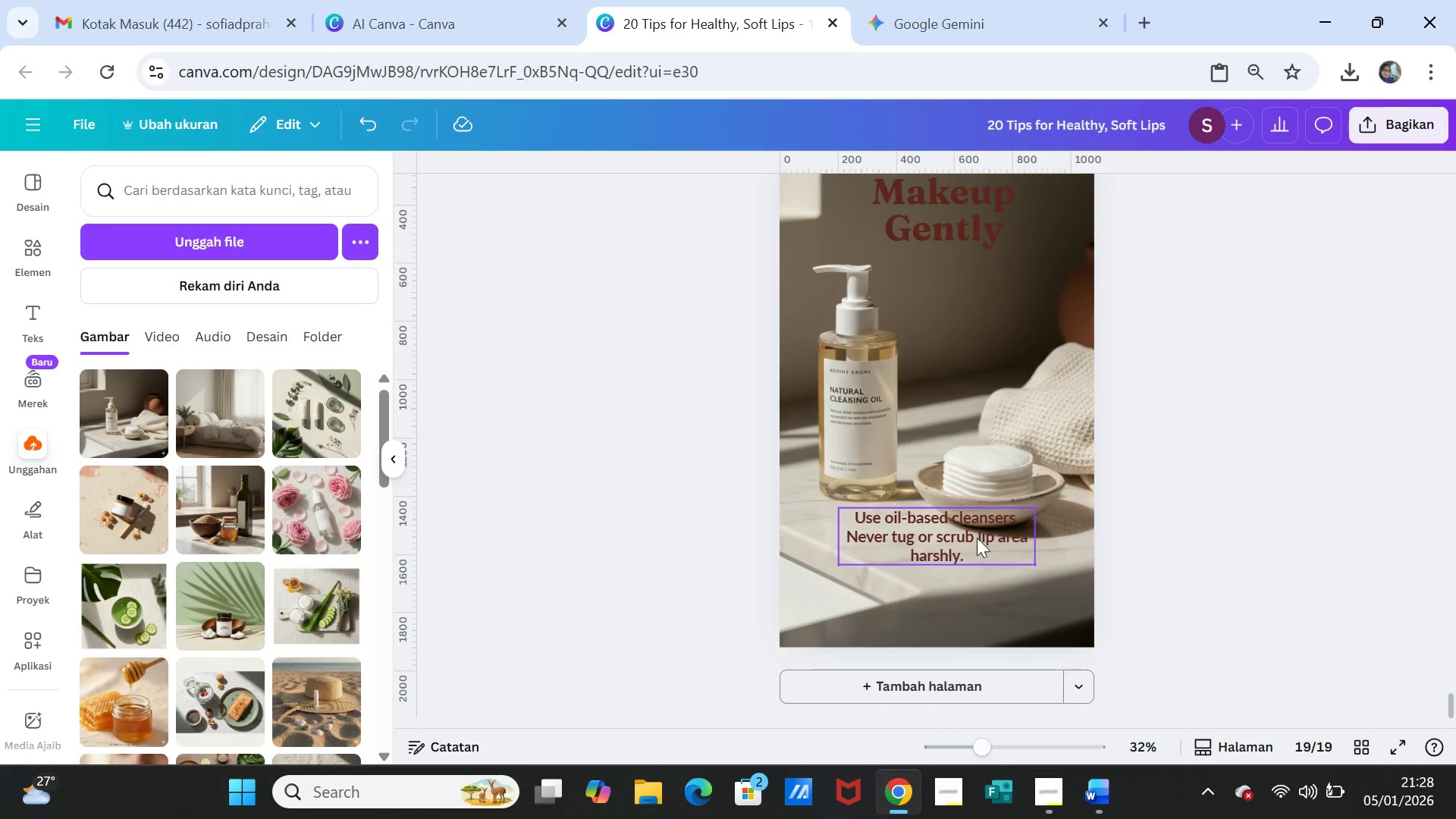 
left_click_drag(start_coordinate=[977, 536], to_coordinate=[979, 563])
 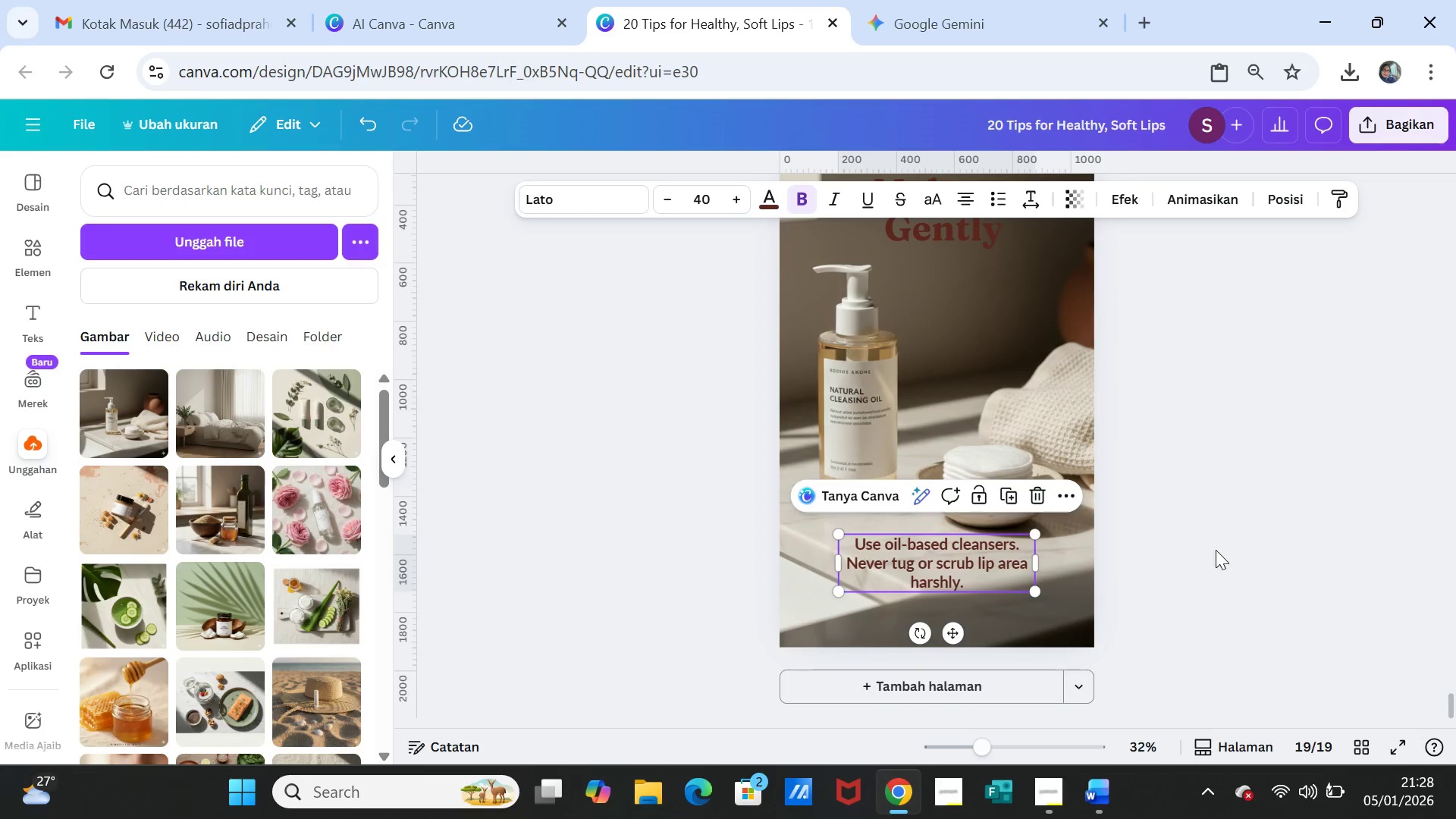 
left_click([1216, 550])
 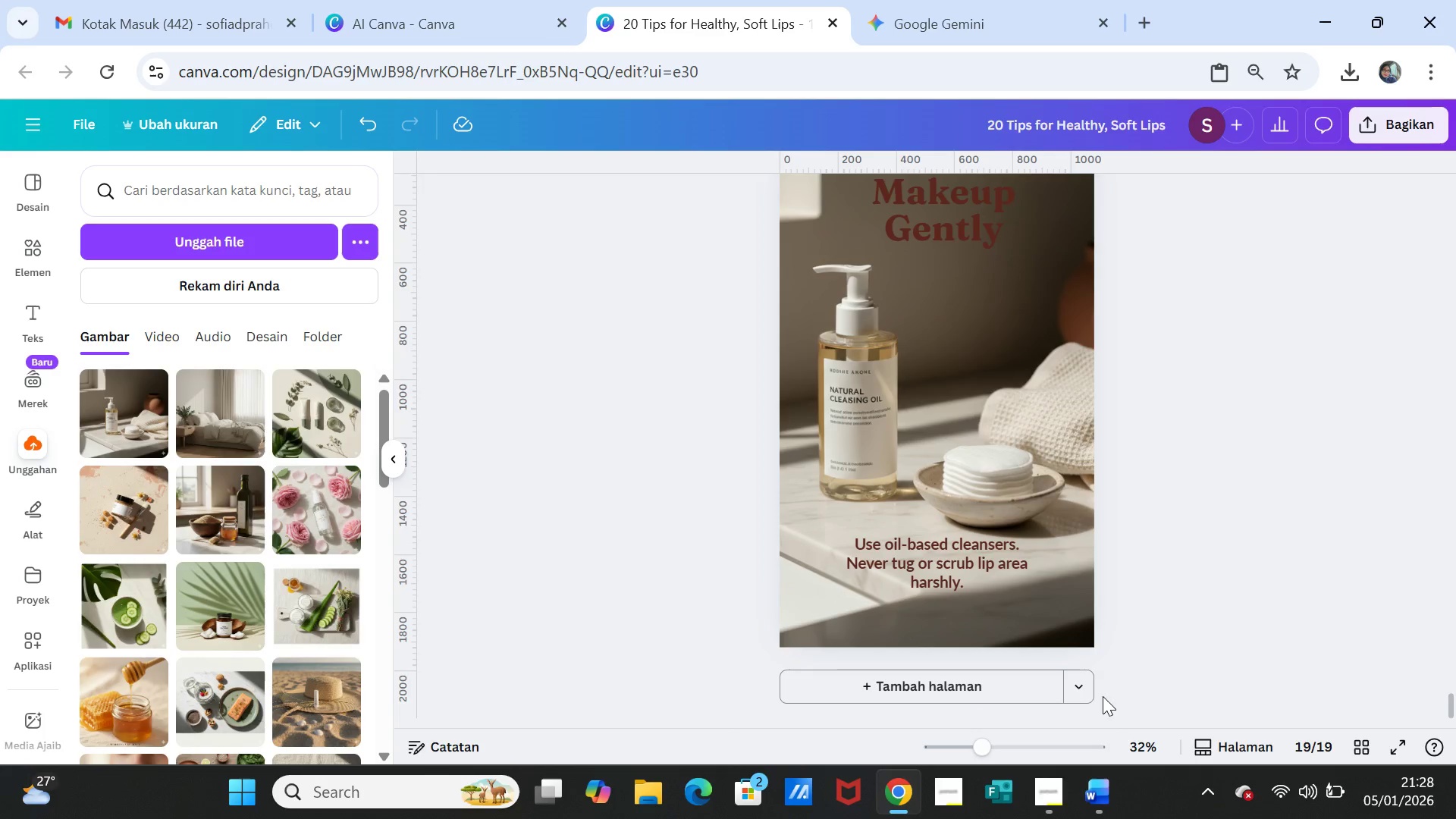 
left_click([1100, 792])
 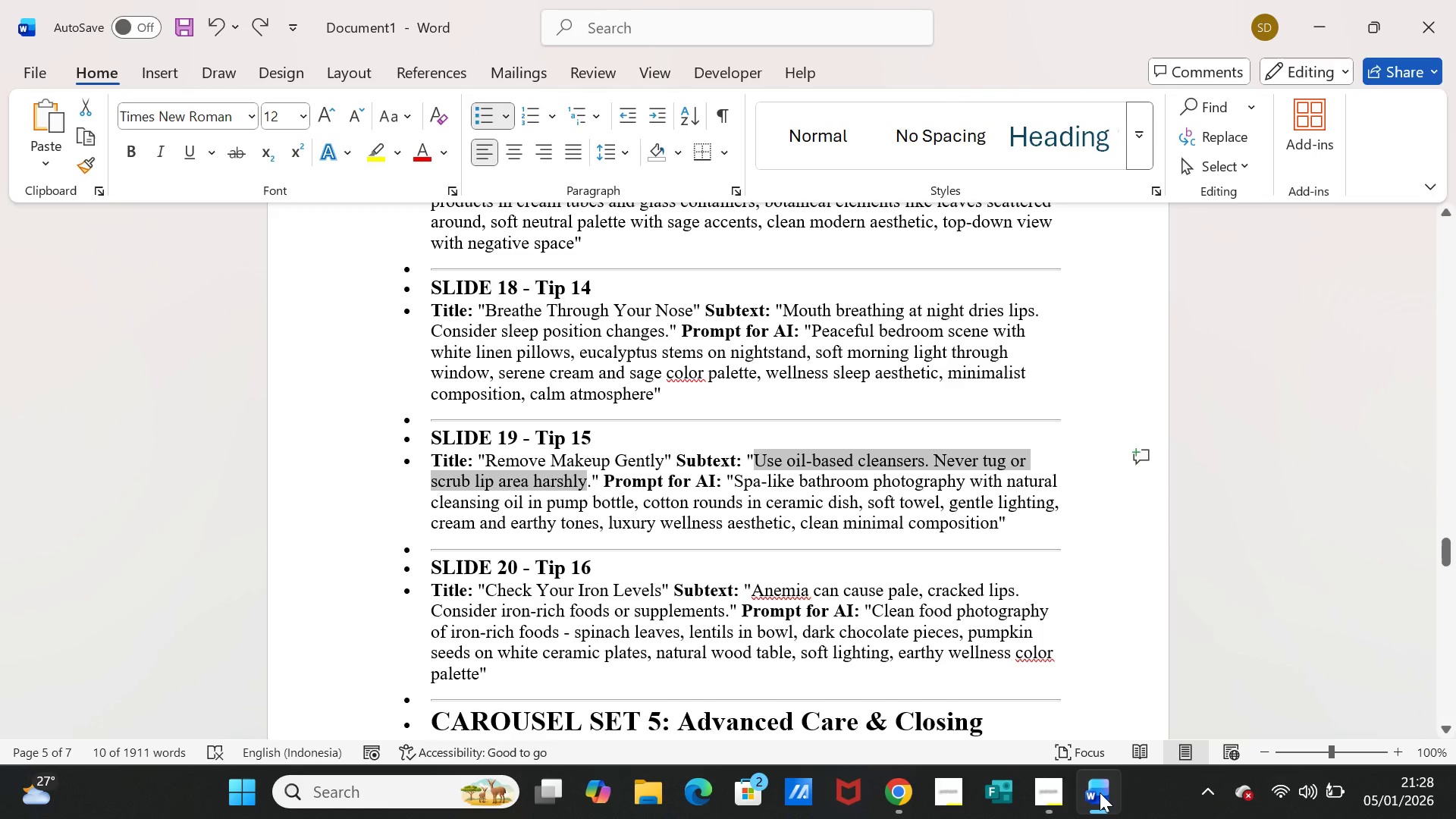 
left_click([1100, 792])
 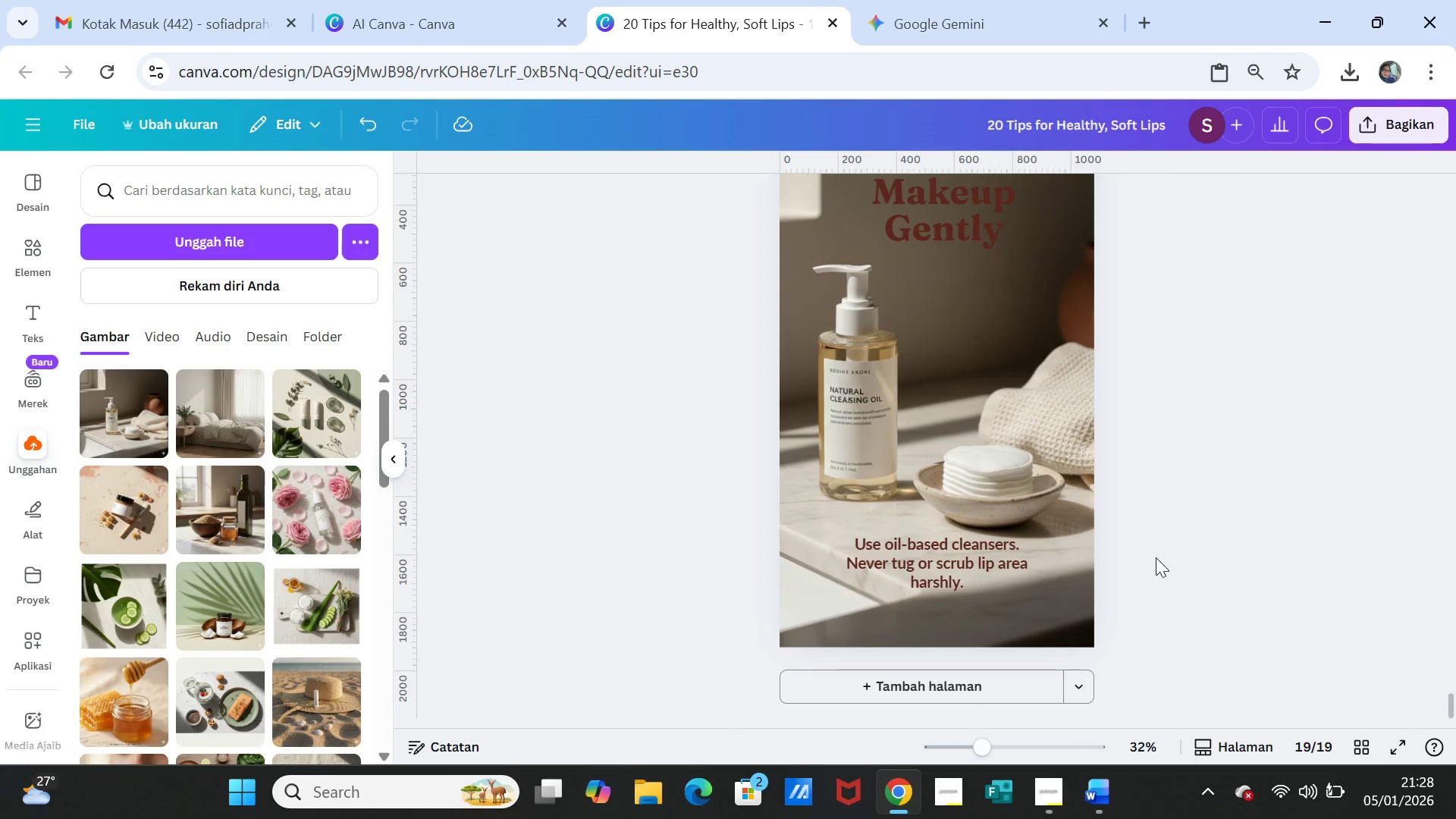 
scroll: coordinate [1160, 536], scroll_direction: up, amount: 2.0
 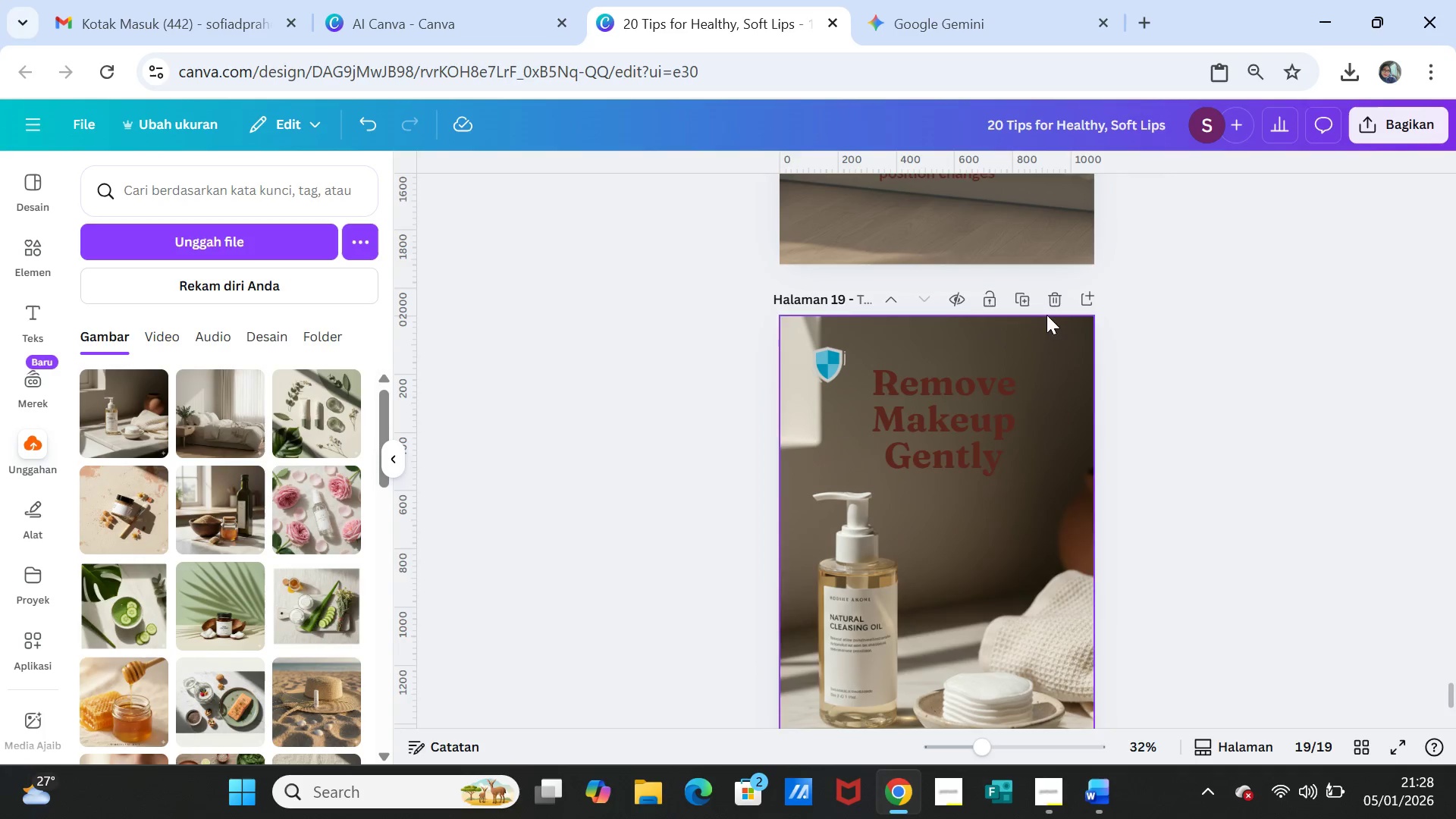 
left_click([1017, 297])
 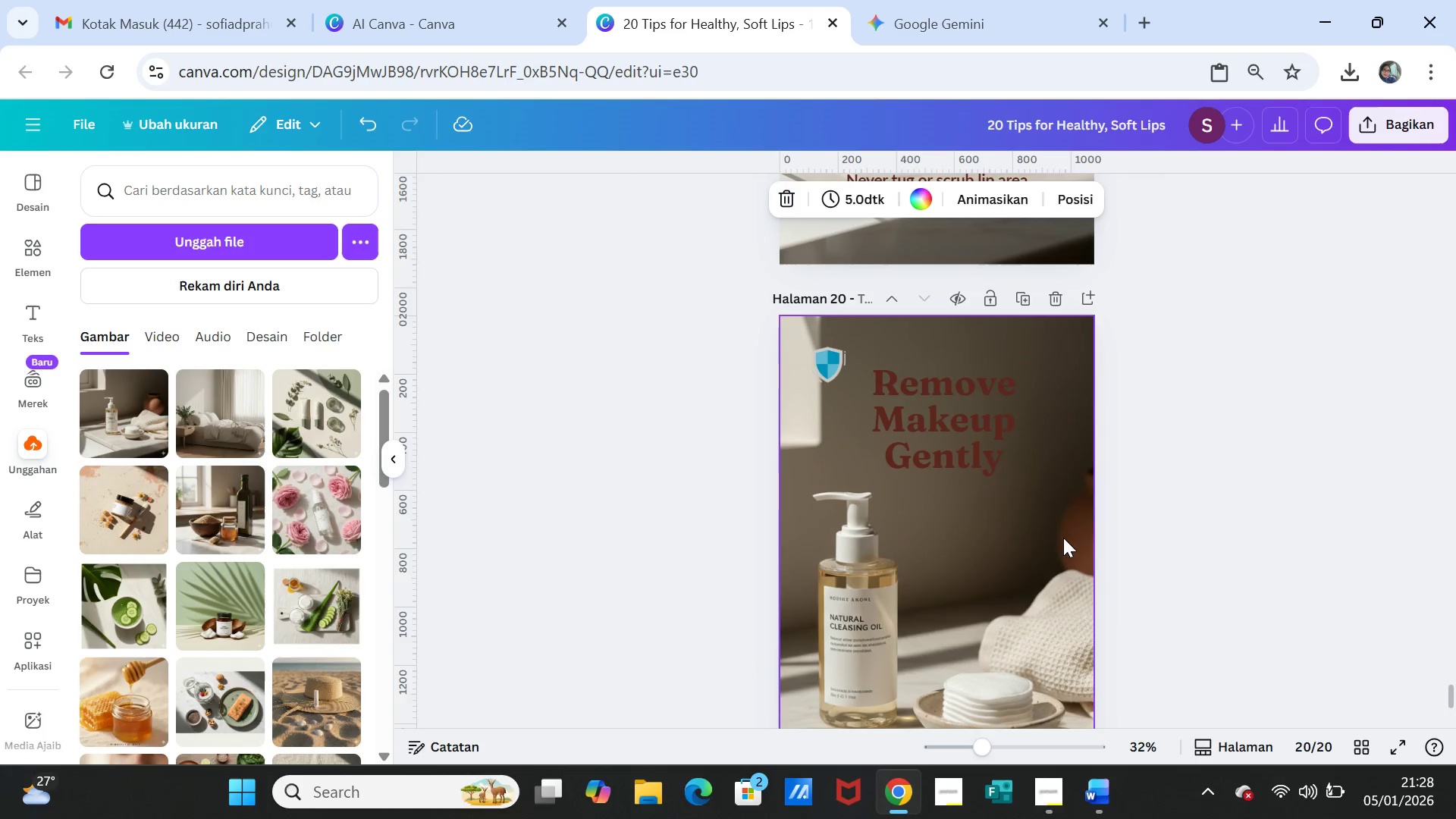 
left_click([1031, 558])
 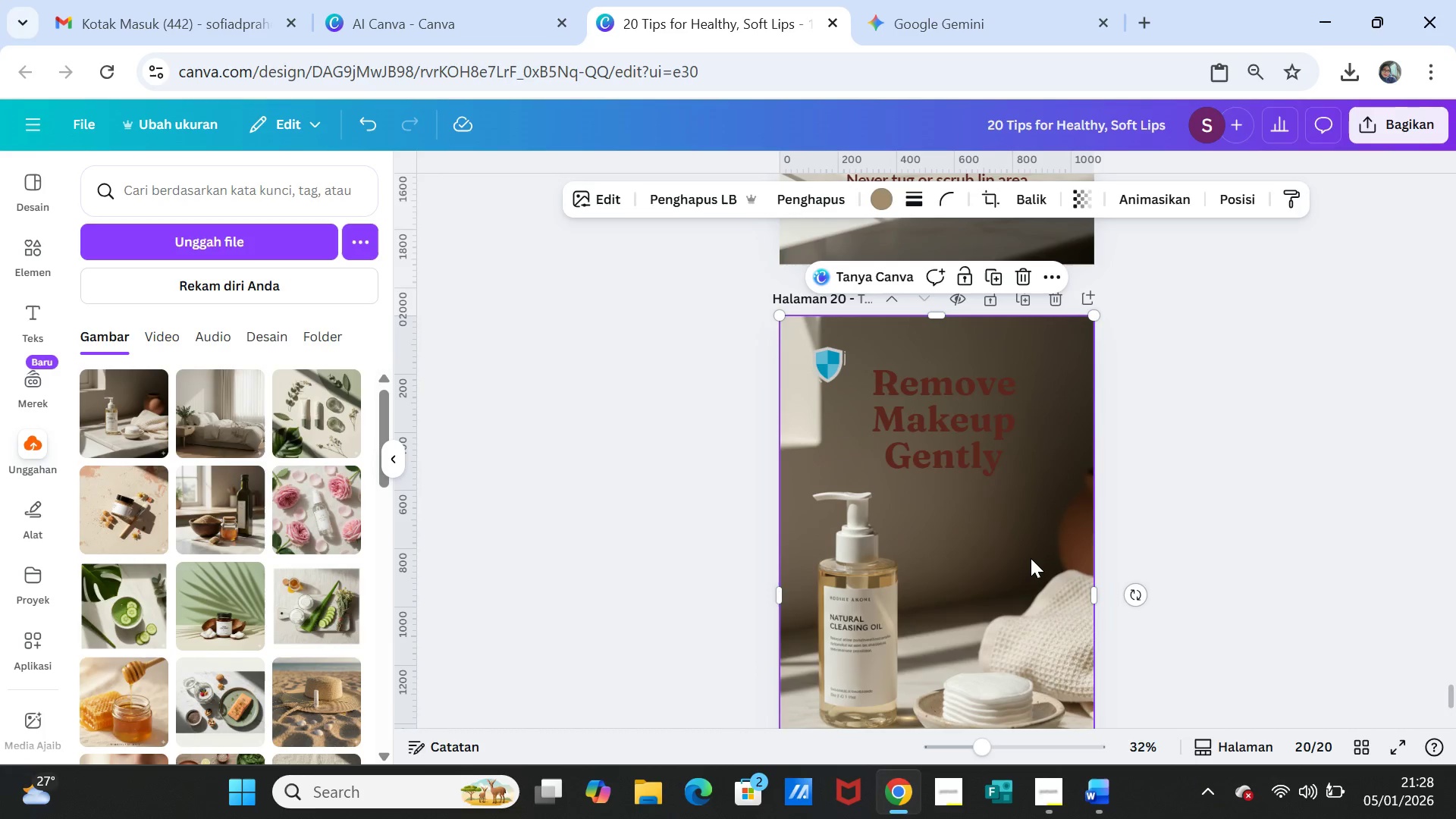 
key(Delete)
 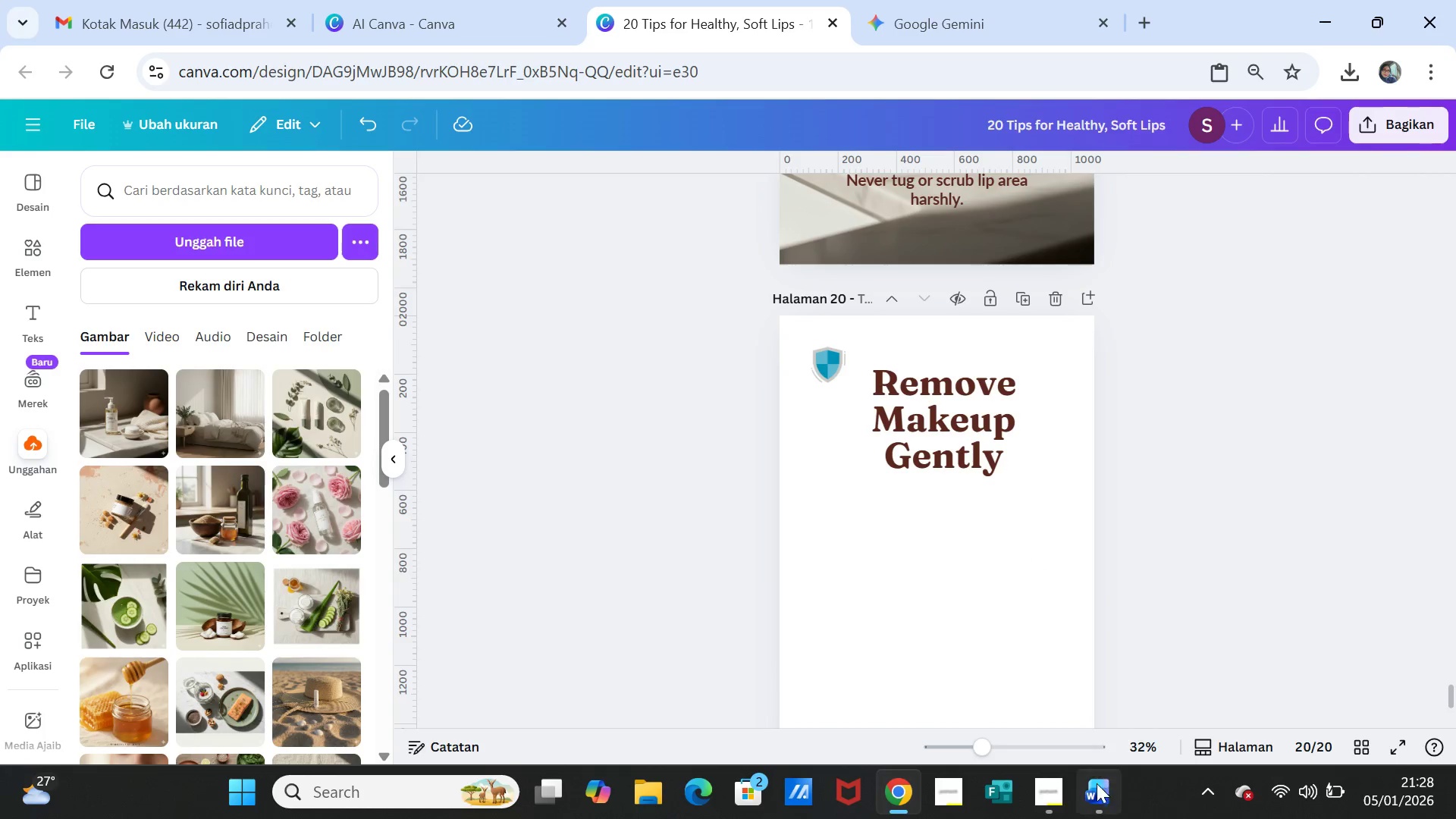 
left_click([1097, 788])
 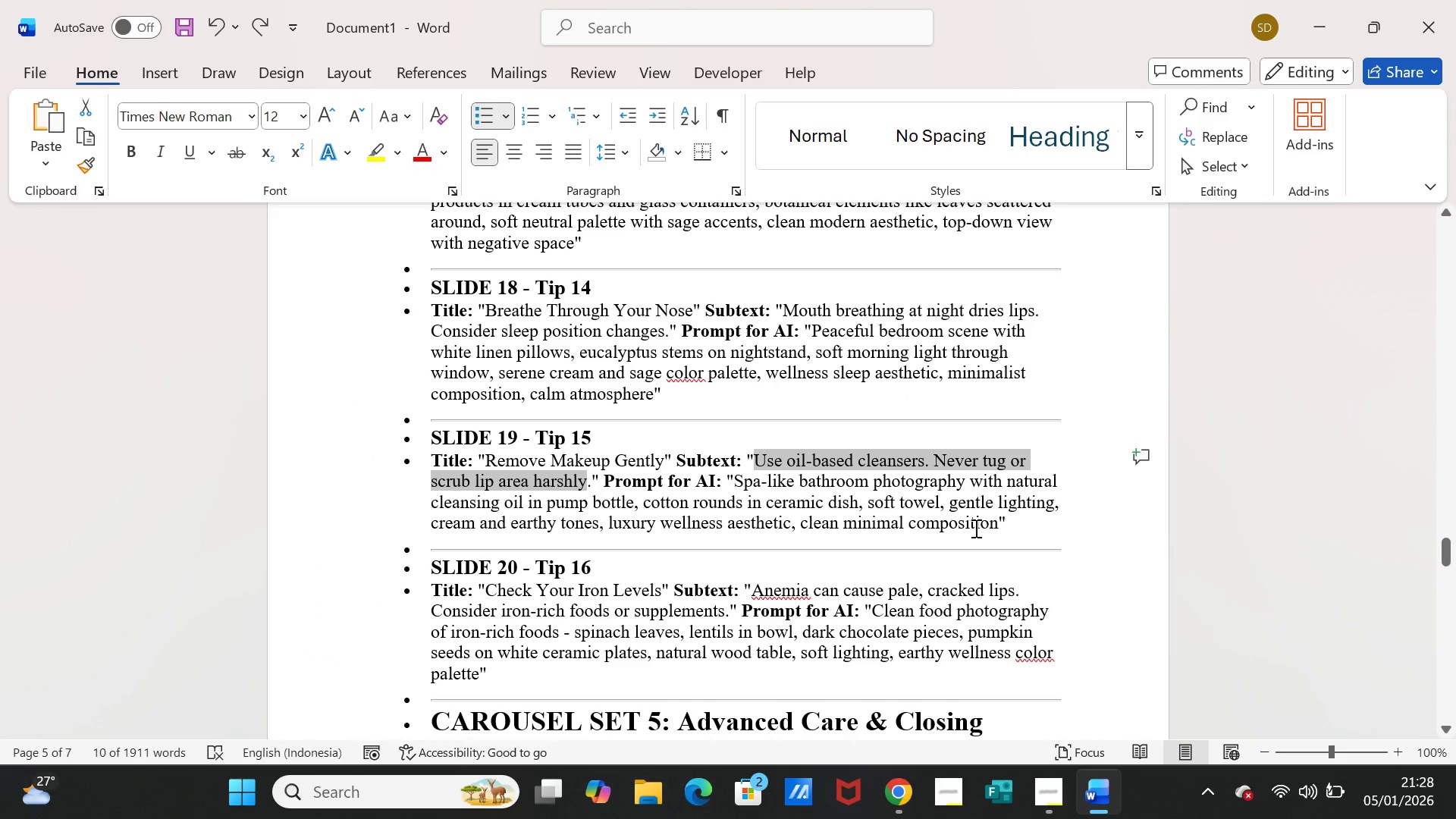 
scroll: coordinate [965, 524], scroll_direction: down, amount: 2.0
 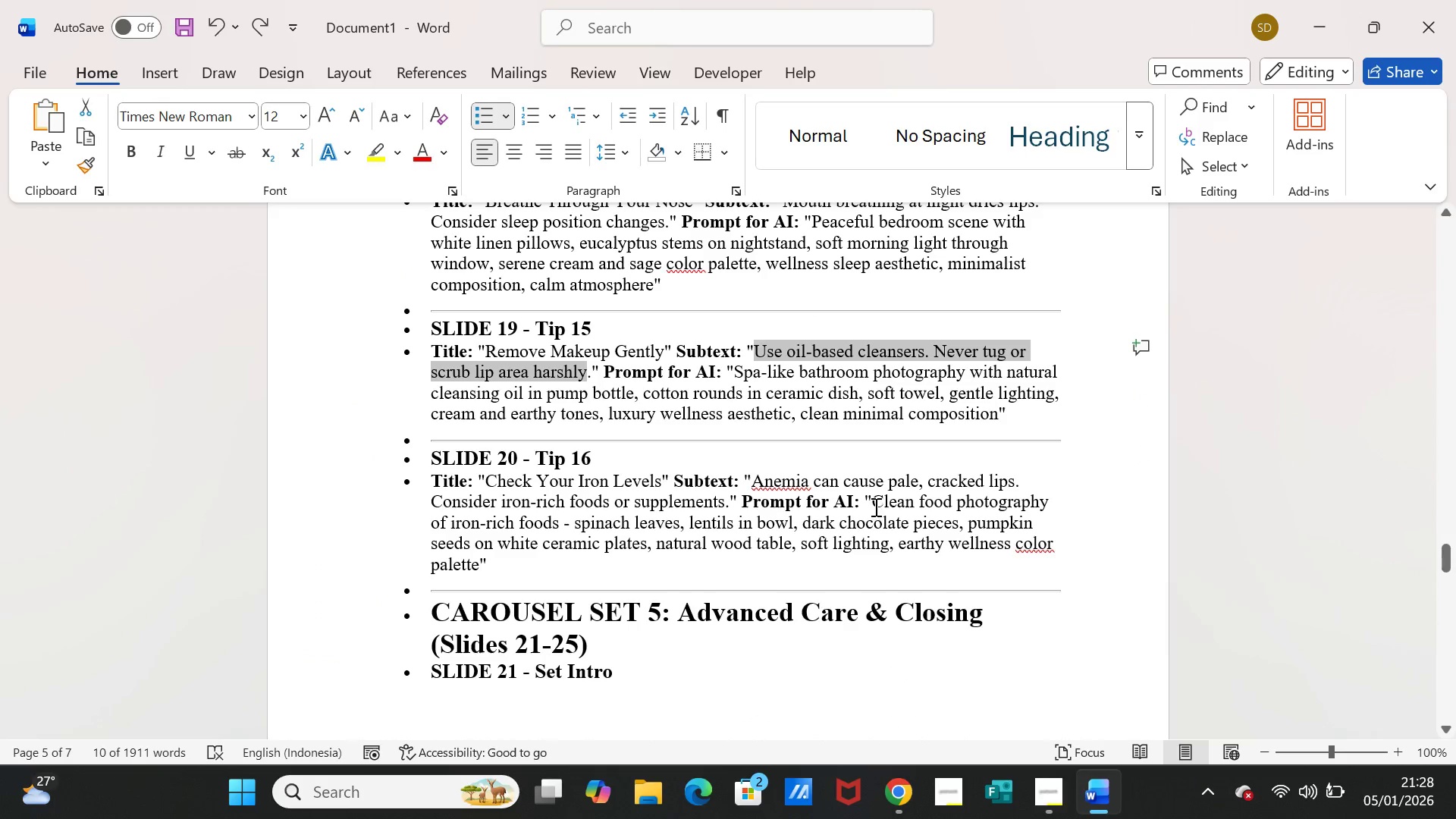 
left_click_drag(start_coordinate=[874, 503], to_coordinate=[479, 557])
 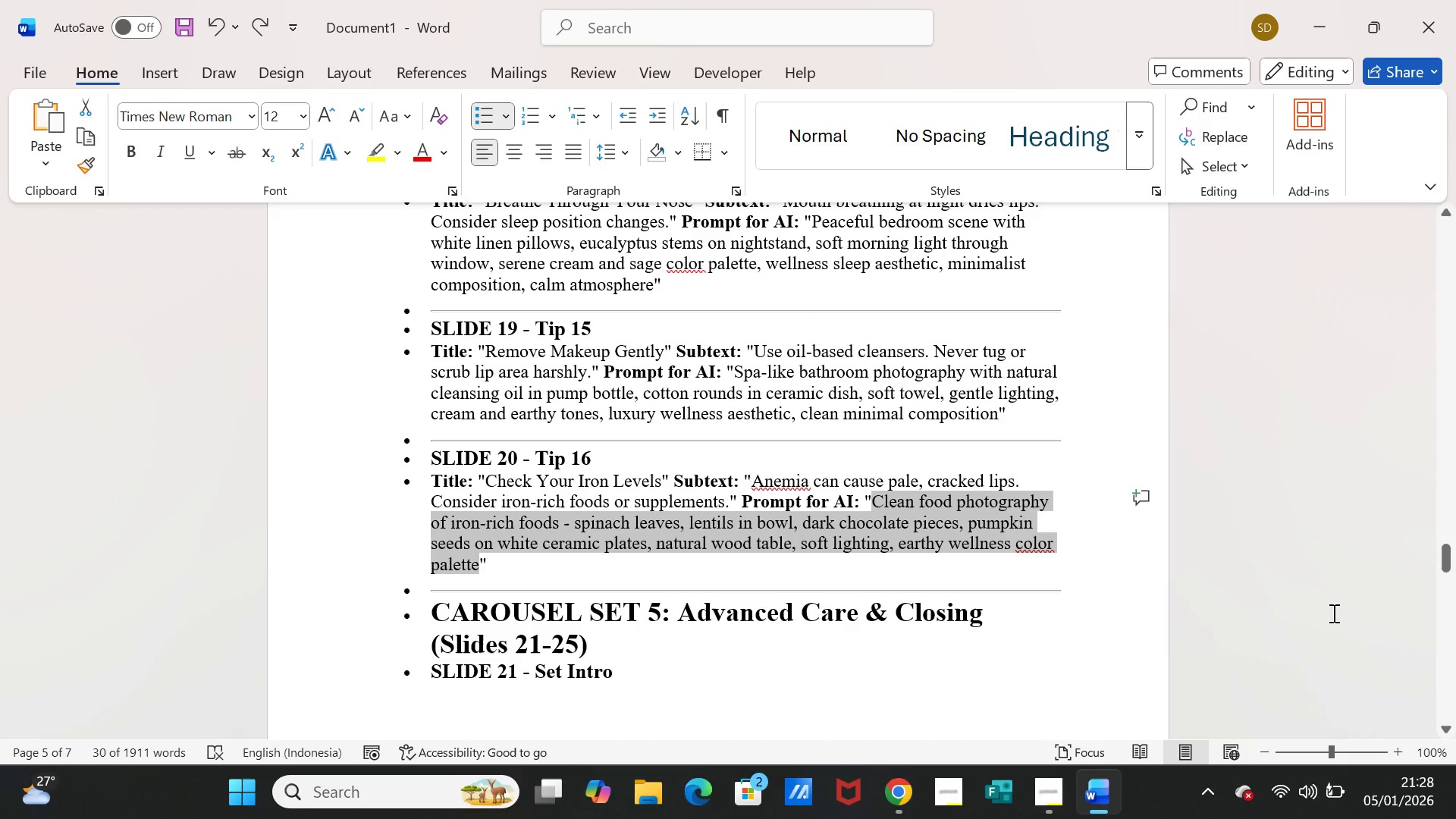 
key(Control+C)
 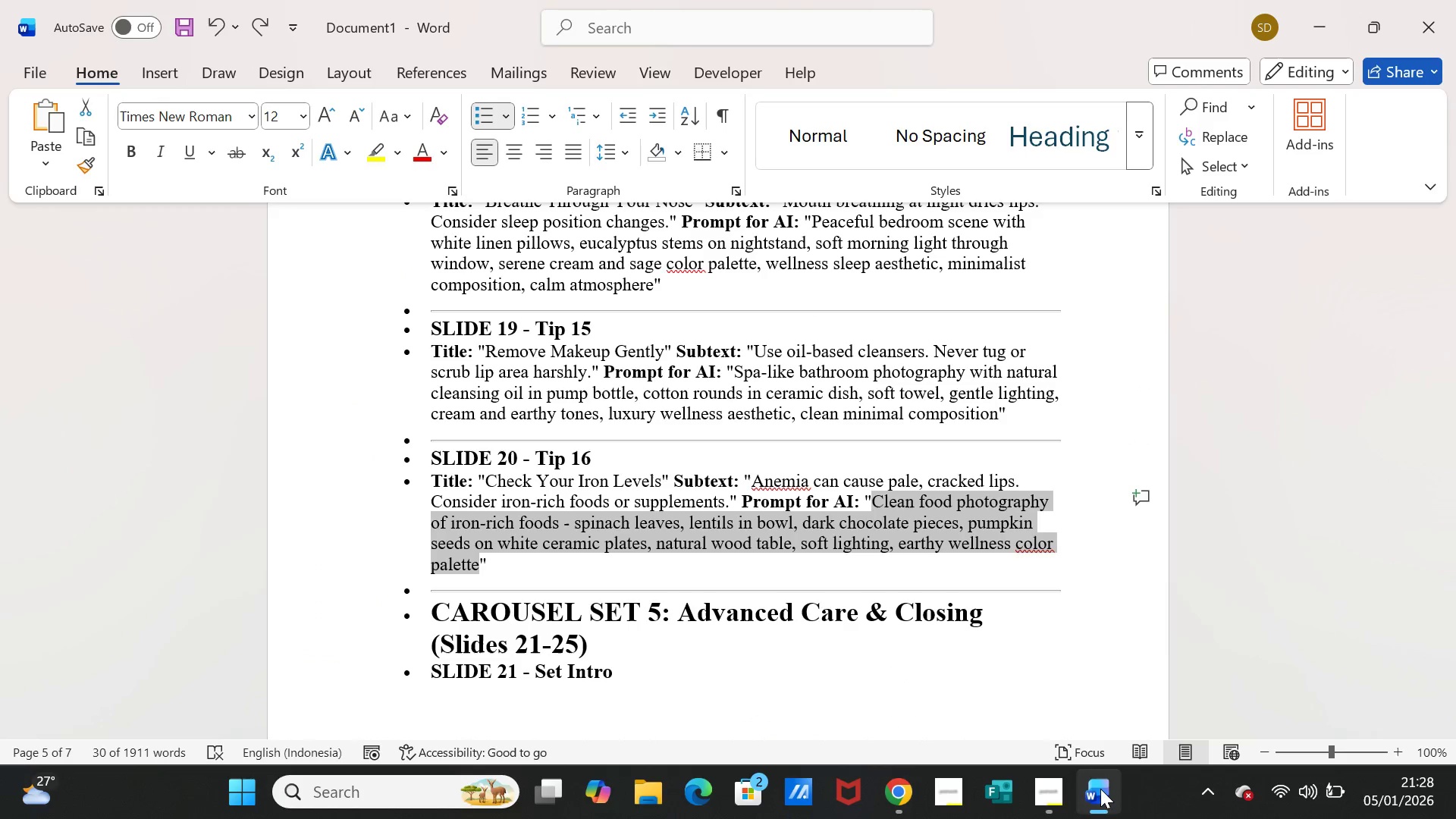 
left_click([1100, 790])
 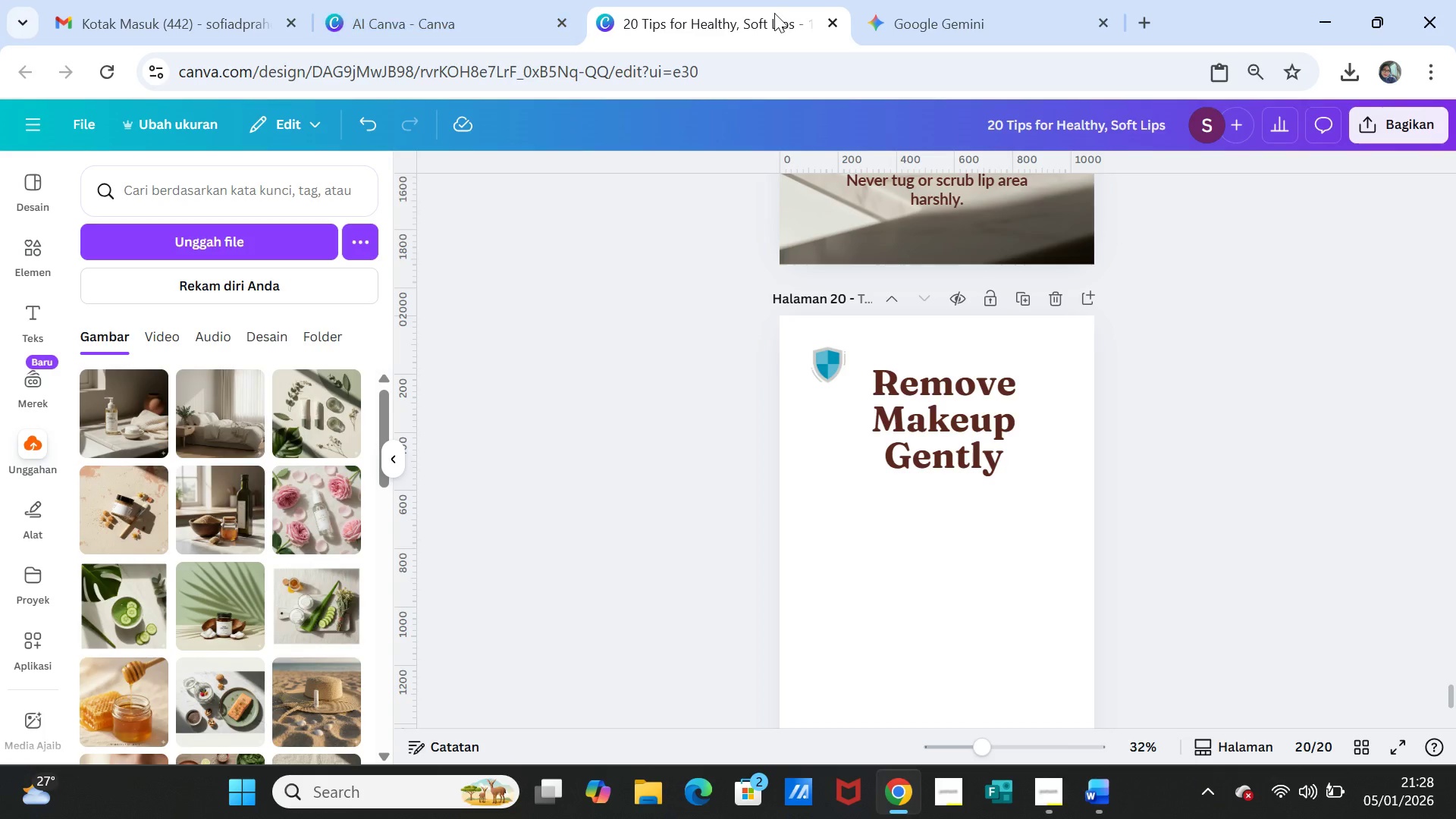 
left_click([956, 13])
 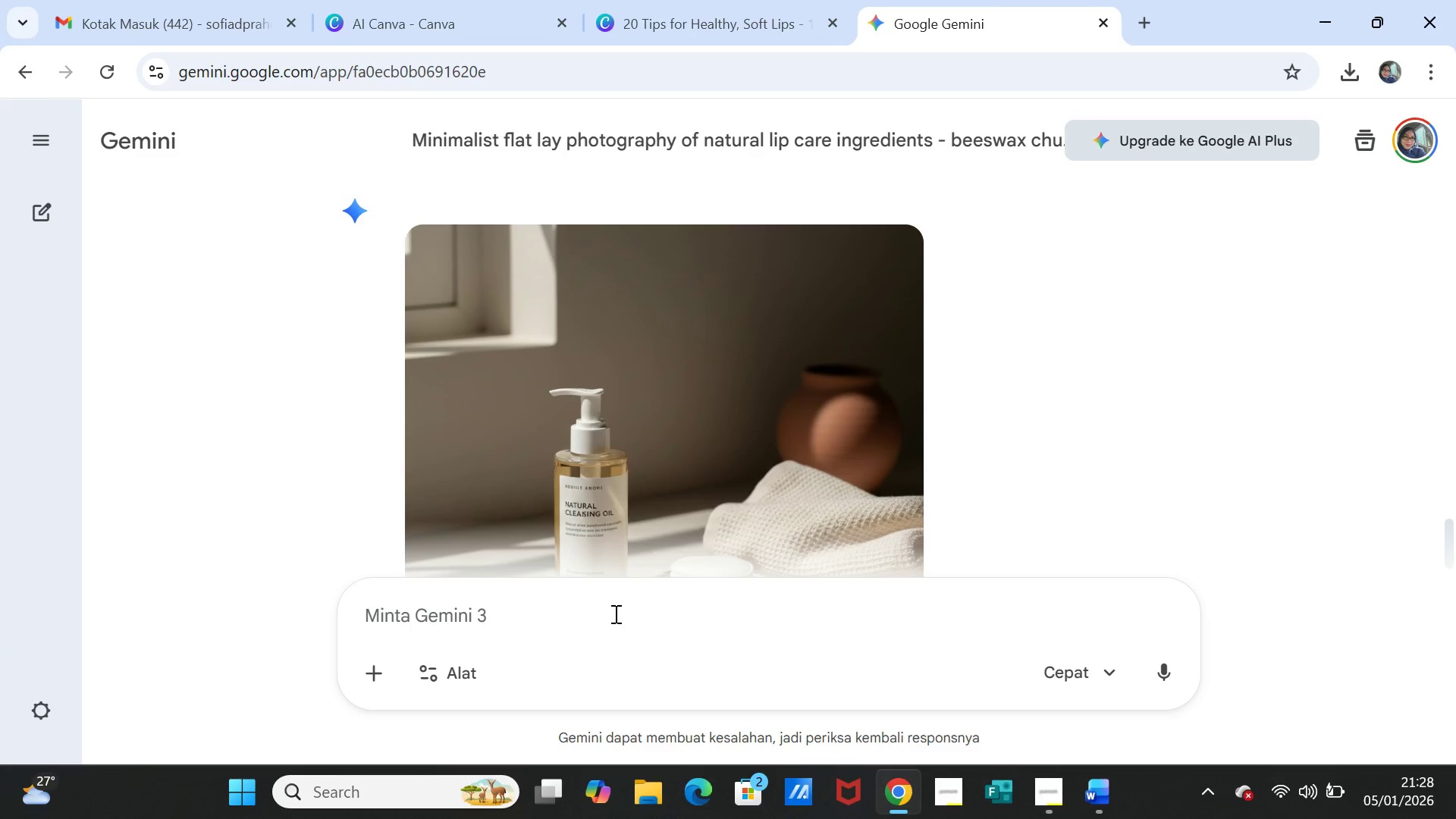 
left_click([610, 611])
 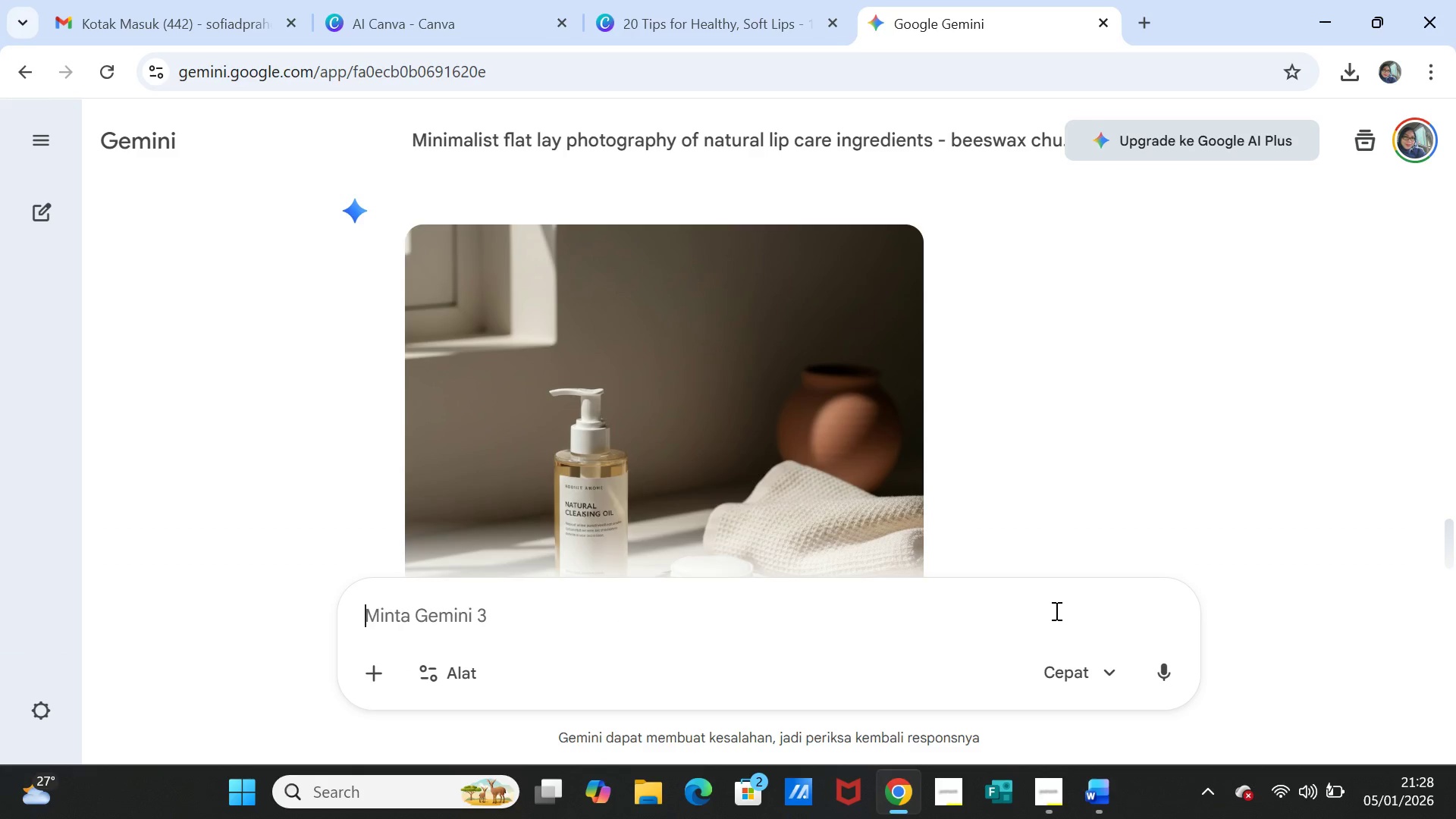 
key(Control+V)
 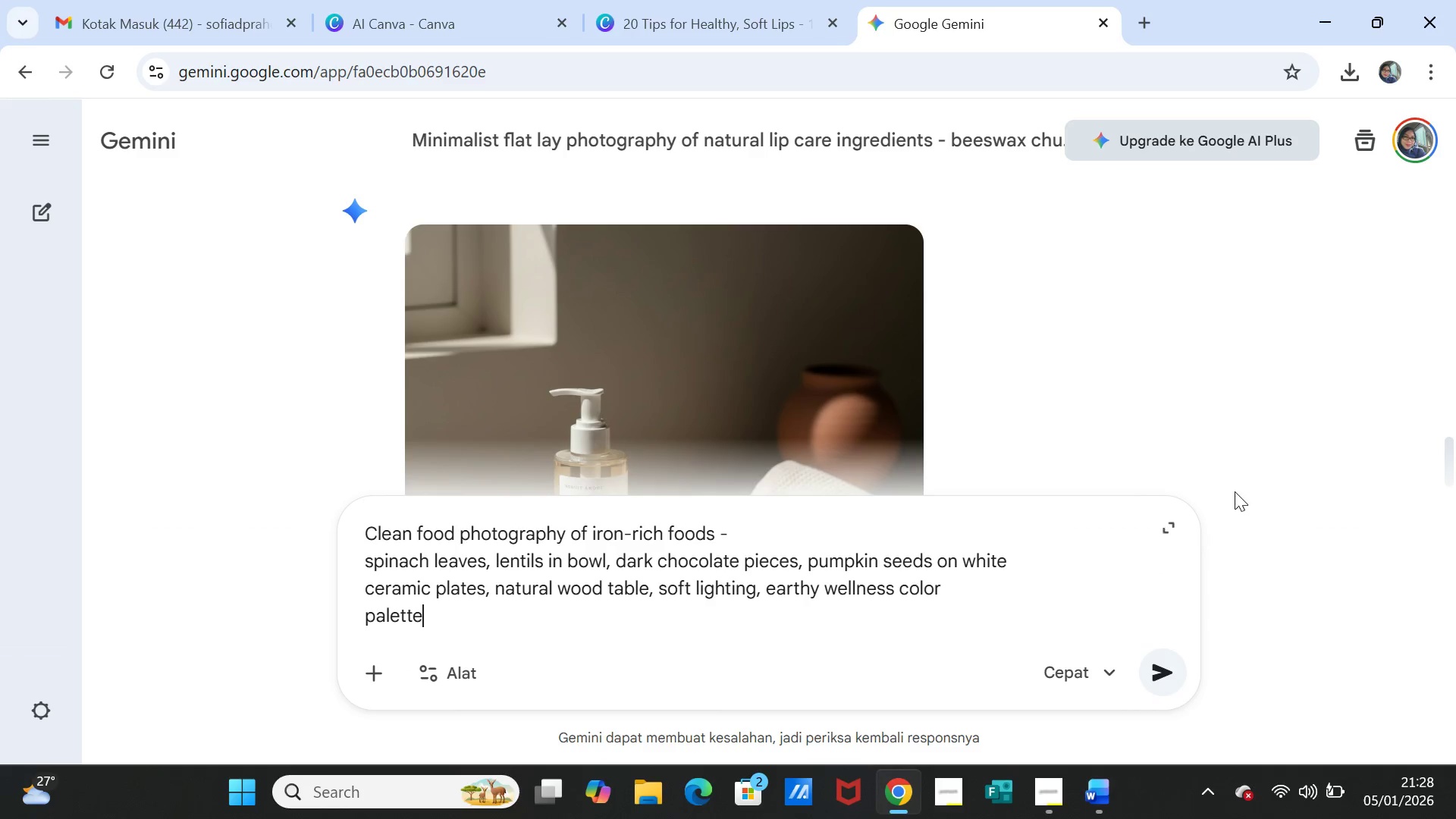 
scroll: coordinate [1235, 491], scroll_direction: up, amount: 3.0
 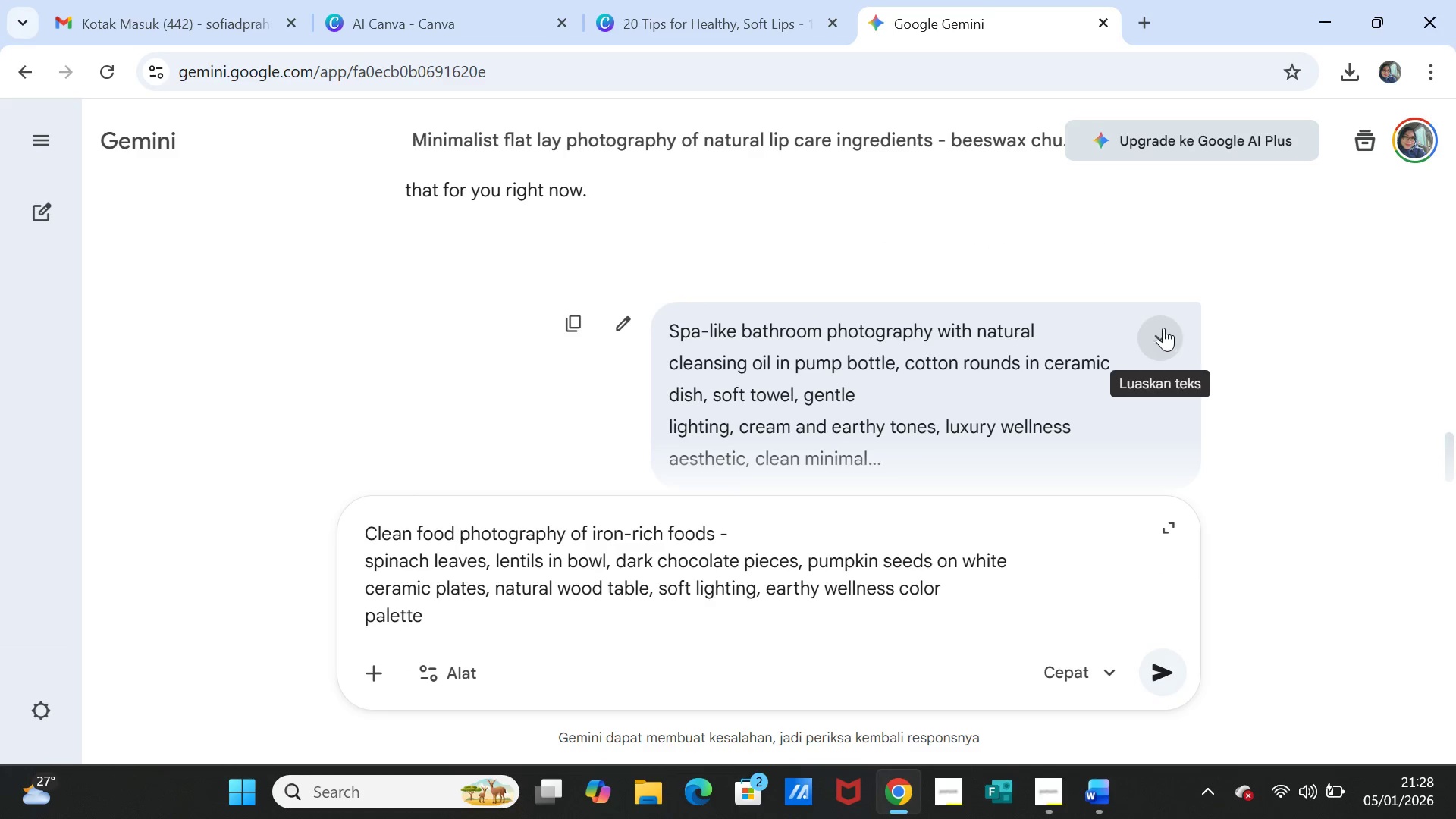 
scroll: coordinate [1054, 436], scroll_direction: down, amount: 3.0
 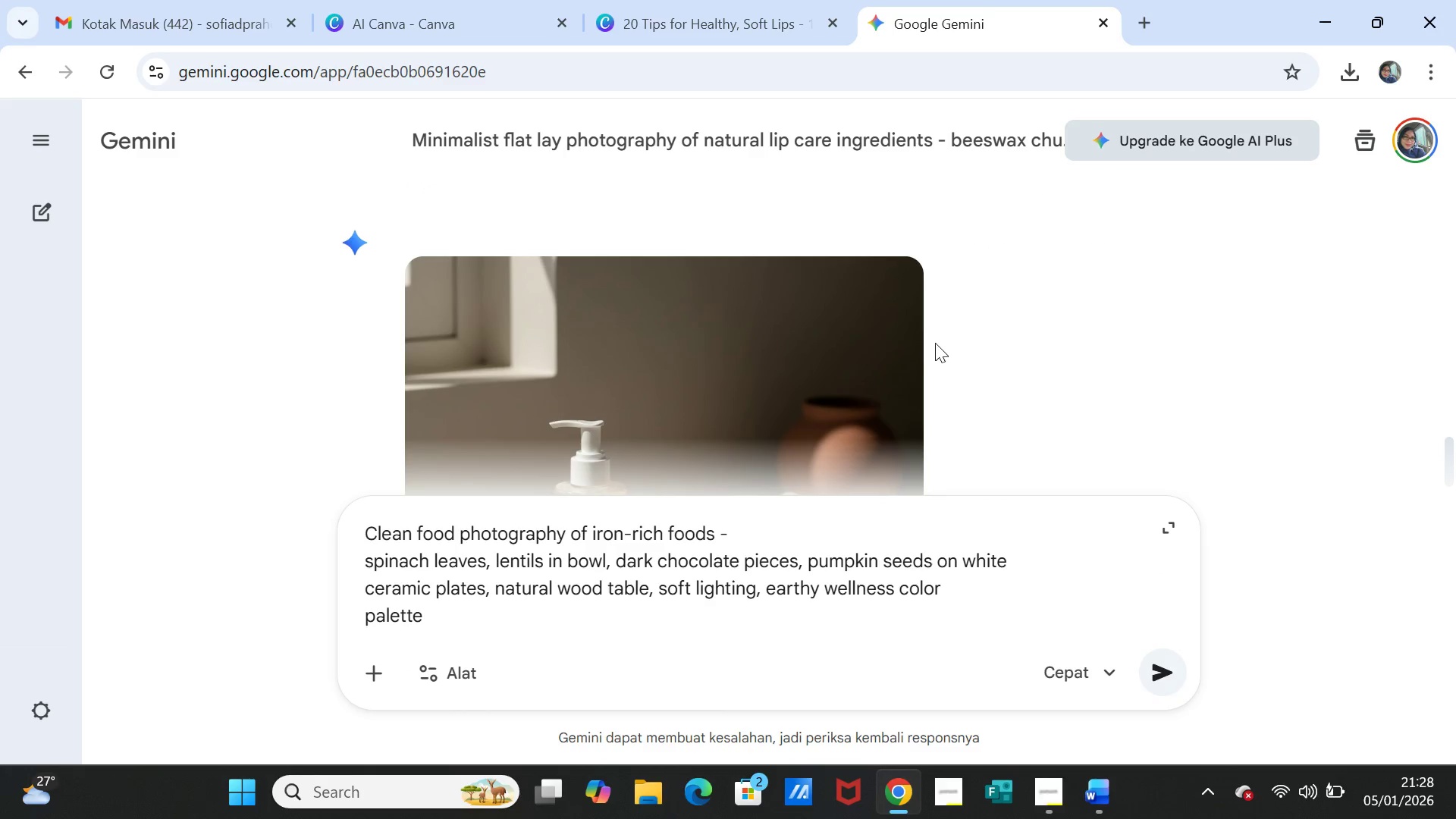 
scroll: coordinate [939, 347], scroll_direction: up, amount: 1.0
 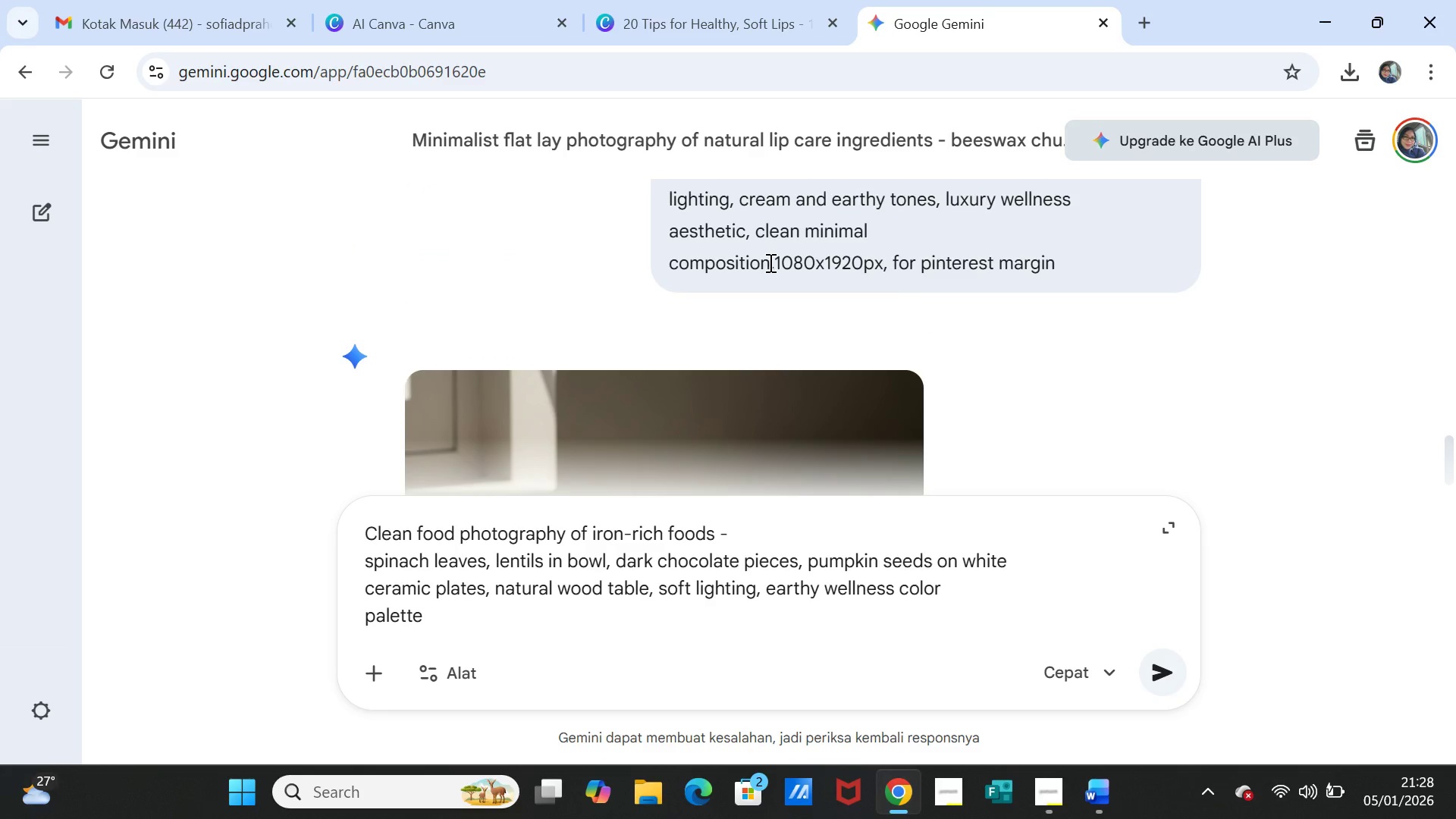 
left_click_drag(start_coordinate=[769, 262], to_coordinate=[1086, 264])
 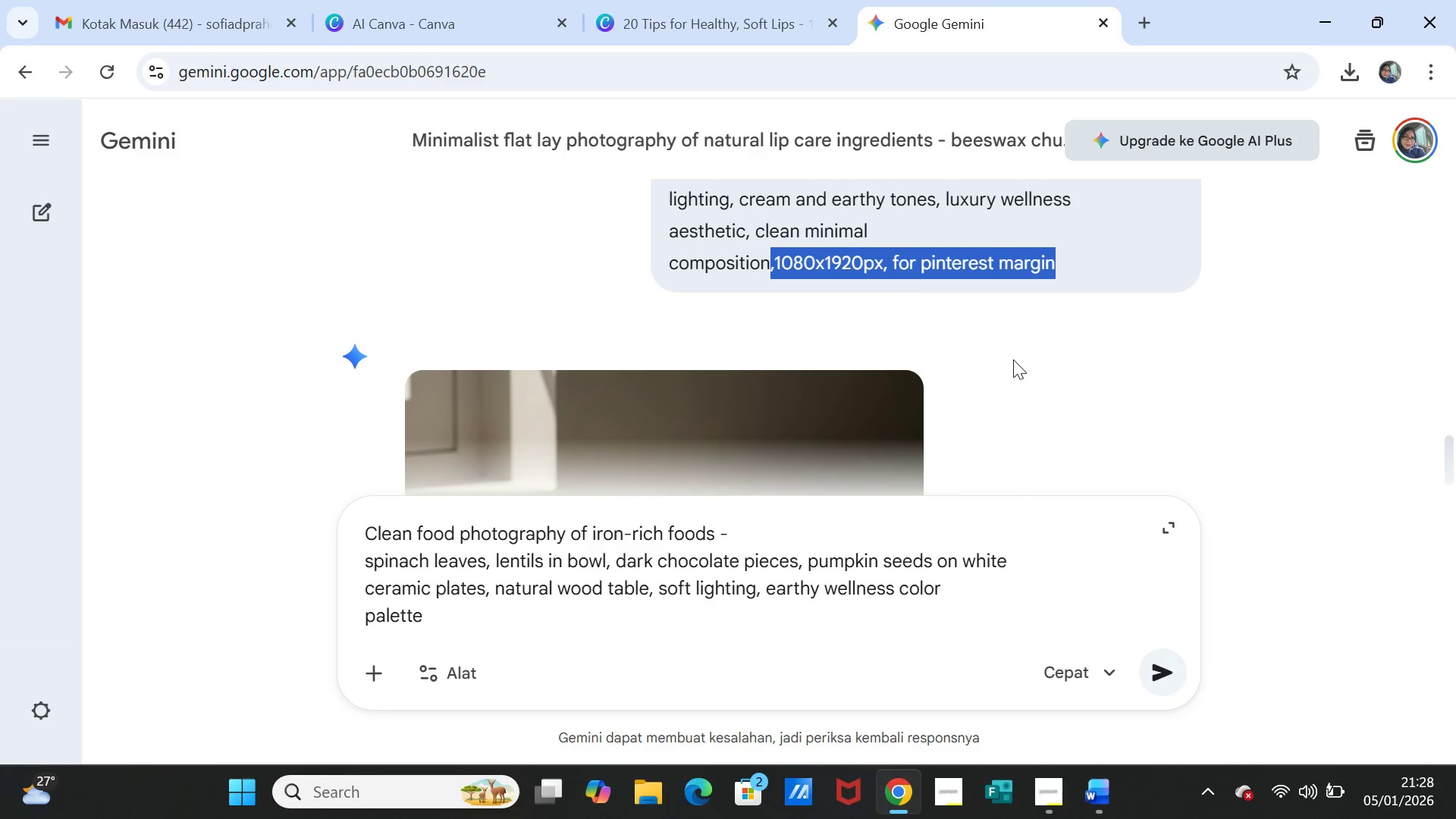 
key(Control+C)
 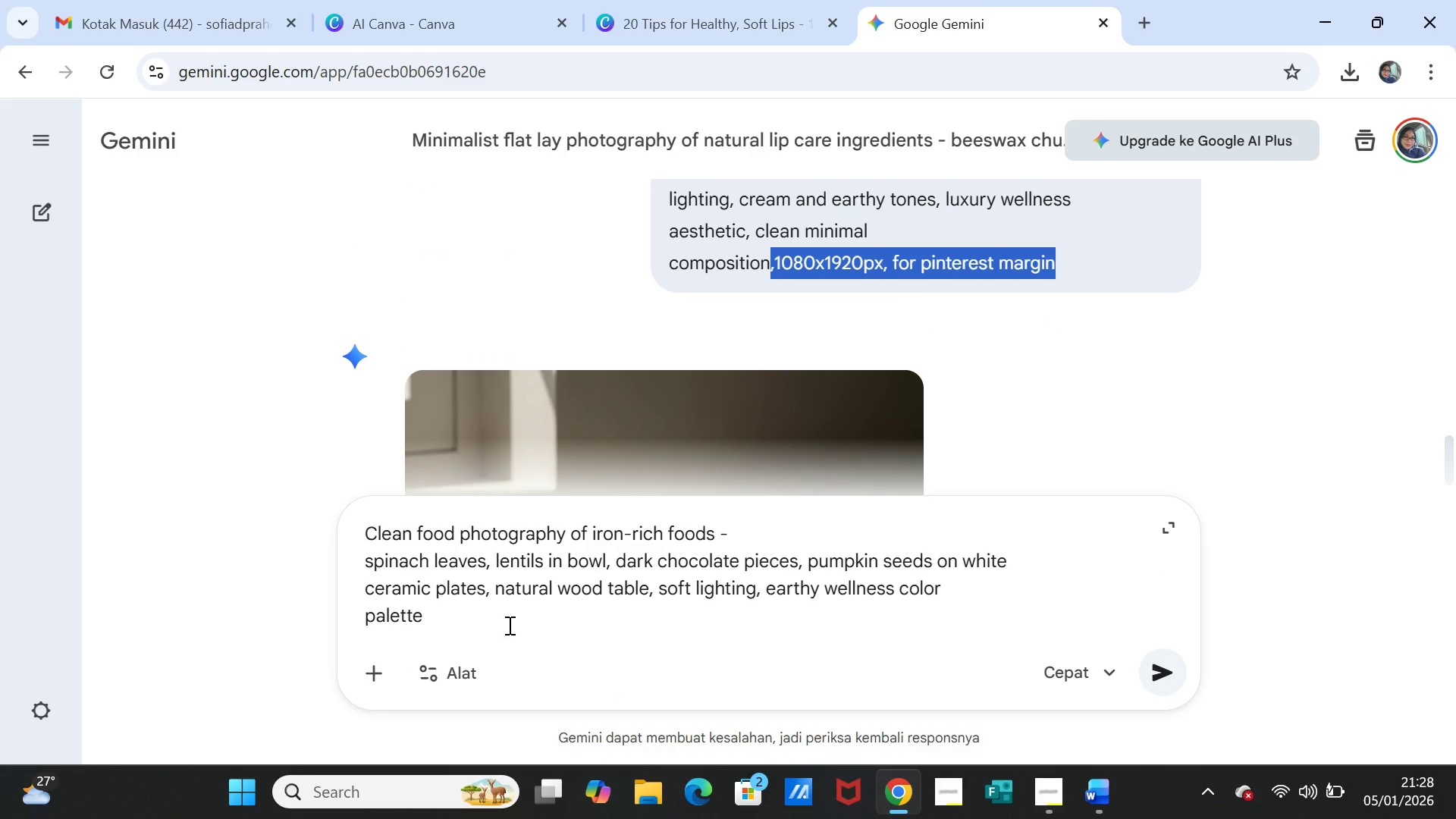 
left_click([506, 612])
 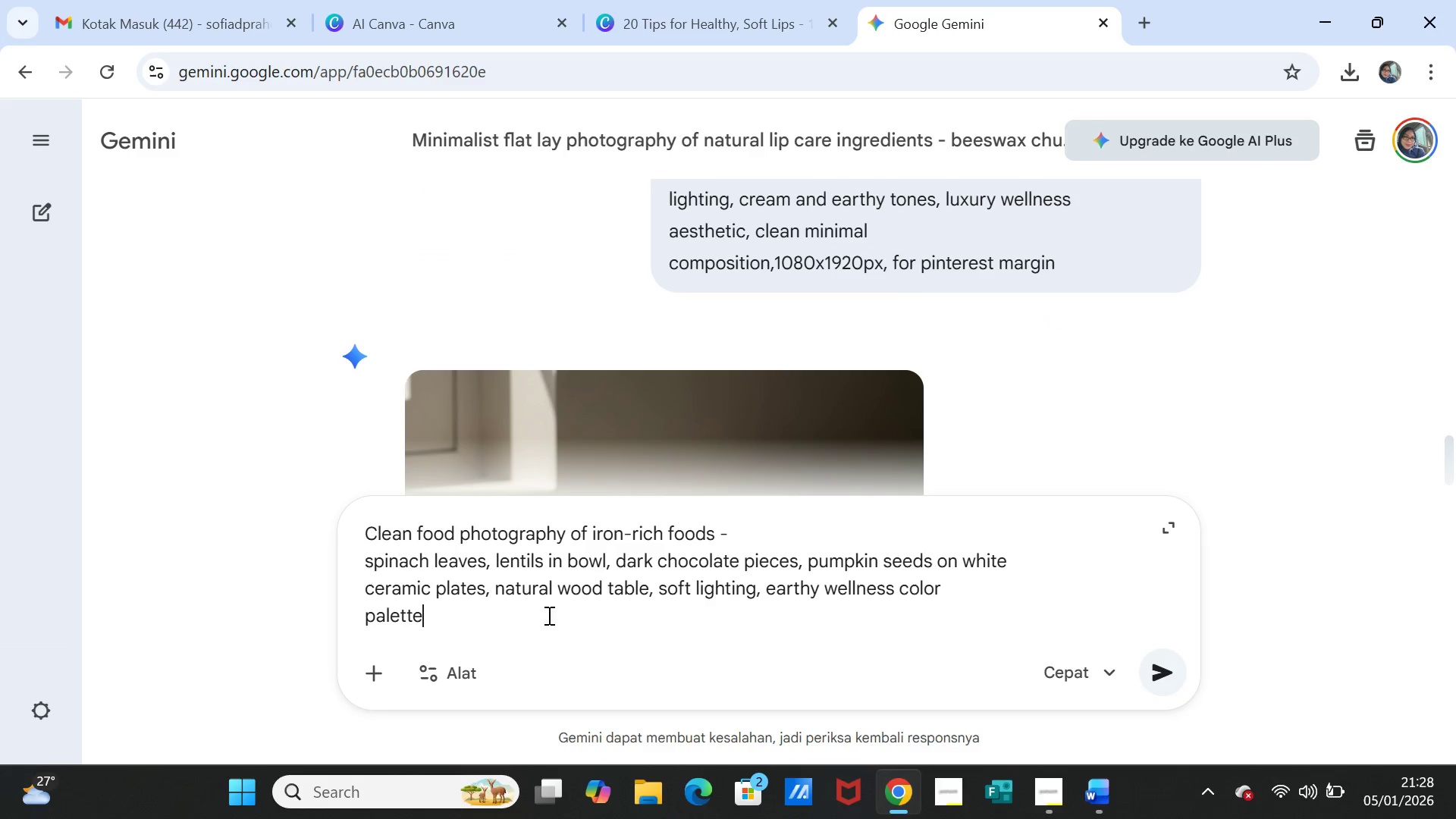 
key(Control+ControlLeft)
 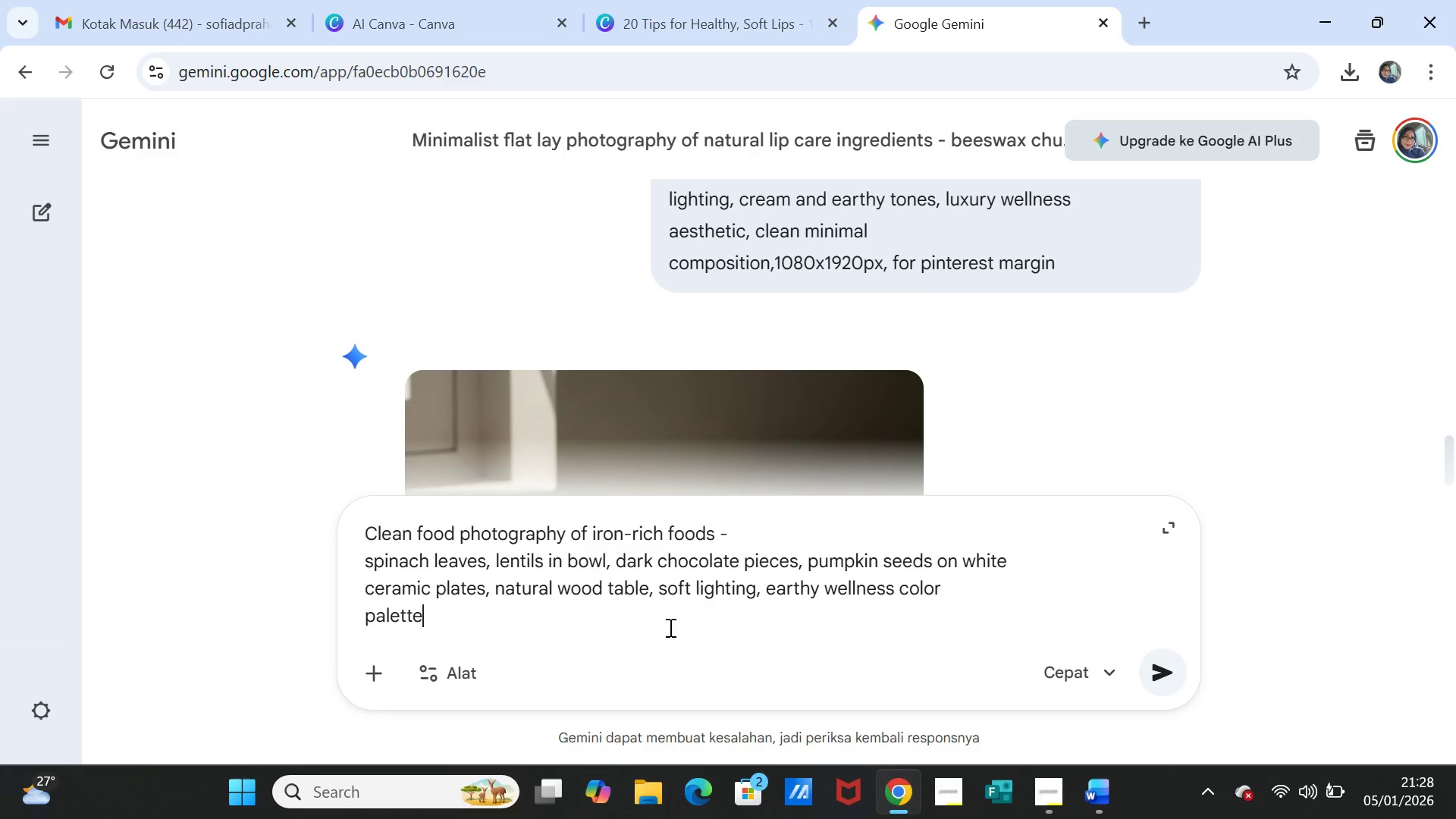 
key(Control+V)
 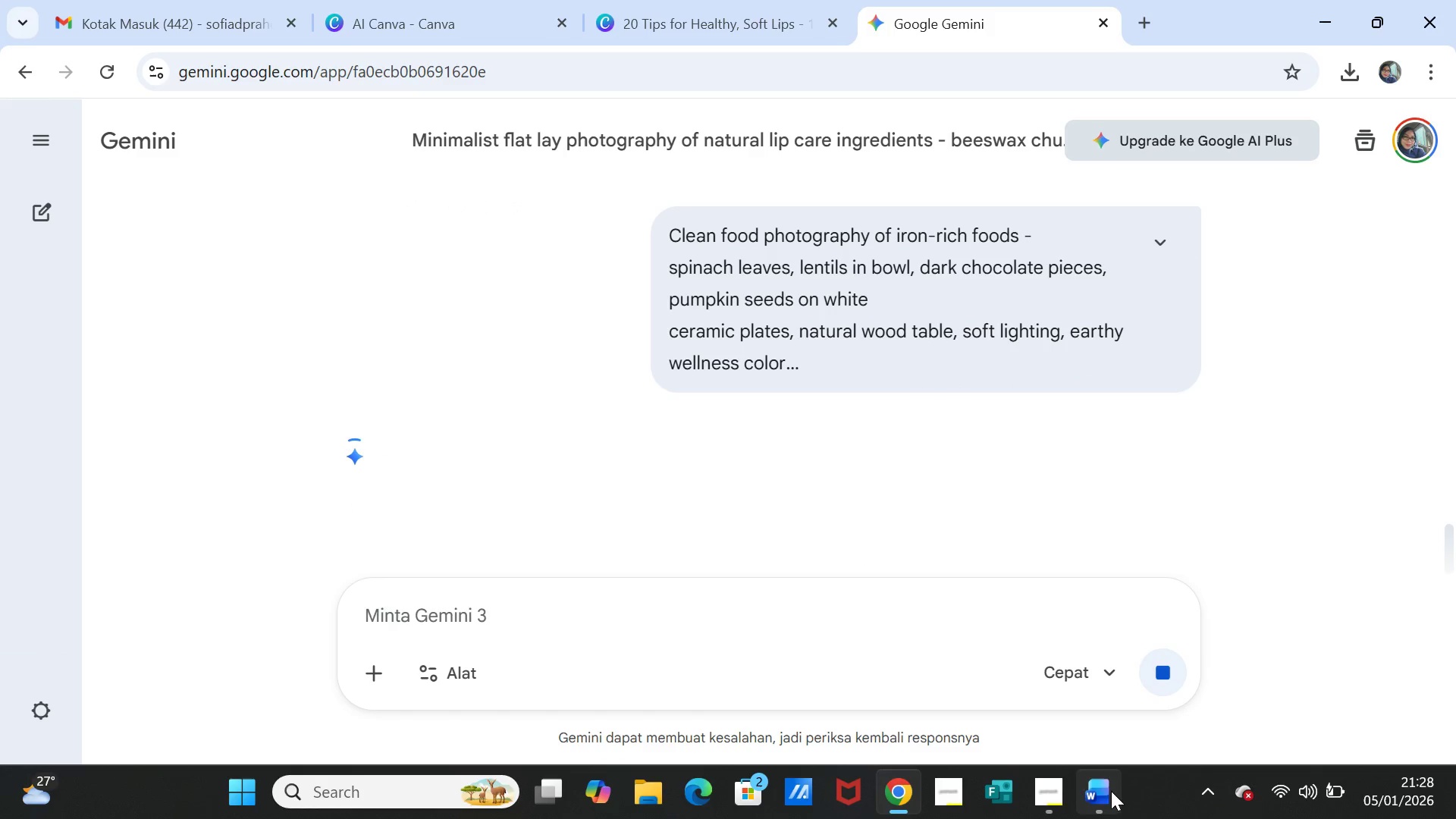 
left_click([1109, 793])
 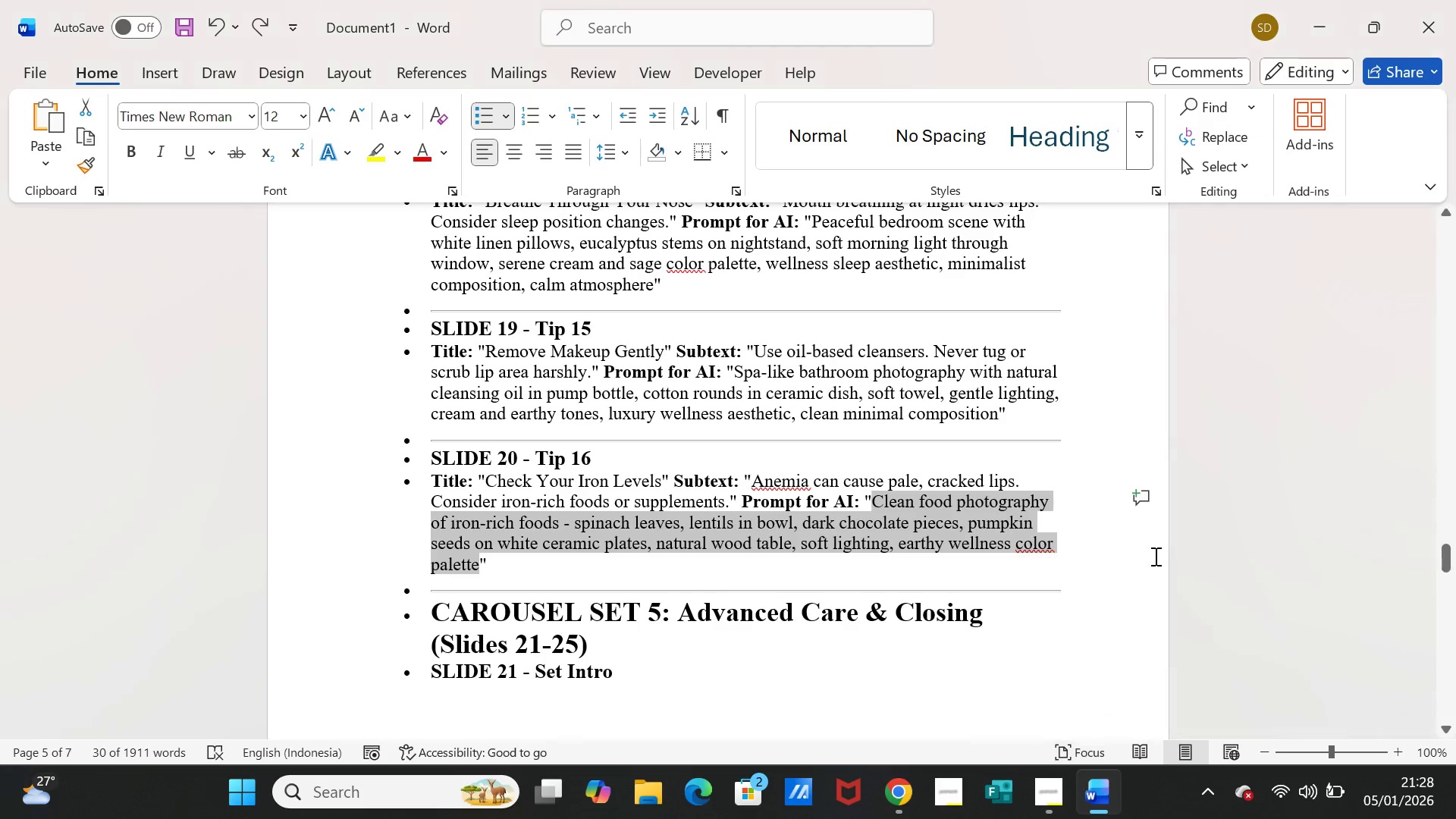 
scroll: coordinate [1151, 513], scroll_direction: up, amount: 89.0
 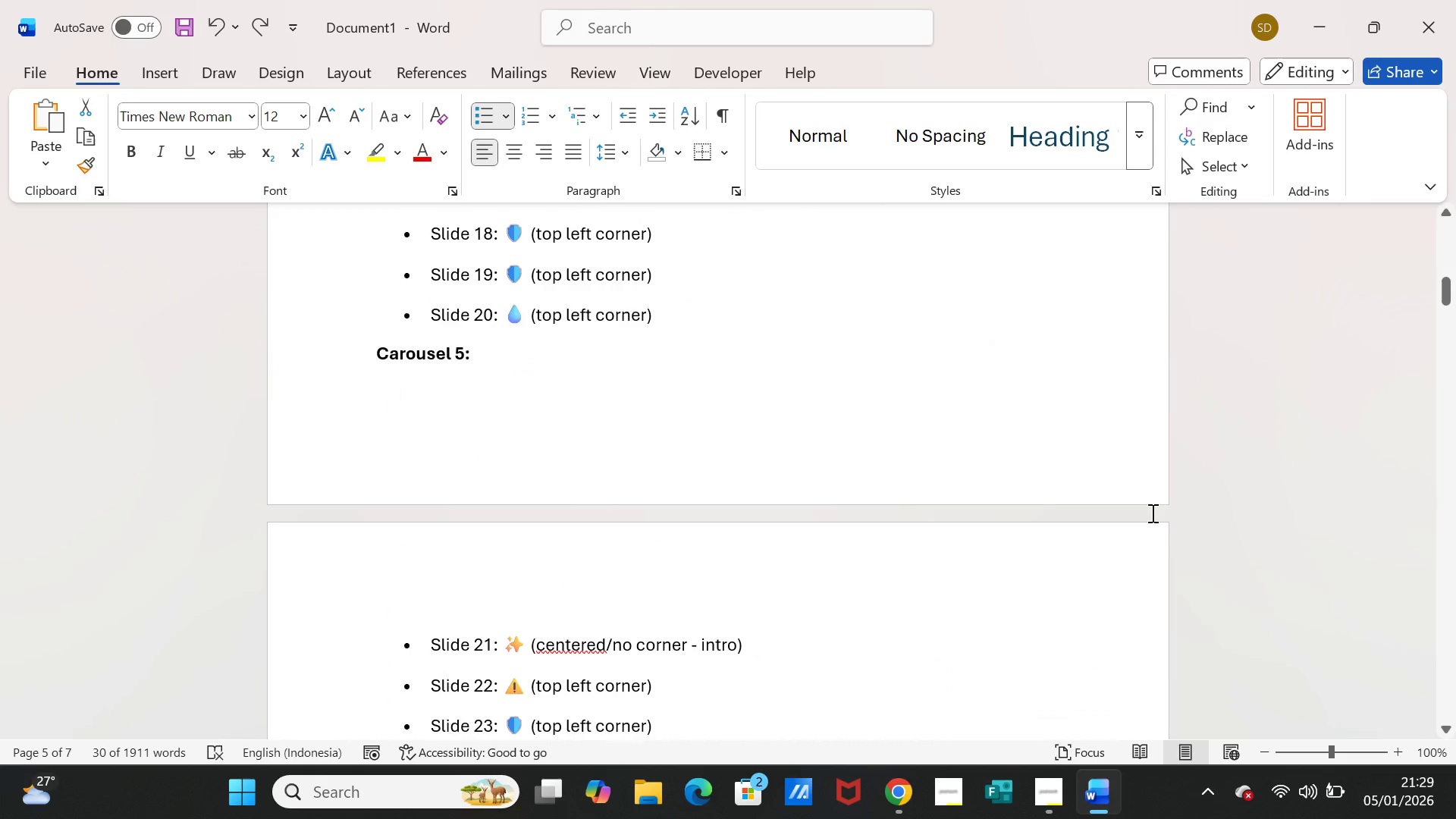 
scroll: coordinate [1151, 513], scroll_direction: down, amount: 3.0
 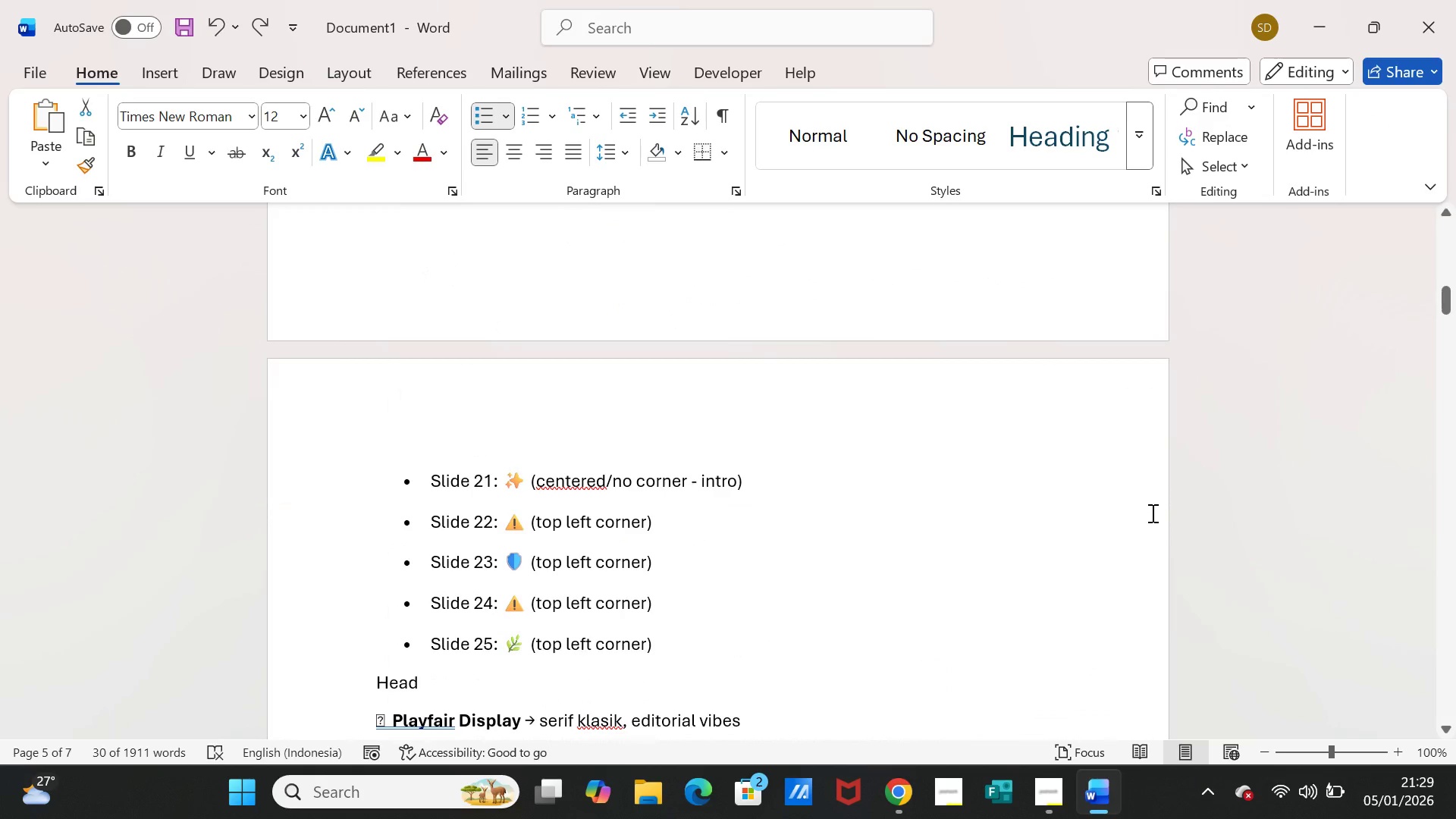 
scroll: coordinate [1151, 513], scroll_direction: up, amount: 7.0
 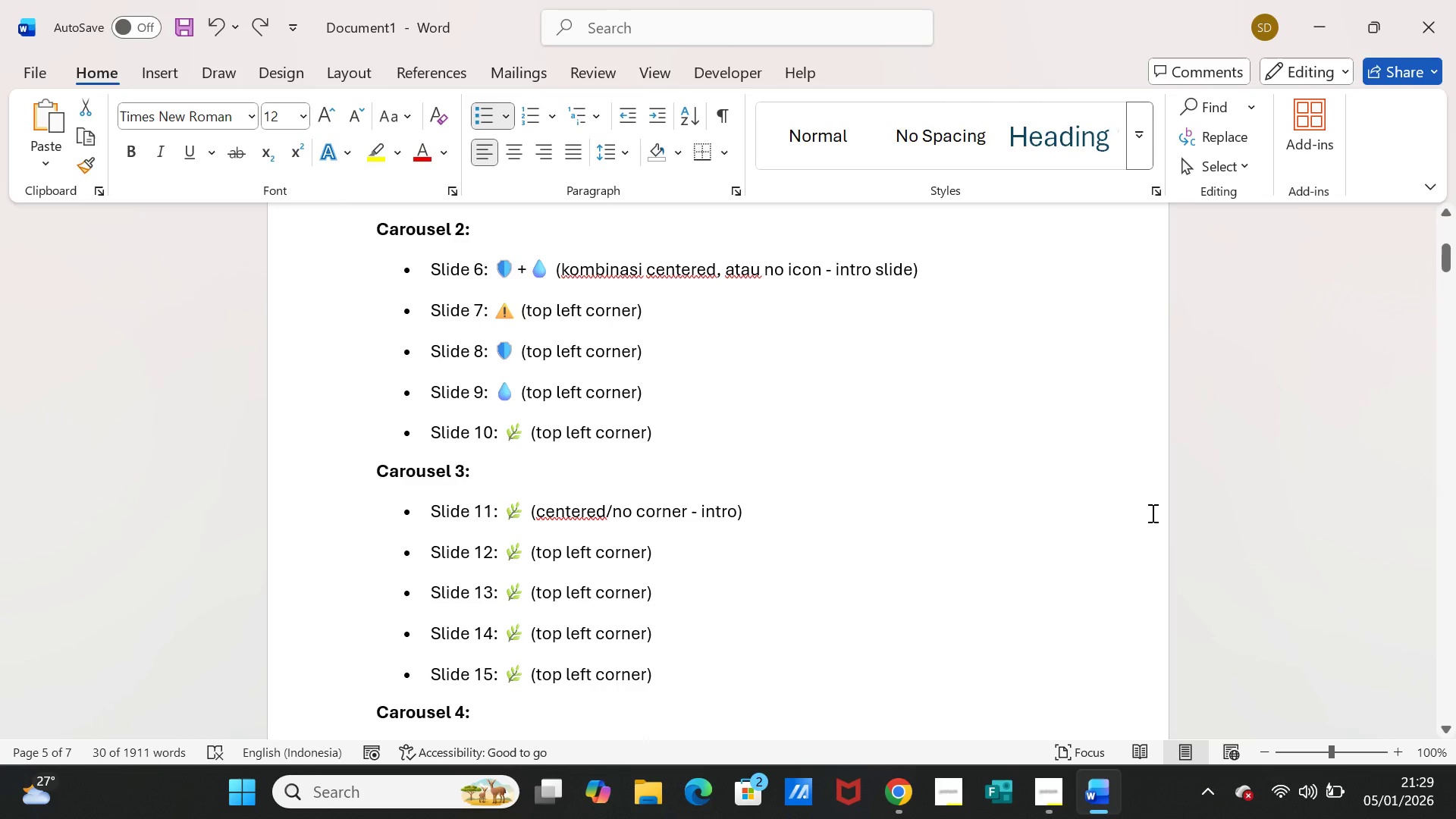 
scroll: coordinate [1151, 513], scroll_direction: down, amount: 15.0
 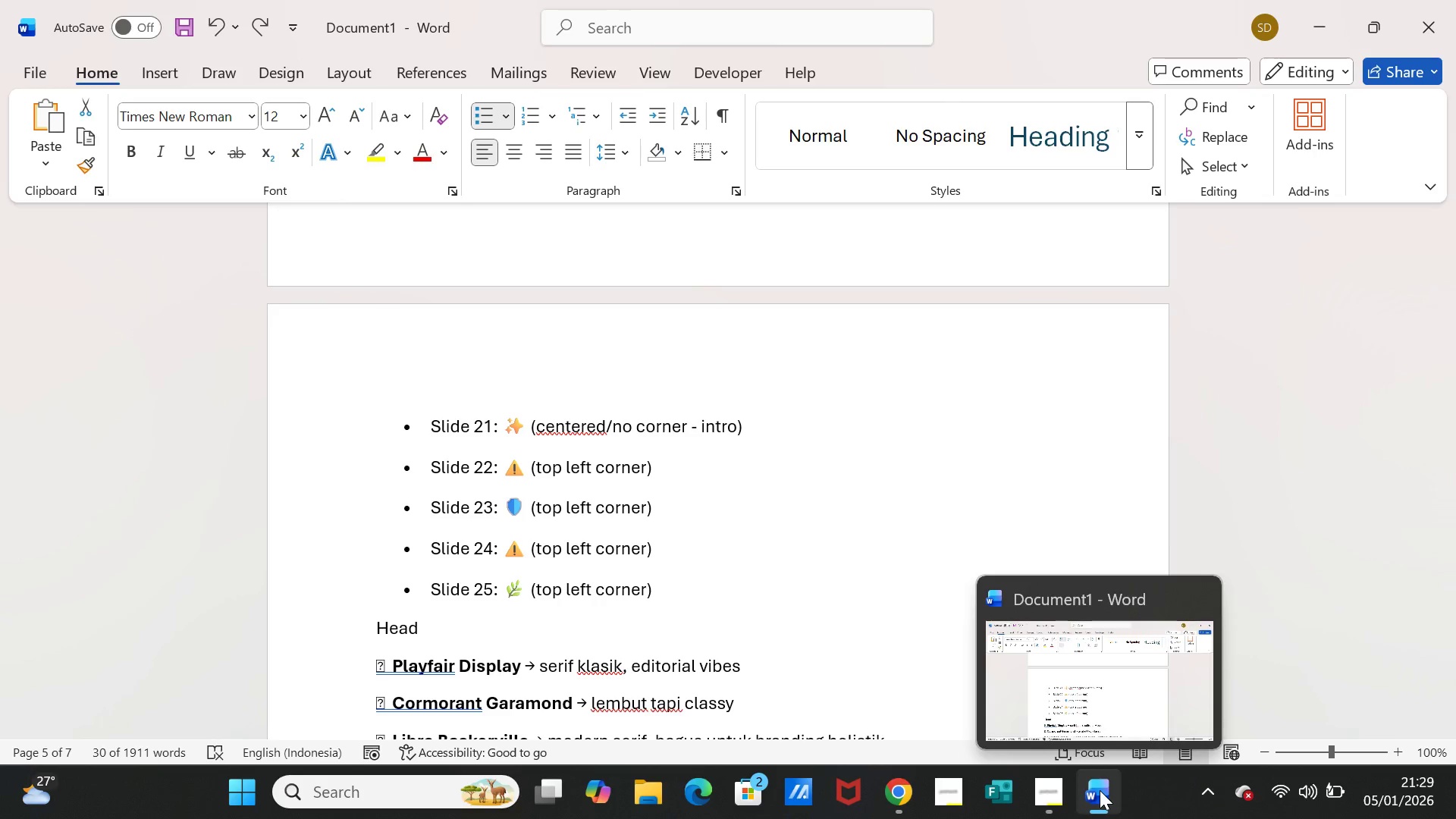 
left_click([1100, 790])
 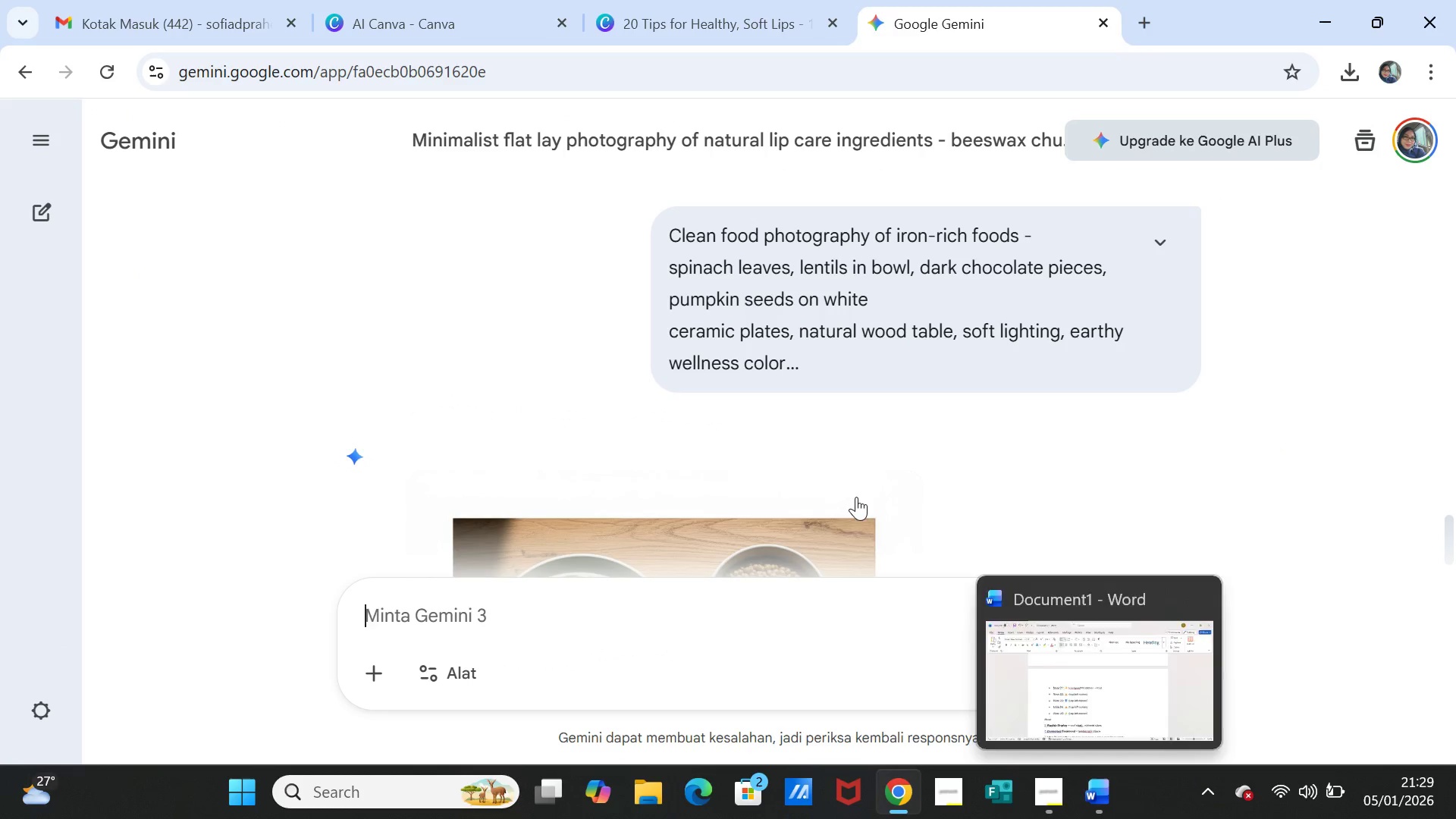 
scroll: coordinate [791, 458], scroll_direction: down, amount: 2.0
 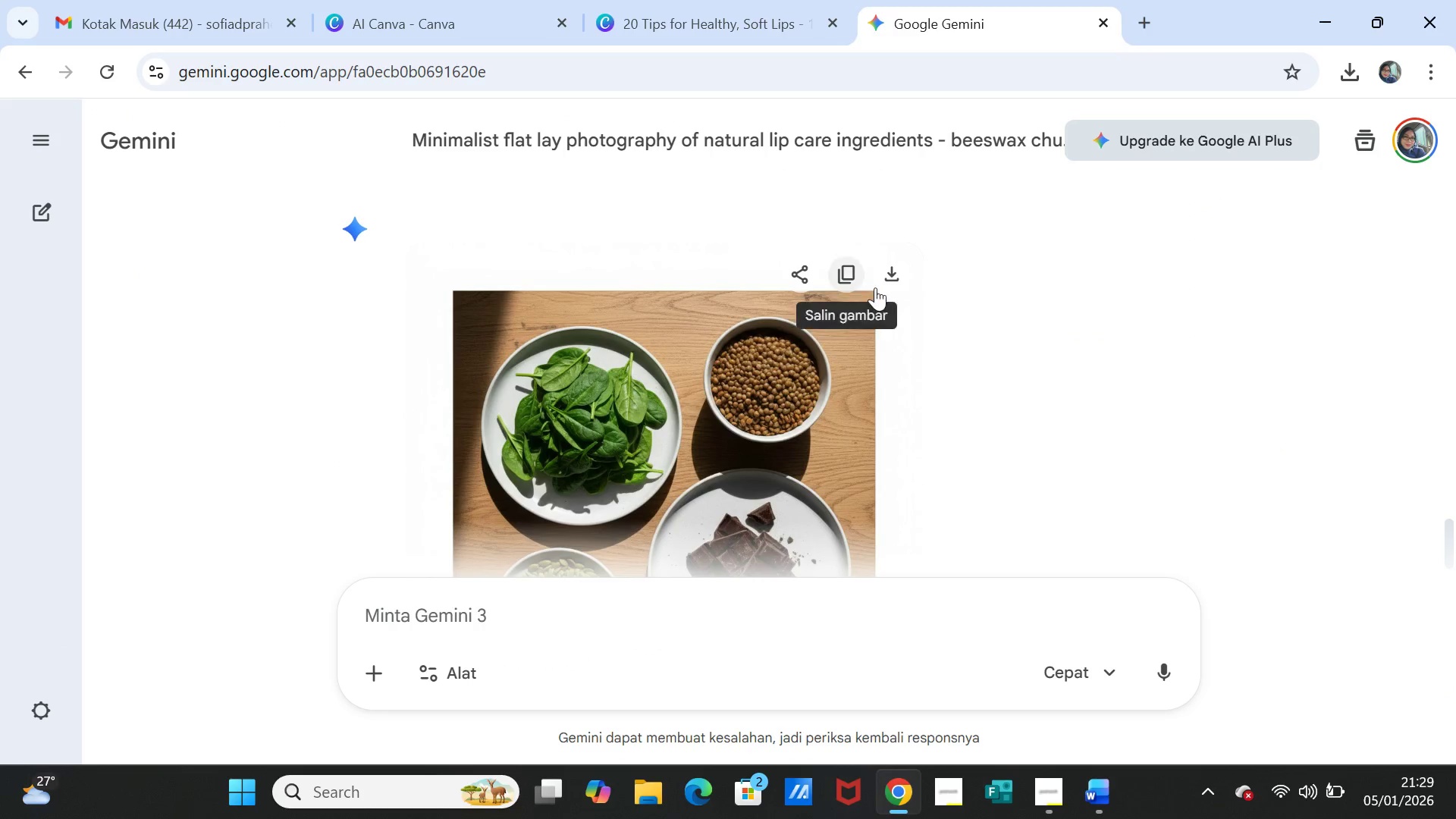 
left_click([890, 265])
 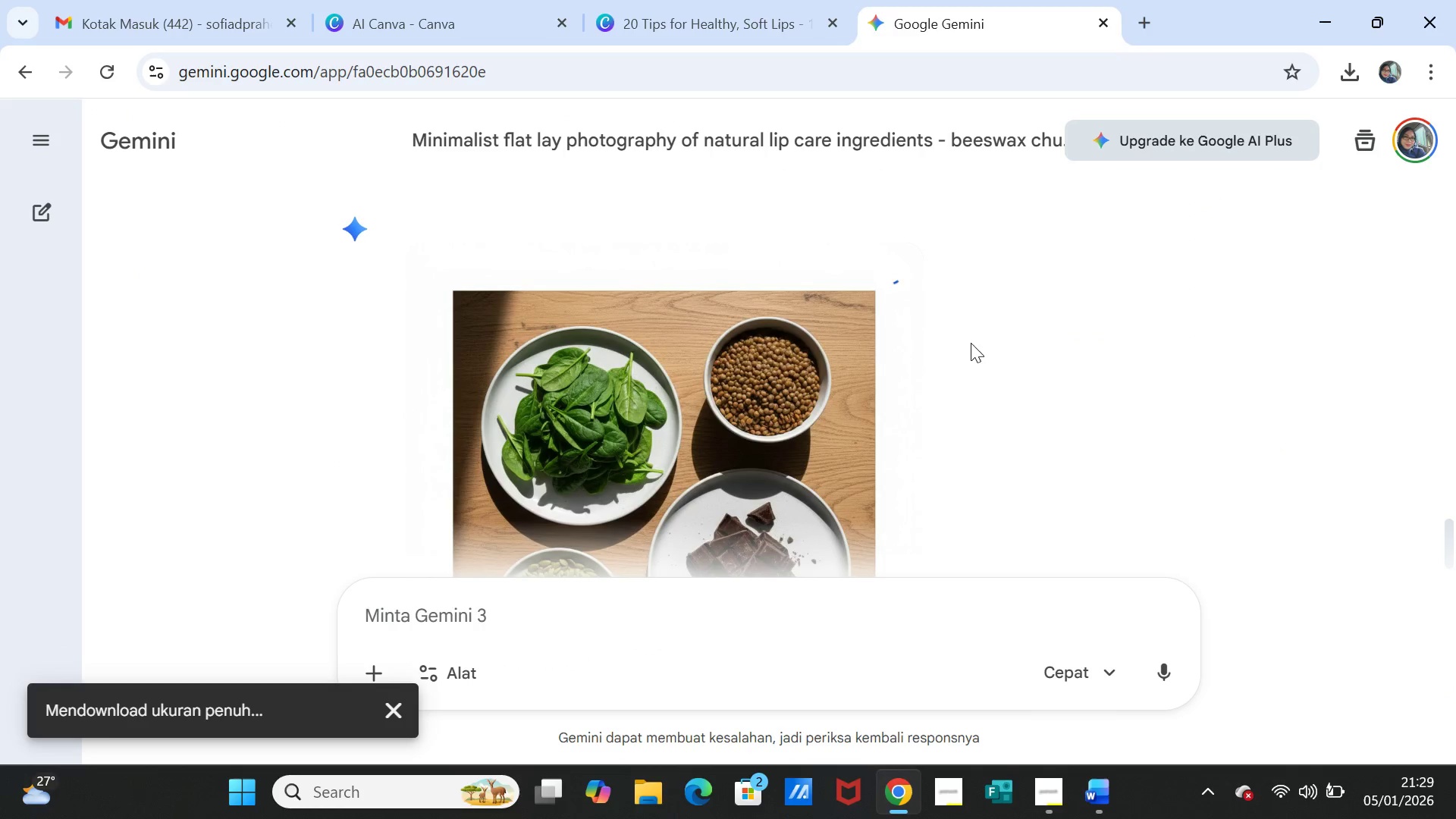 
scroll: coordinate [1028, 455], scroll_direction: down, amount: 1.0
 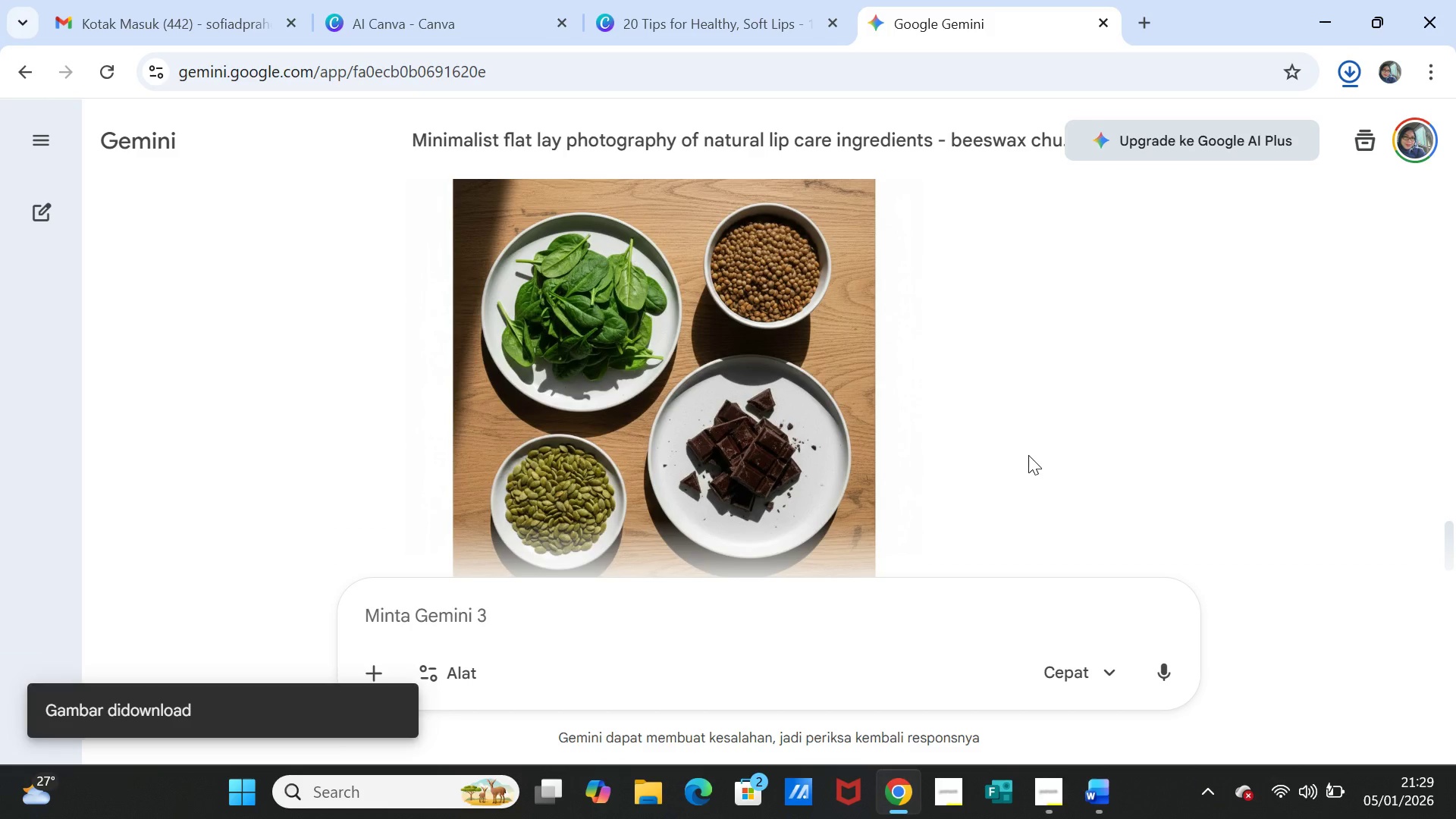 
wait(7.86)
 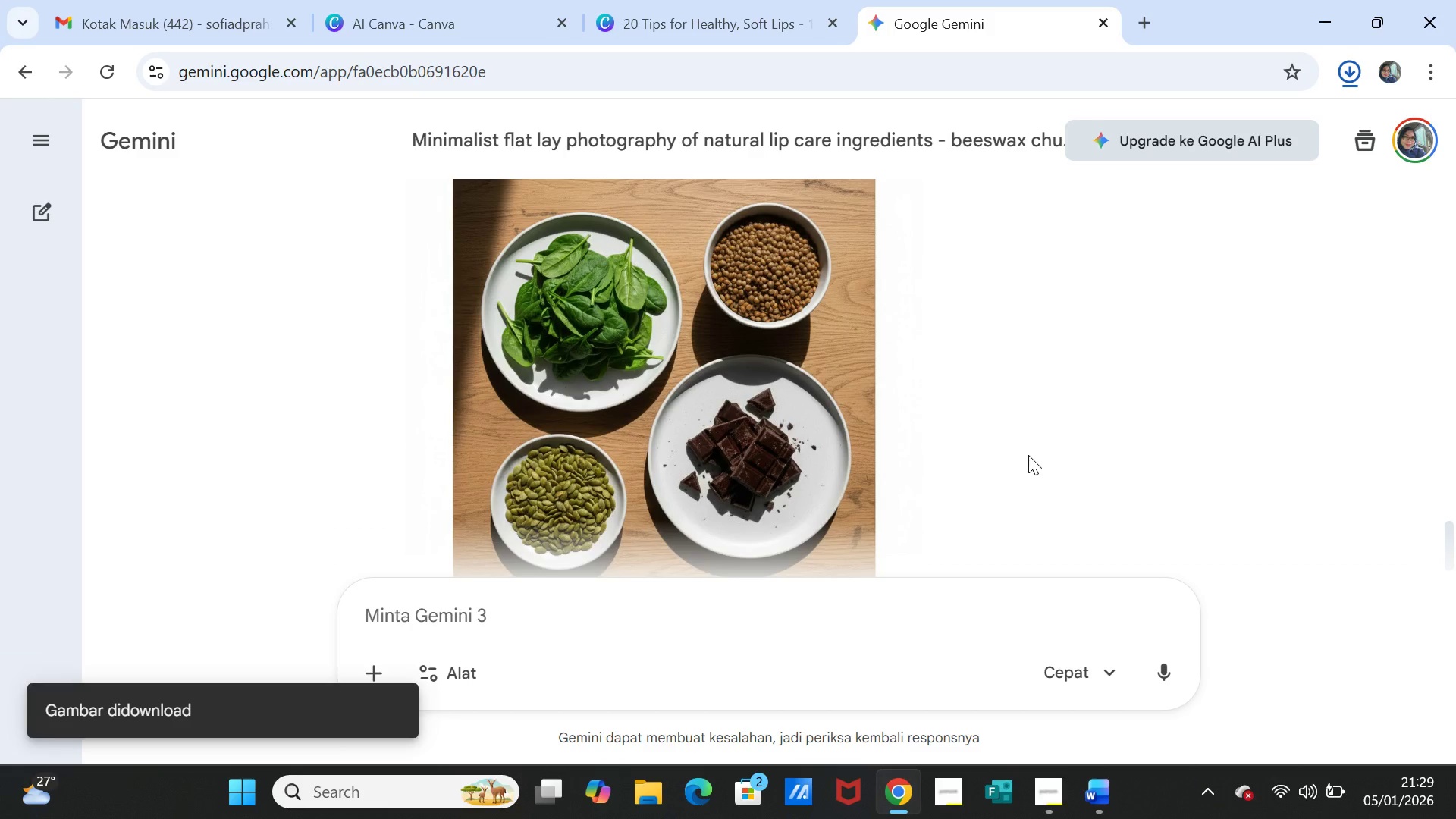 
left_click([679, 13])
 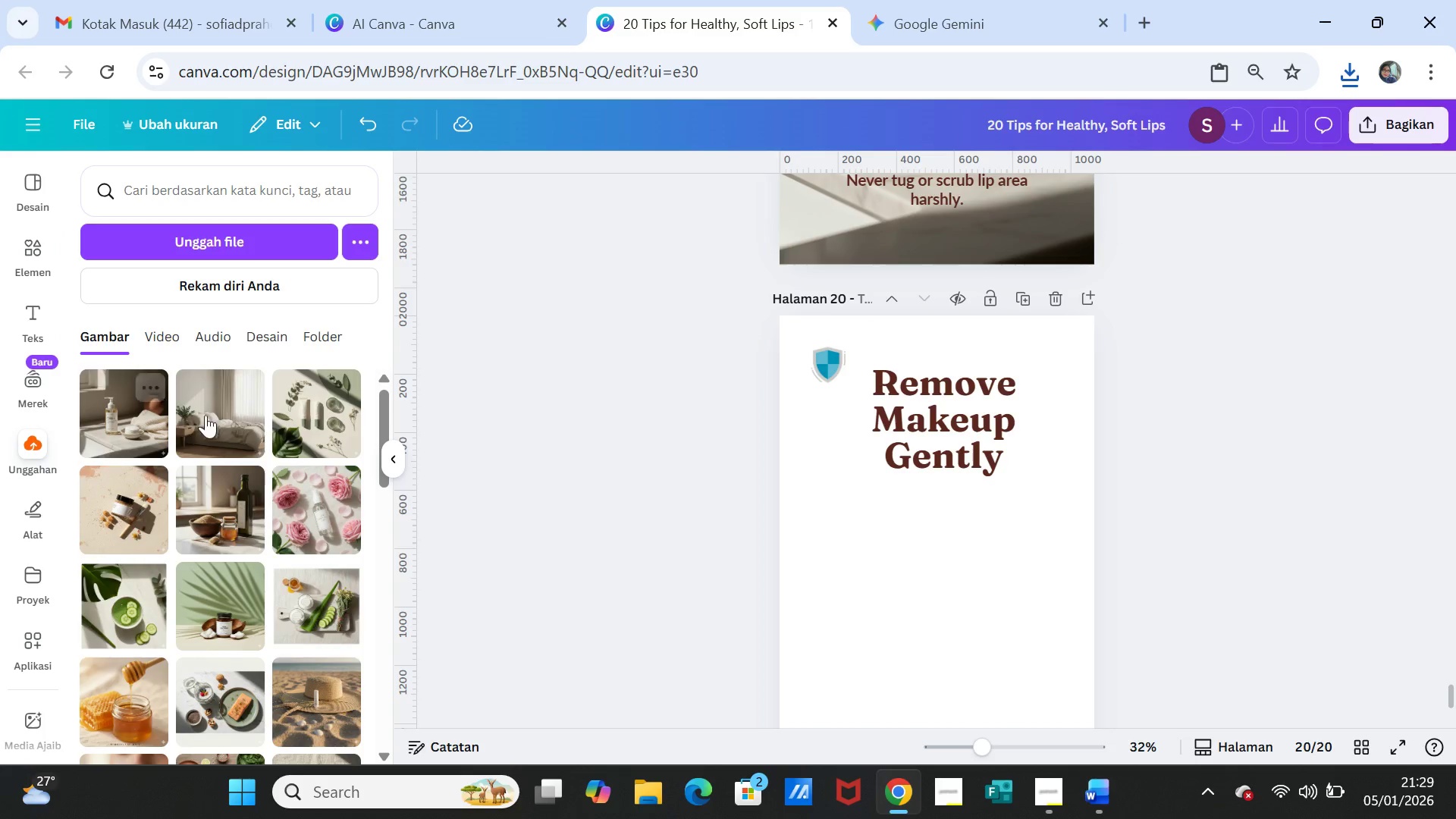 
scroll: coordinate [804, 611], scroll_direction: down, amount: 1.0
 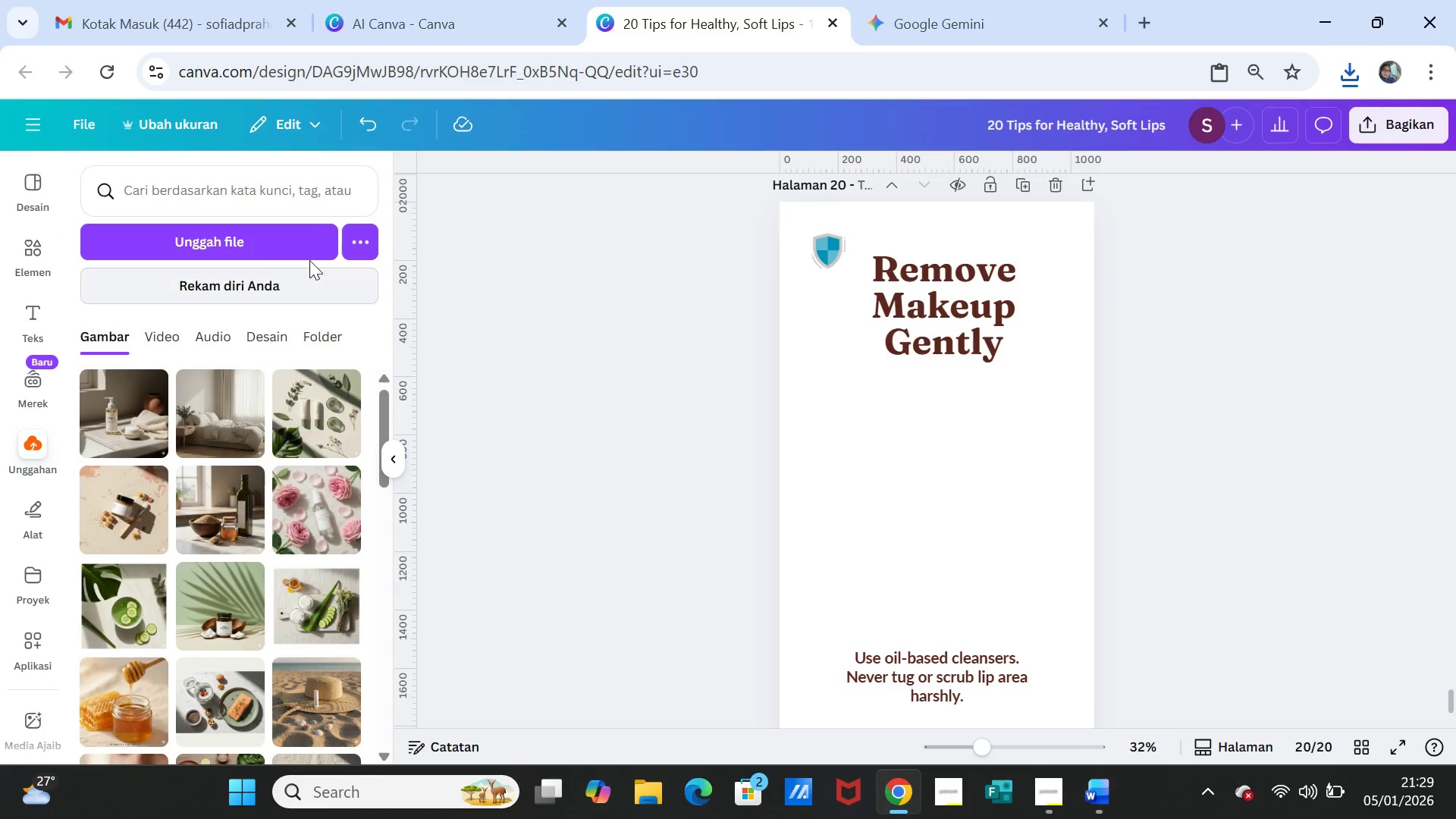 
left_click([283, 237])
 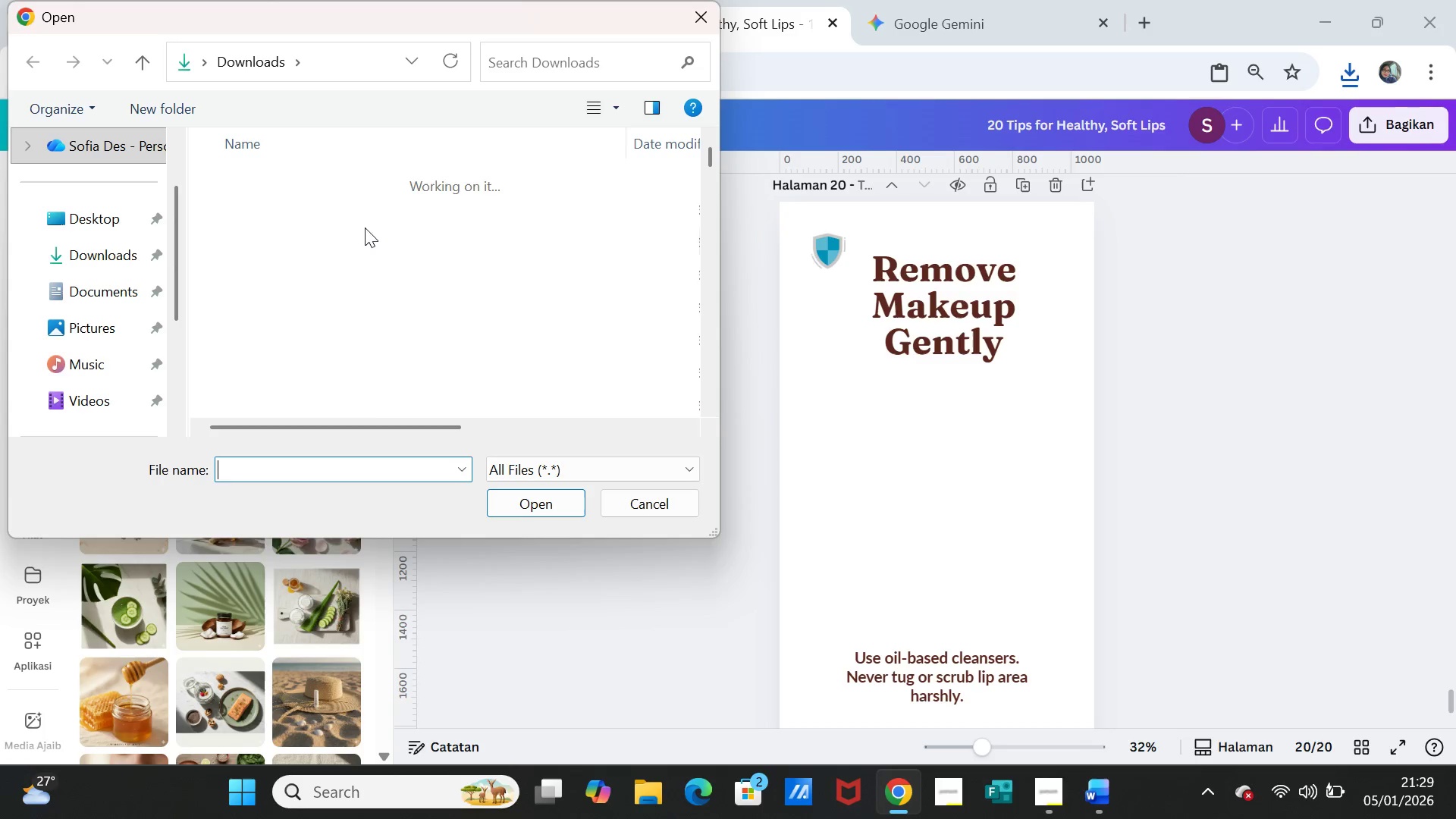 
left_click([365, 210])
 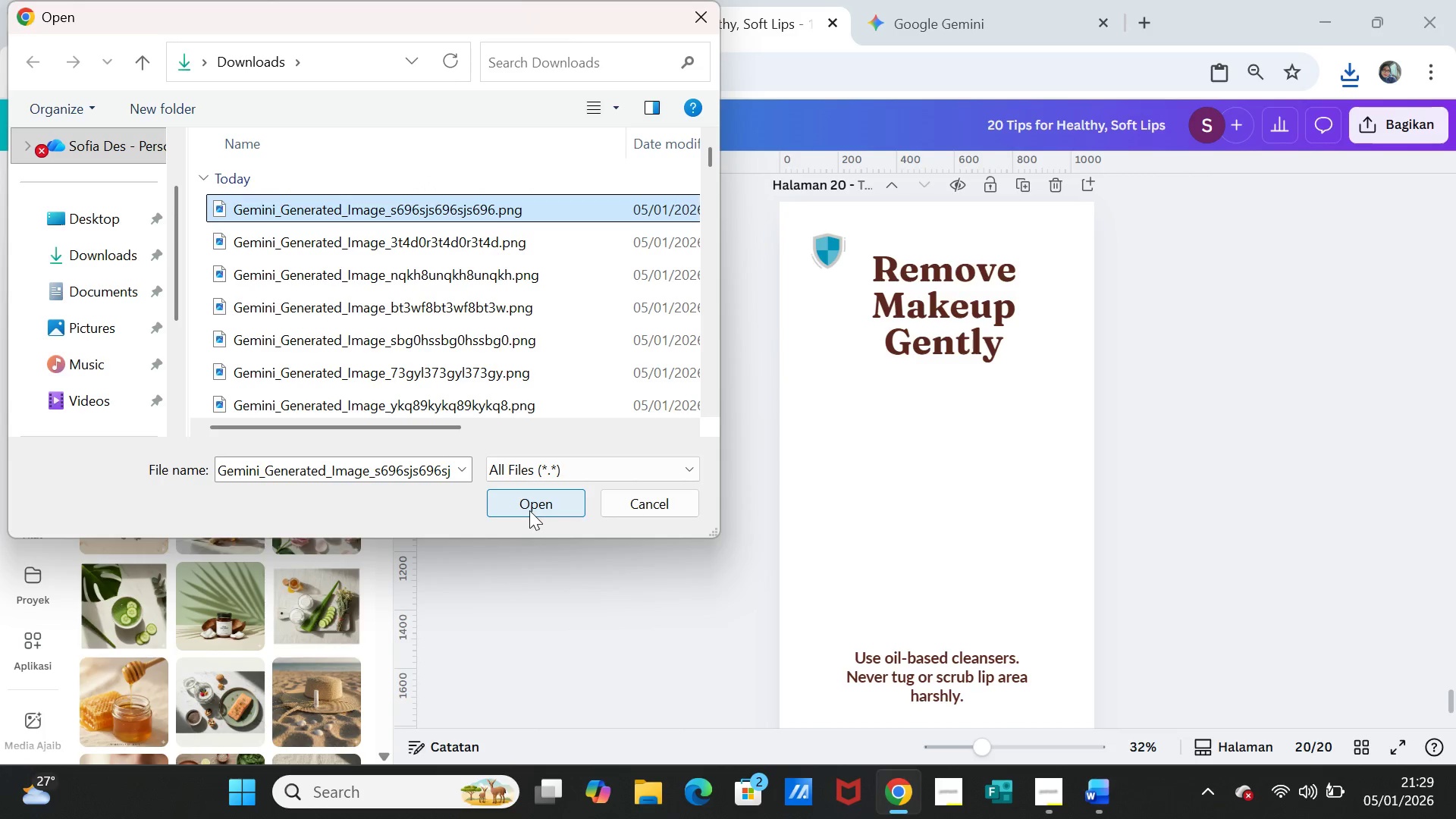 
left_click([526, 505])
 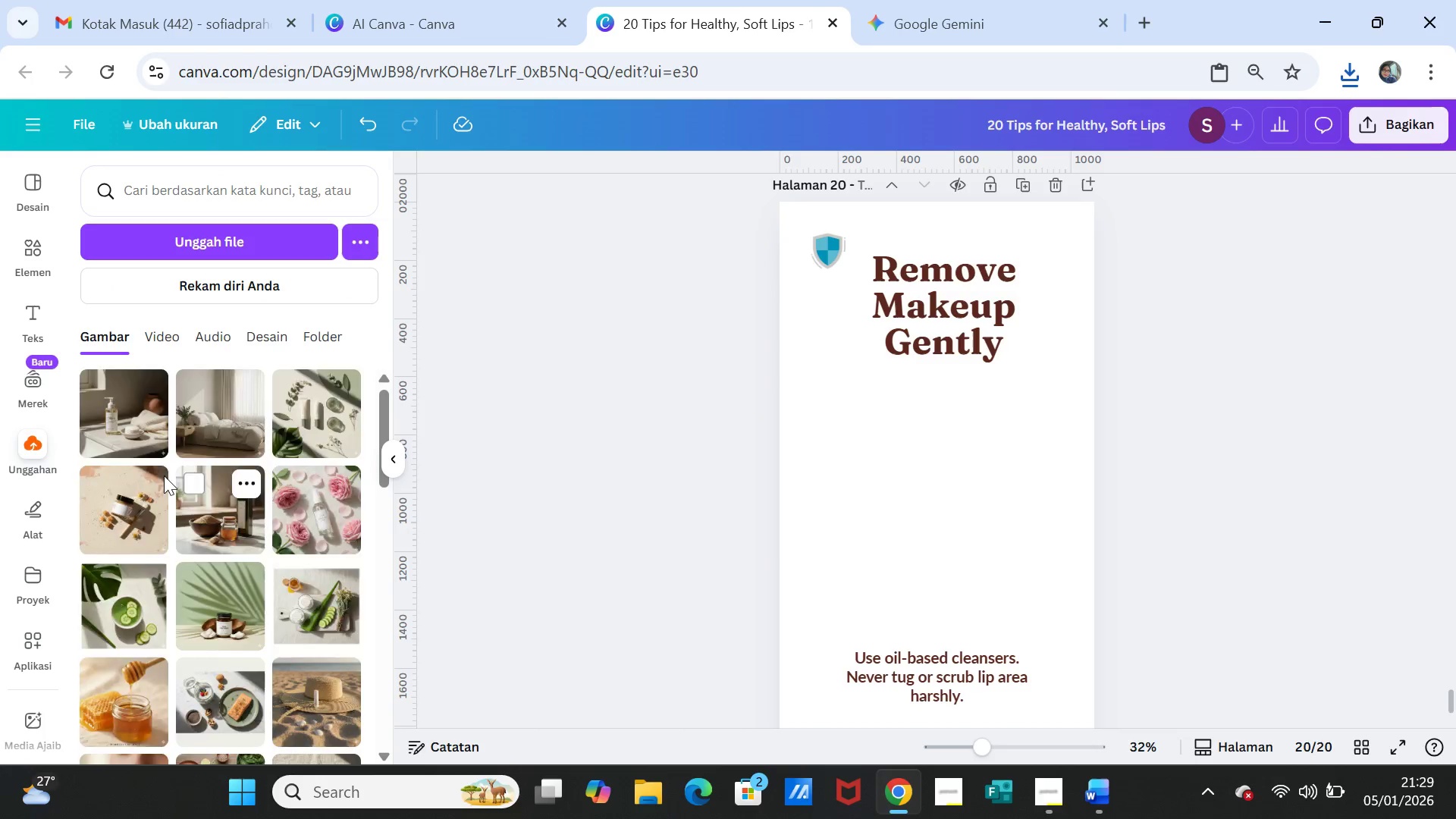 
left_click([128, 414])
 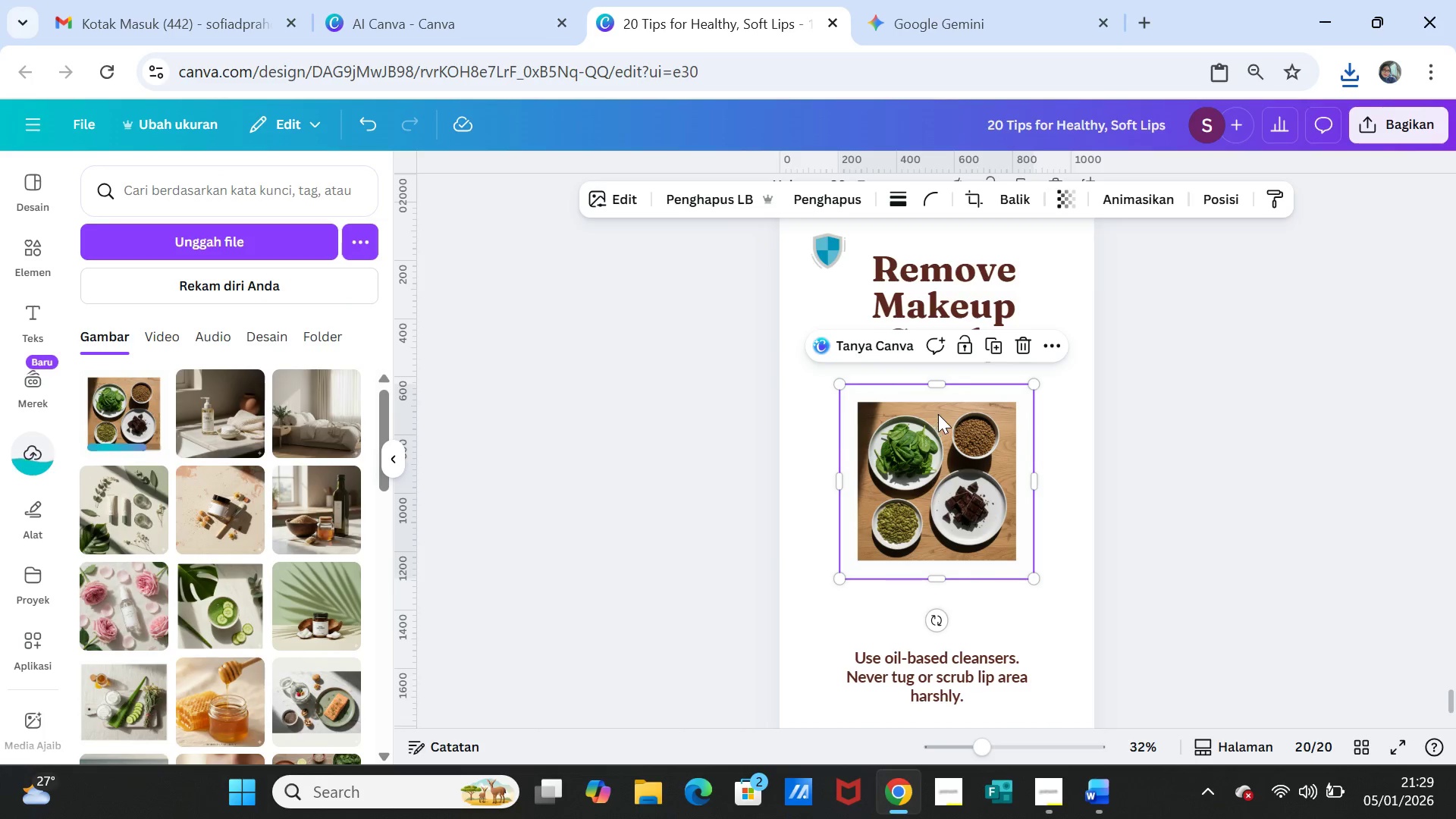 
scroll: coordinate [959, 438], scroll_direction: up, amount: 1.0
 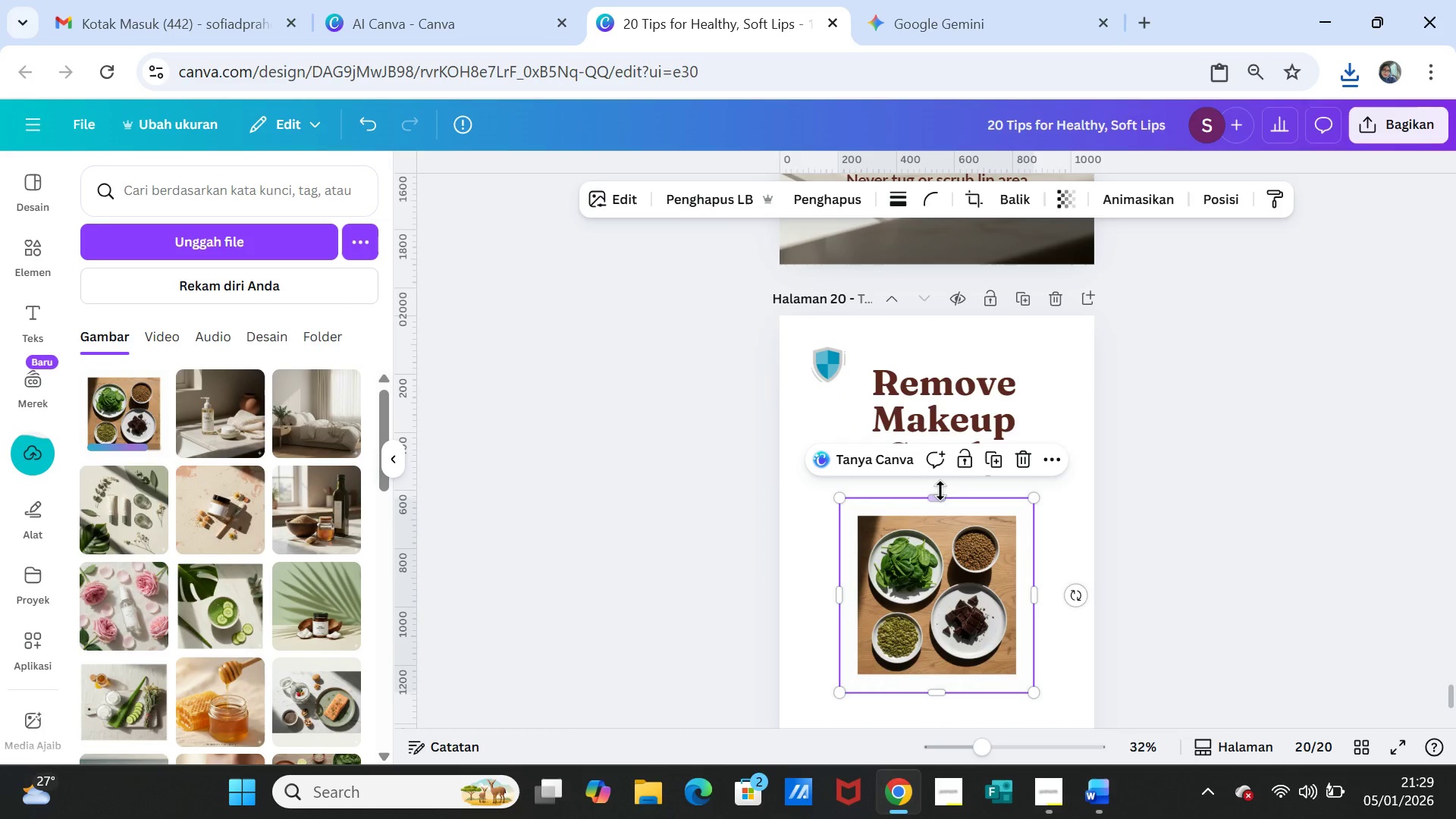 
left_click_drag(start_coordinate=[940, 494], to_coordinate=[966, 275])
 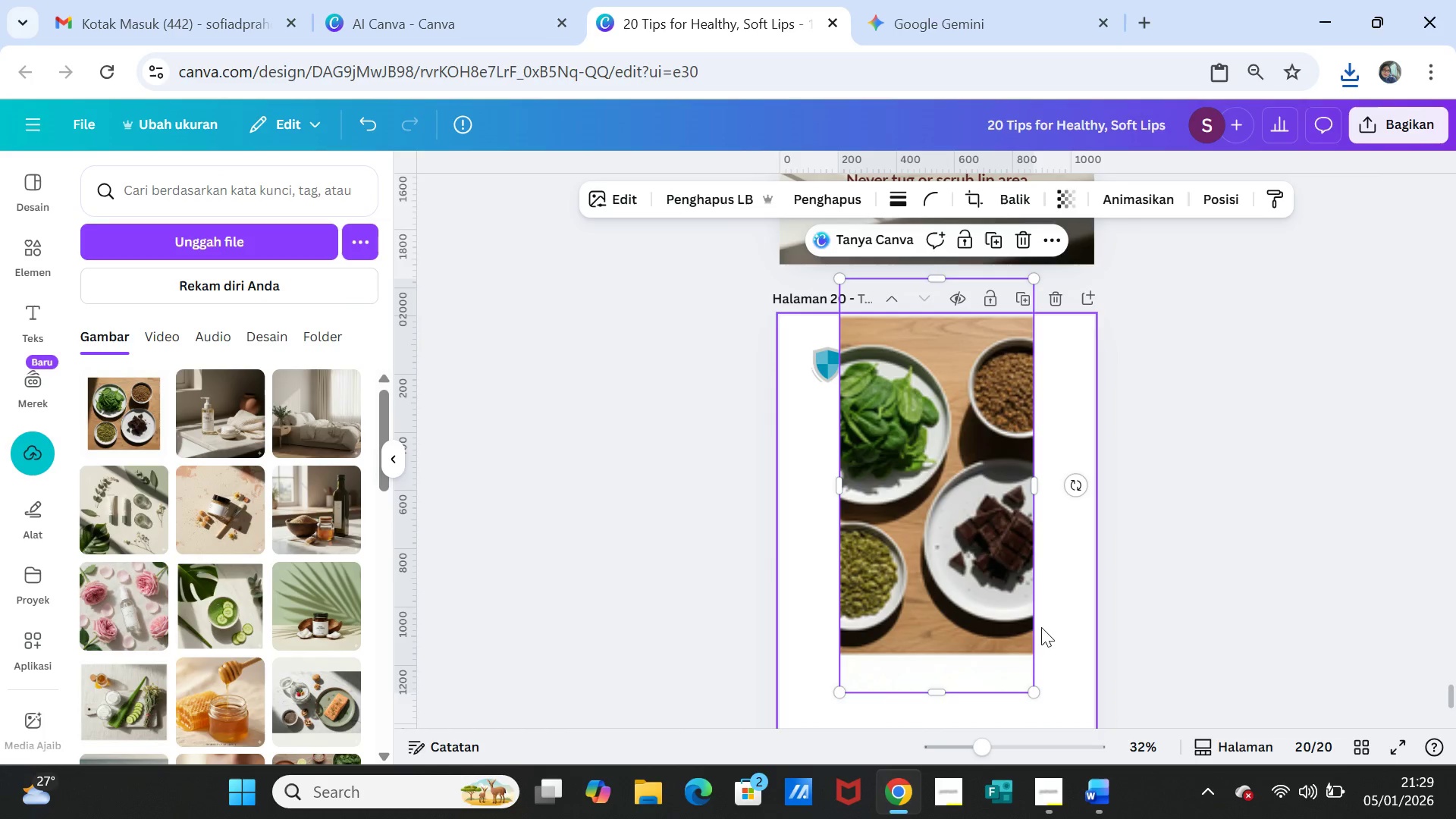 
scroll: coordinate [1040, 635], scroll_direction: down, amount: 2.0
 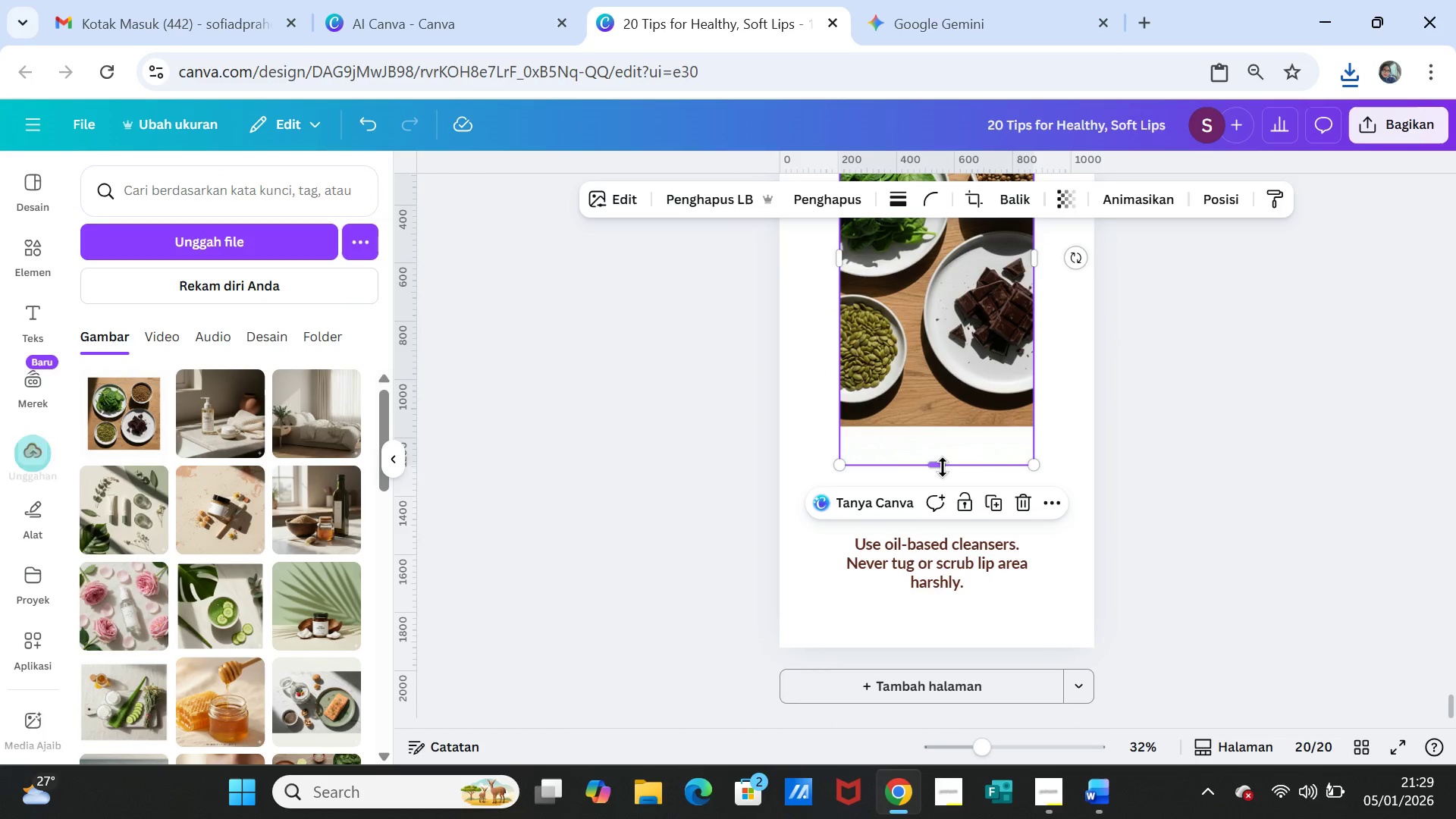 
left_click_drag(start_coordinate=[943, 467], to_coordinate=[948, 711])
 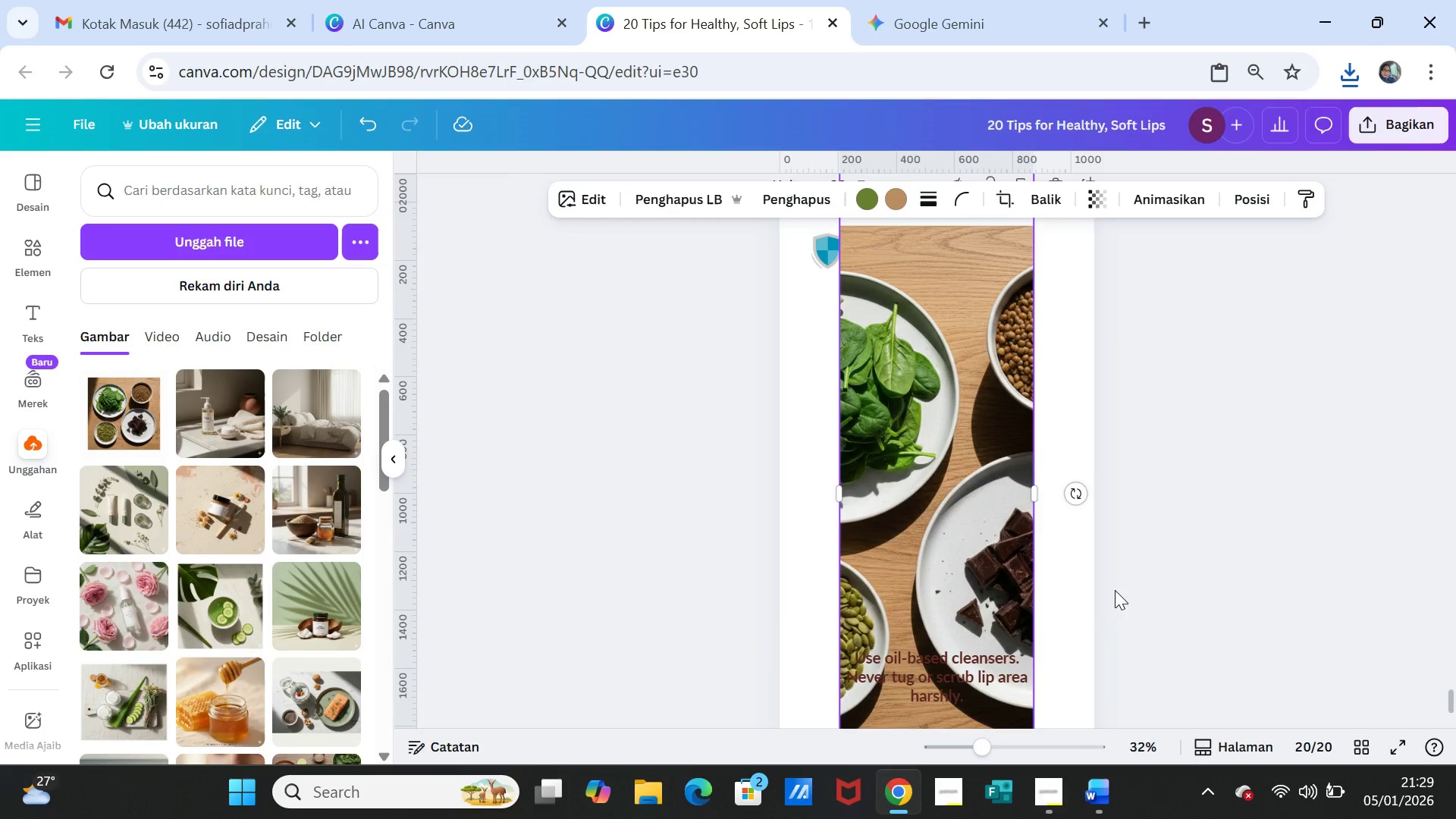 
scroll: coordinate [1115, 590], scroll_direction: up, amount: 1.0
 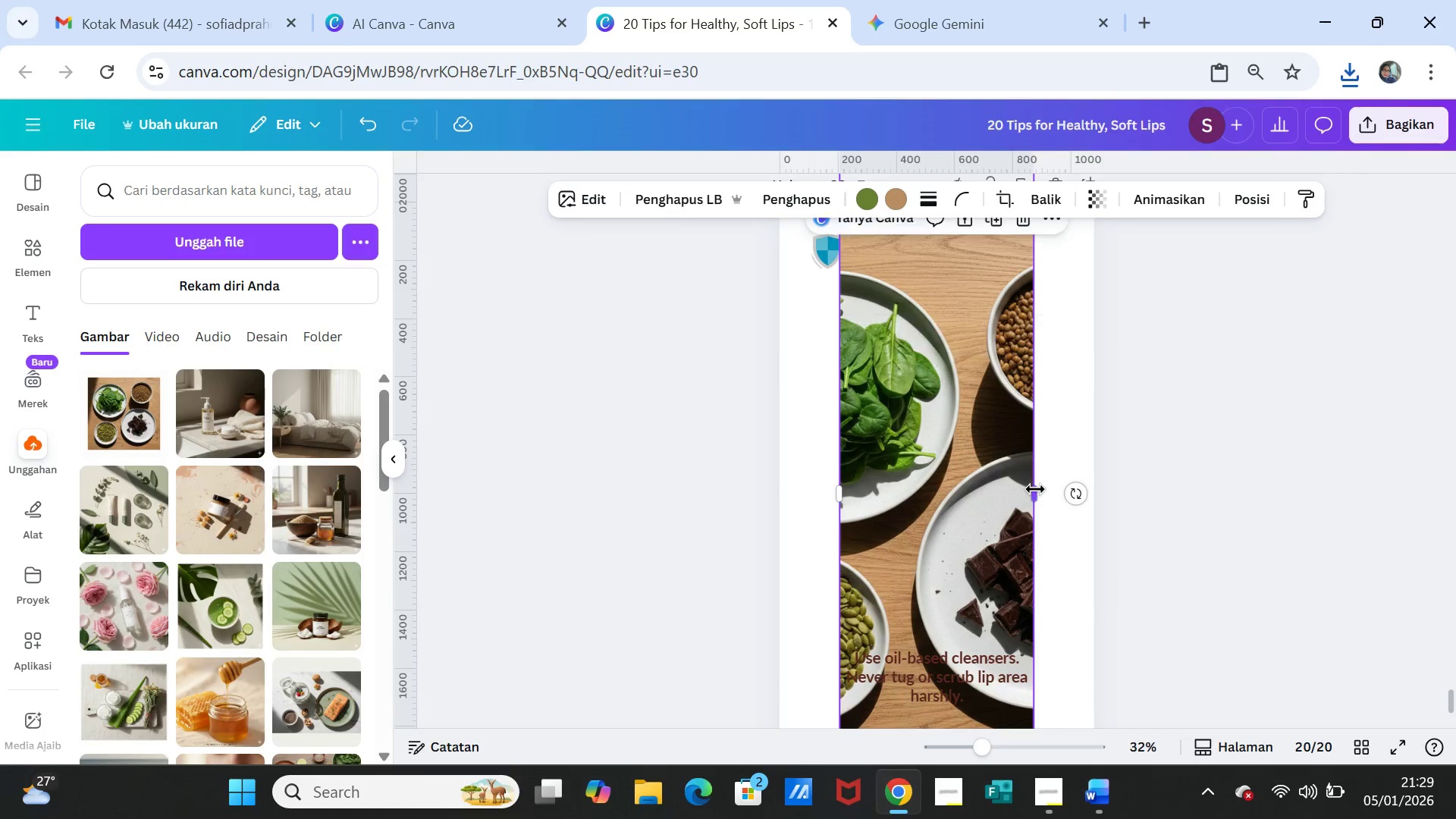 
left_click_drag(start_coordinate=[1035, 489], to_coordinate=[1095, 485])
 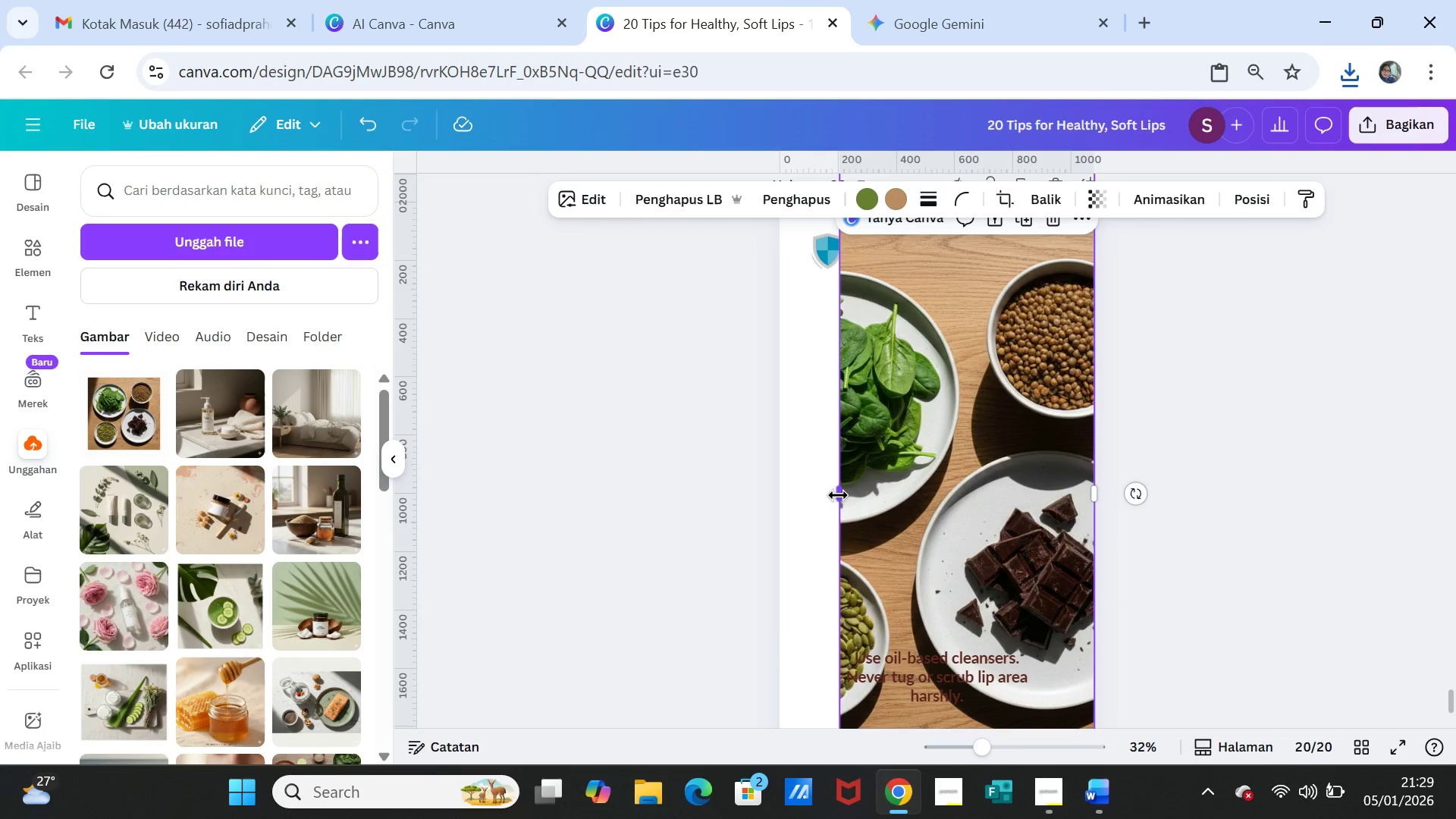 
left_click_drag(start_coordinate=[838, 495], to_coordinate=[770, 500])
 